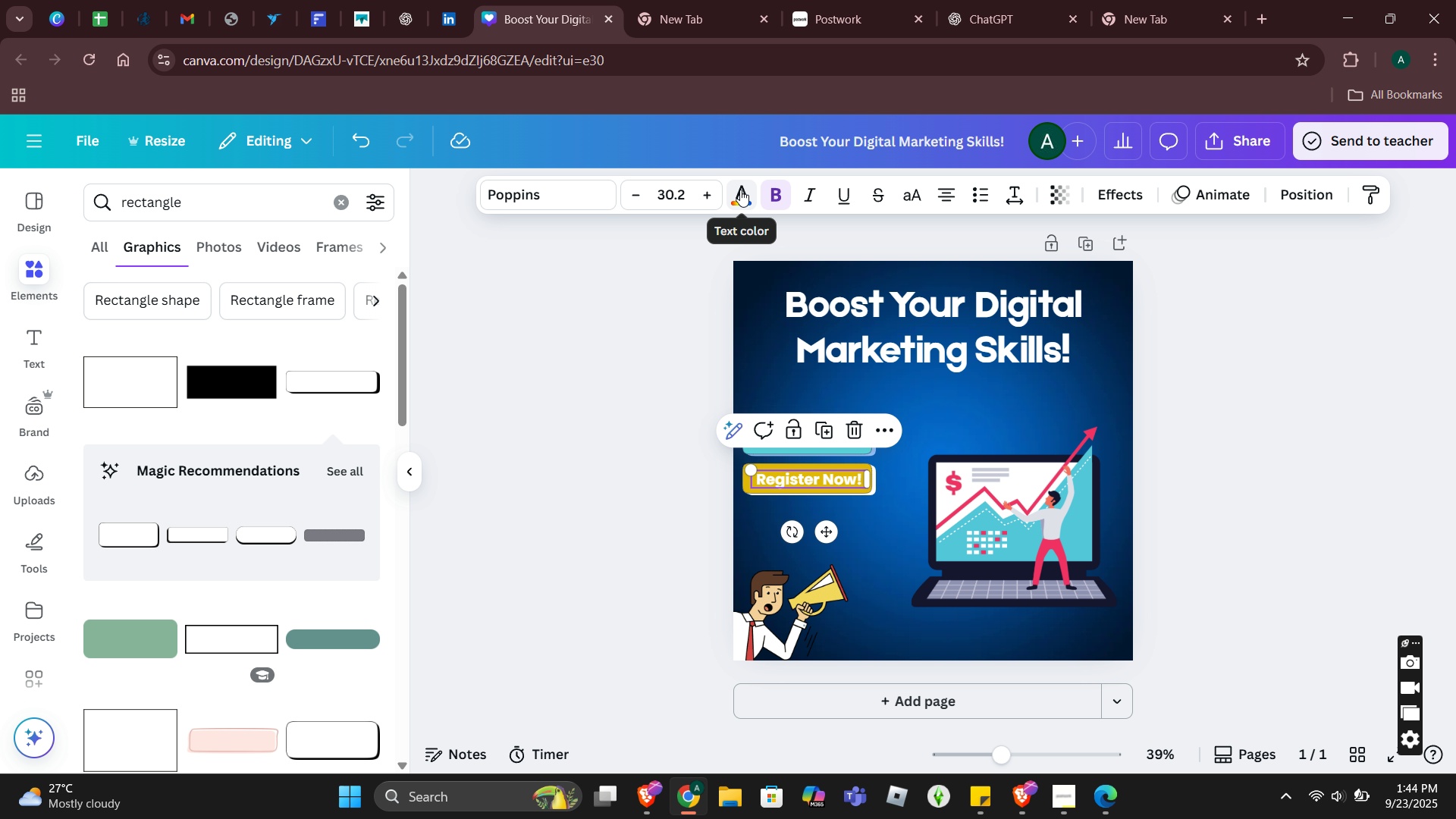 
left_click([740, 190])
 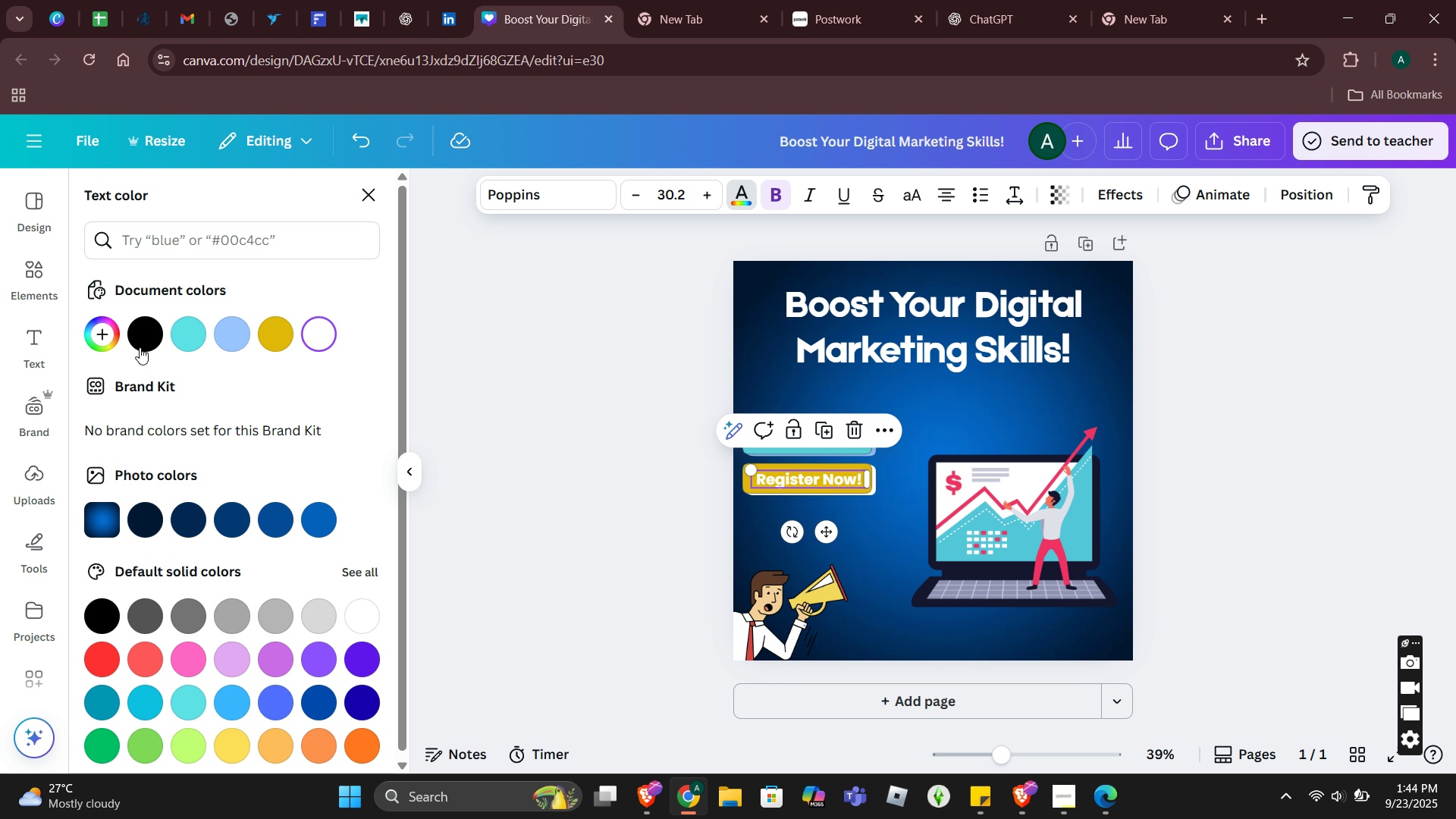 
left_click([141, 346])
 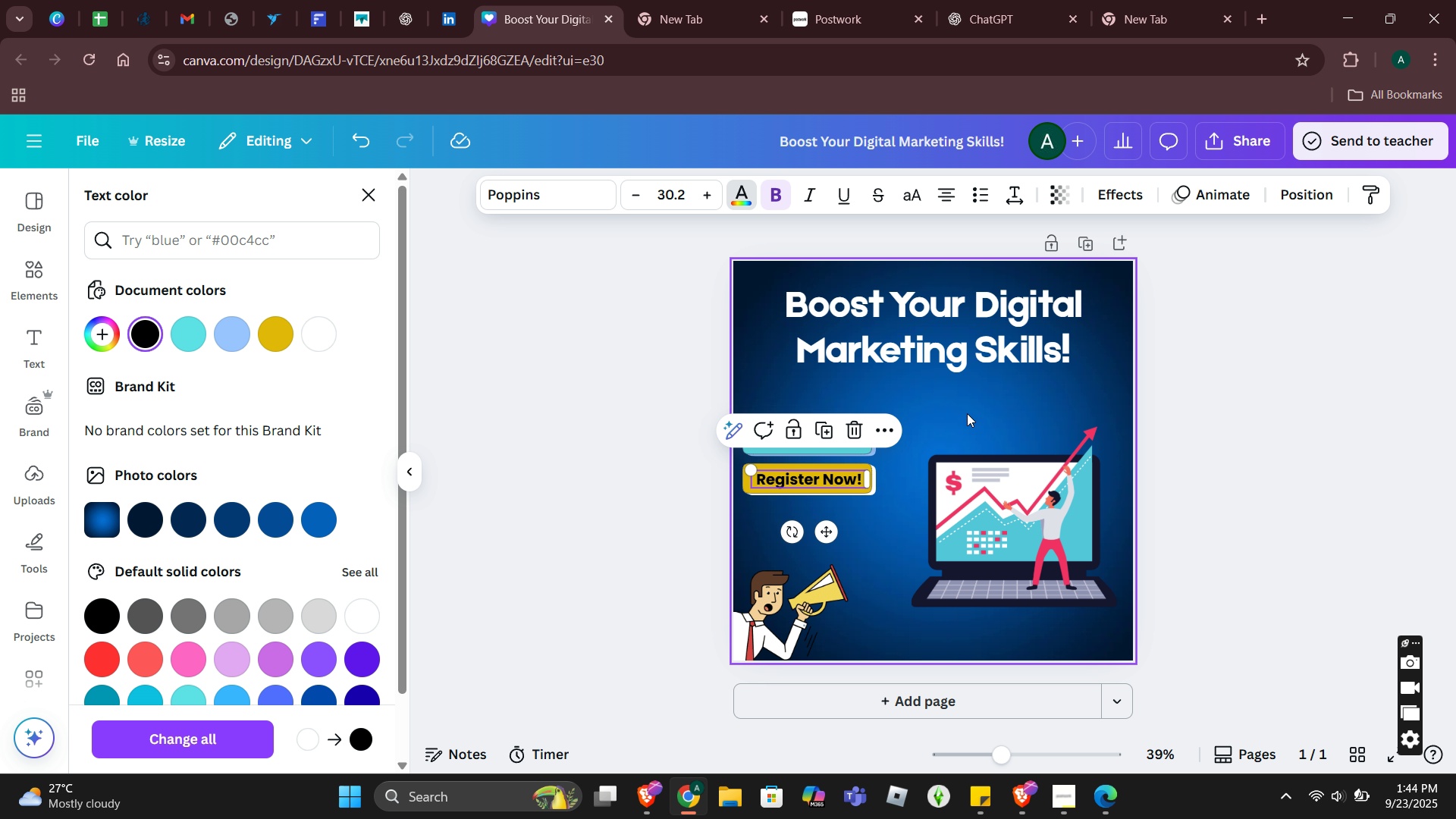 
left_click([967, 413])
 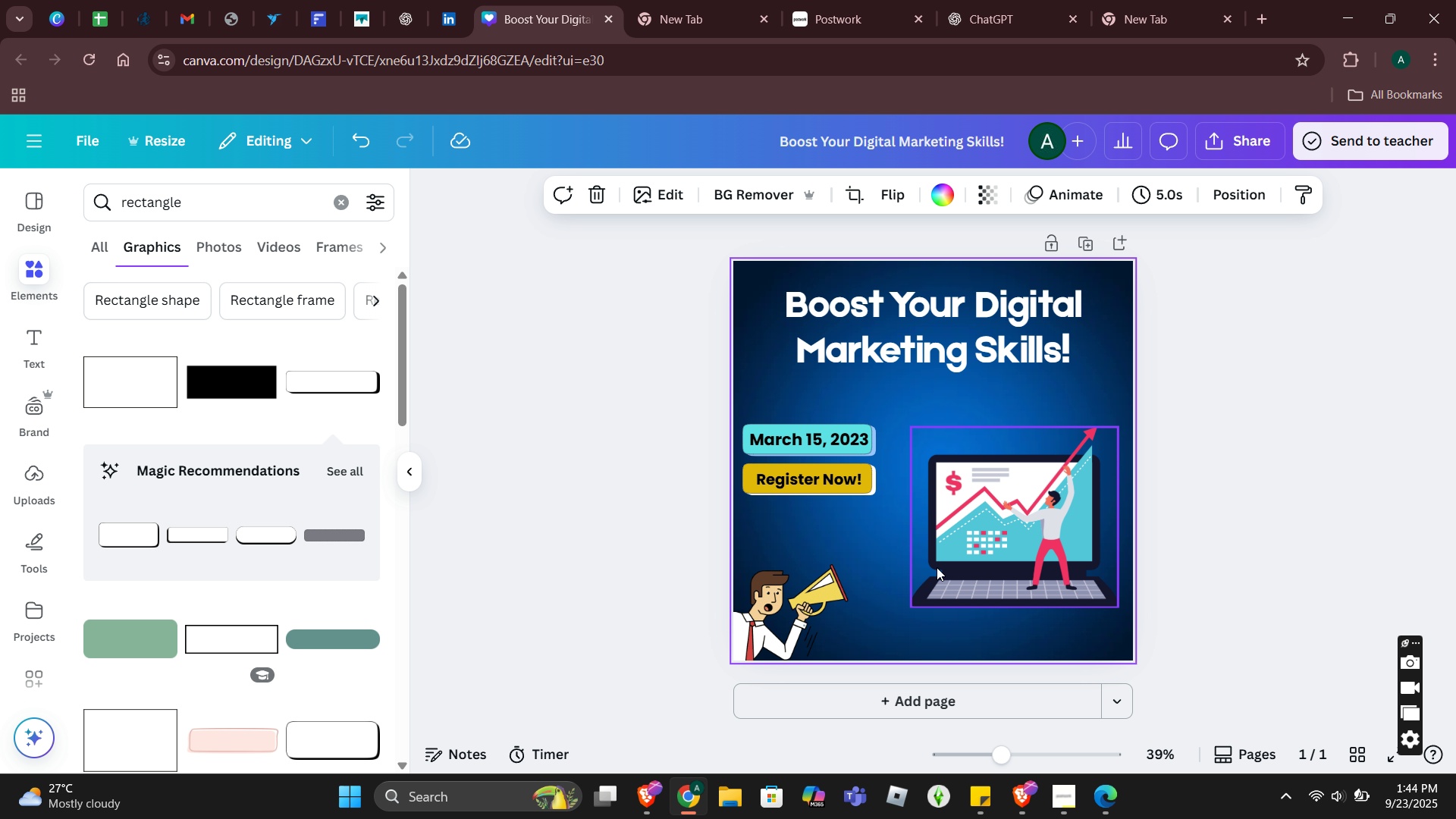 
left_click([874, 453])
 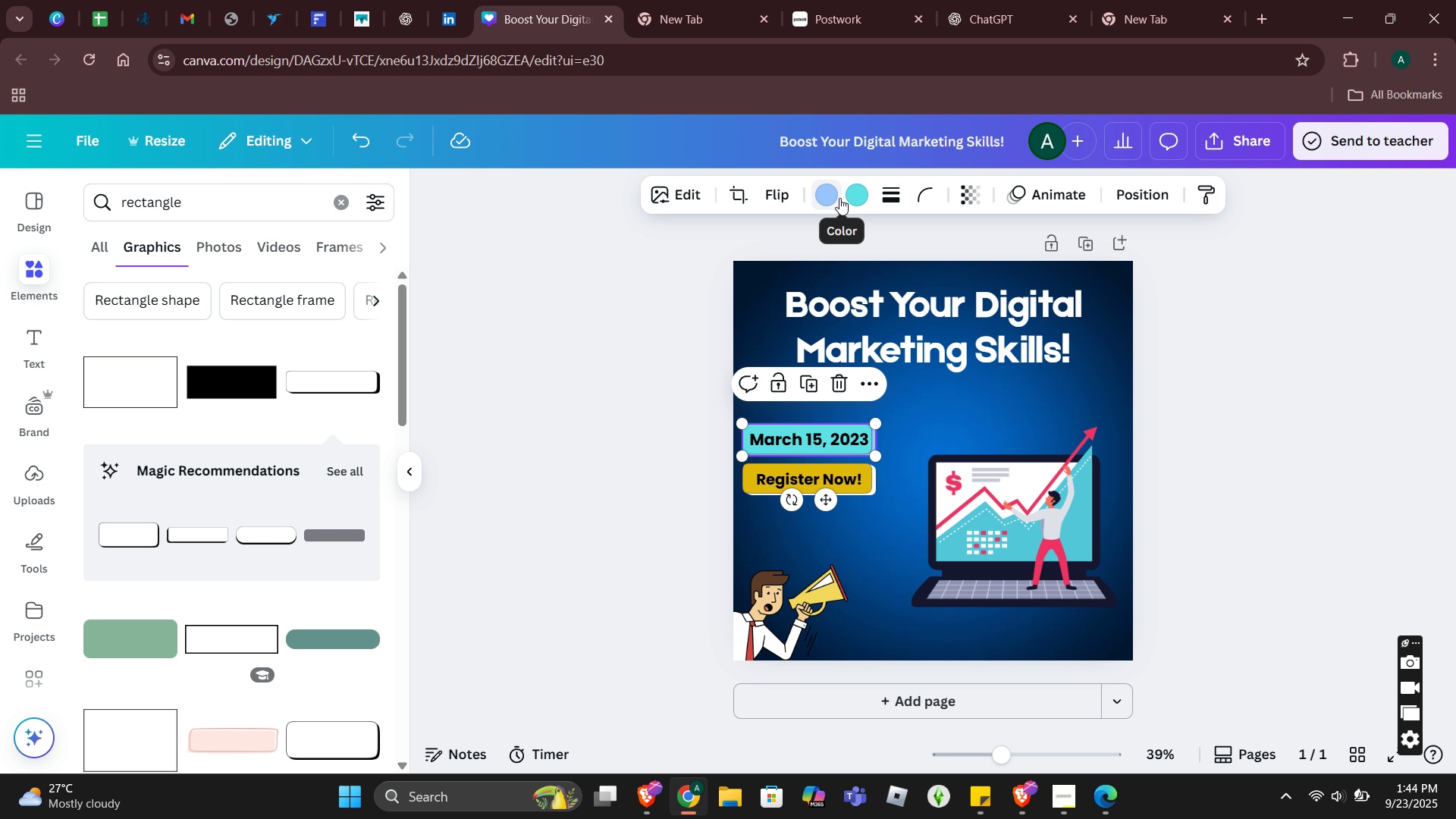 
left_click([845, 198])
 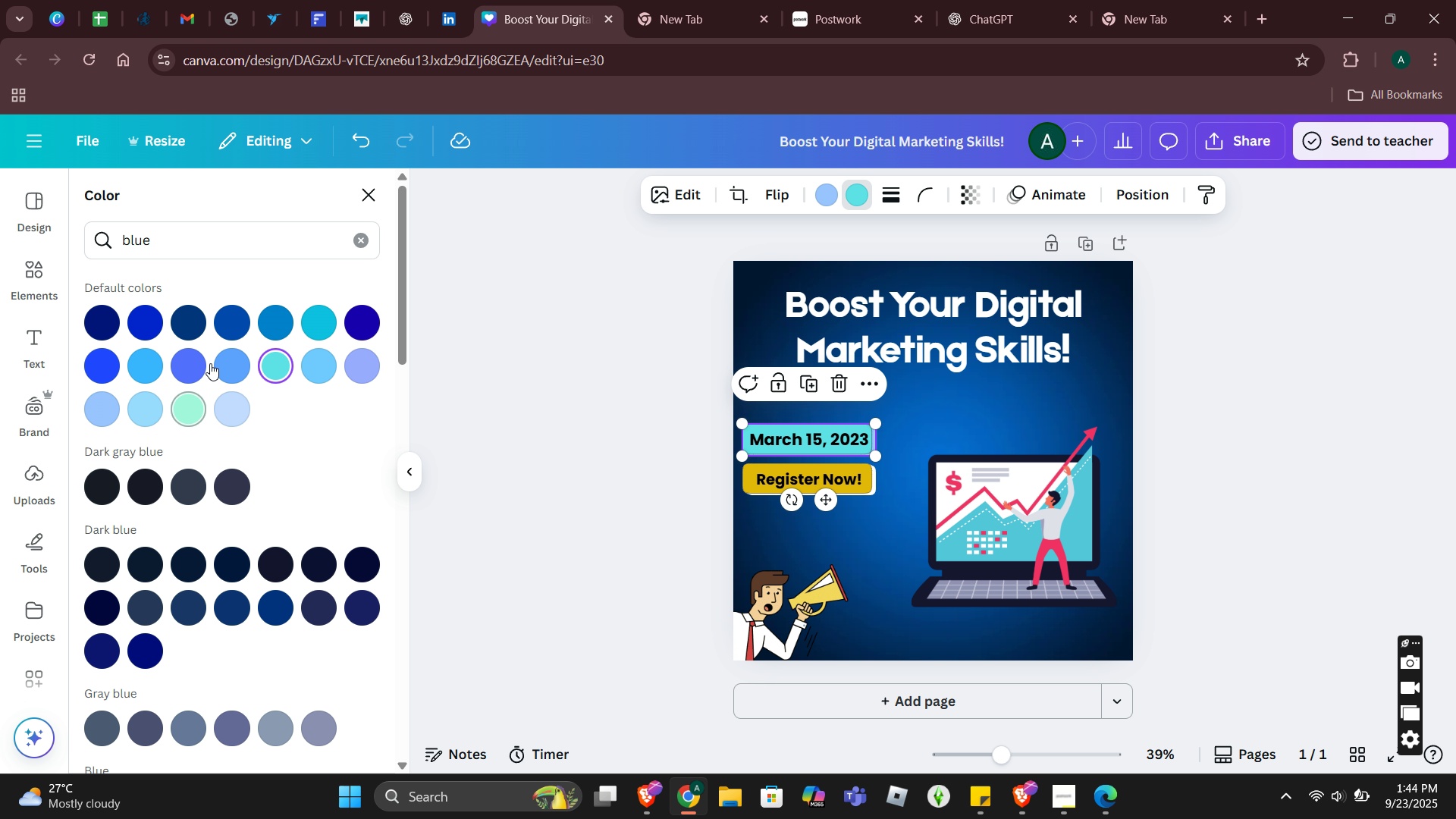 
left_click([309, 359])
 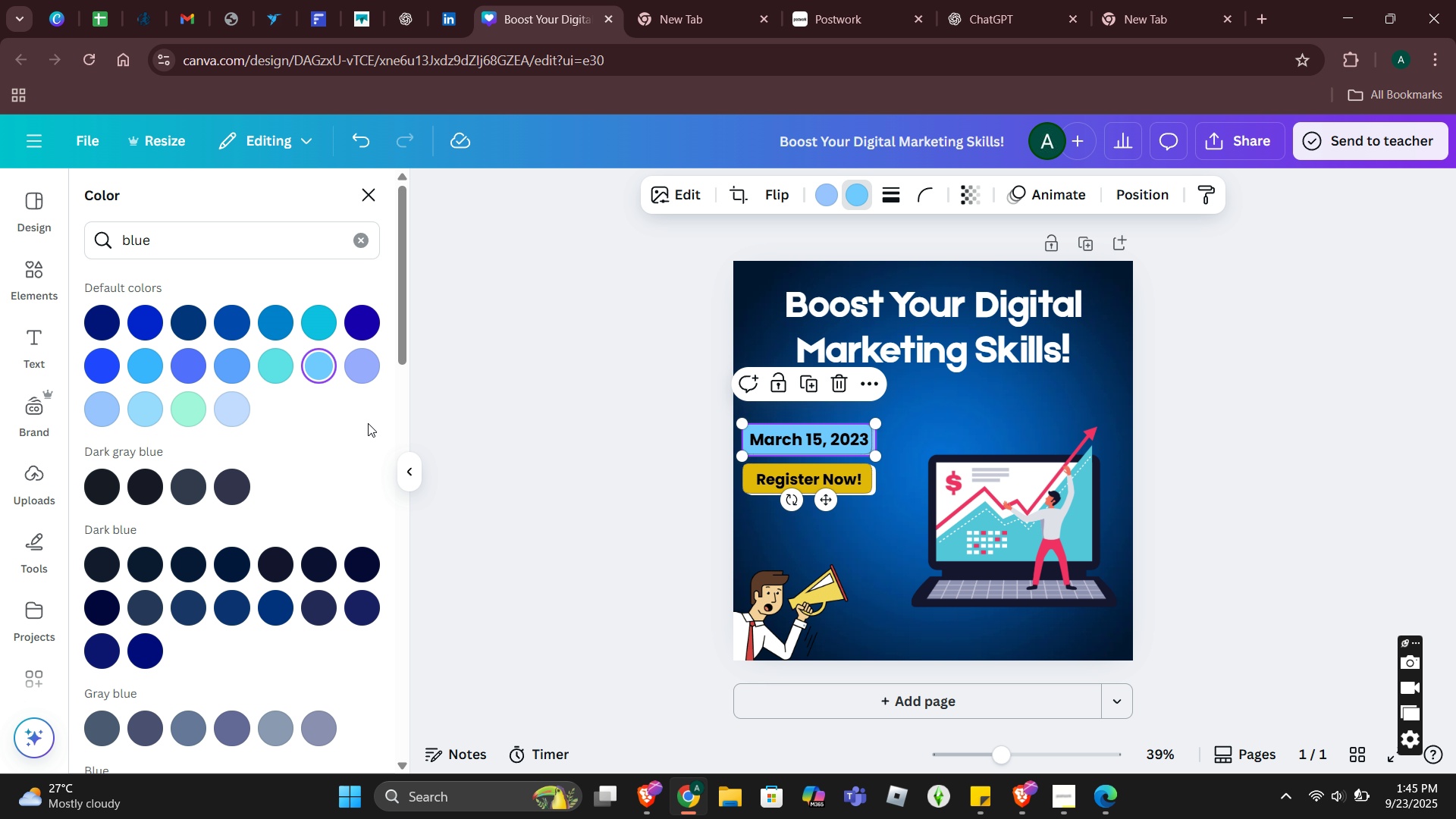 
left_click([234, 416])
 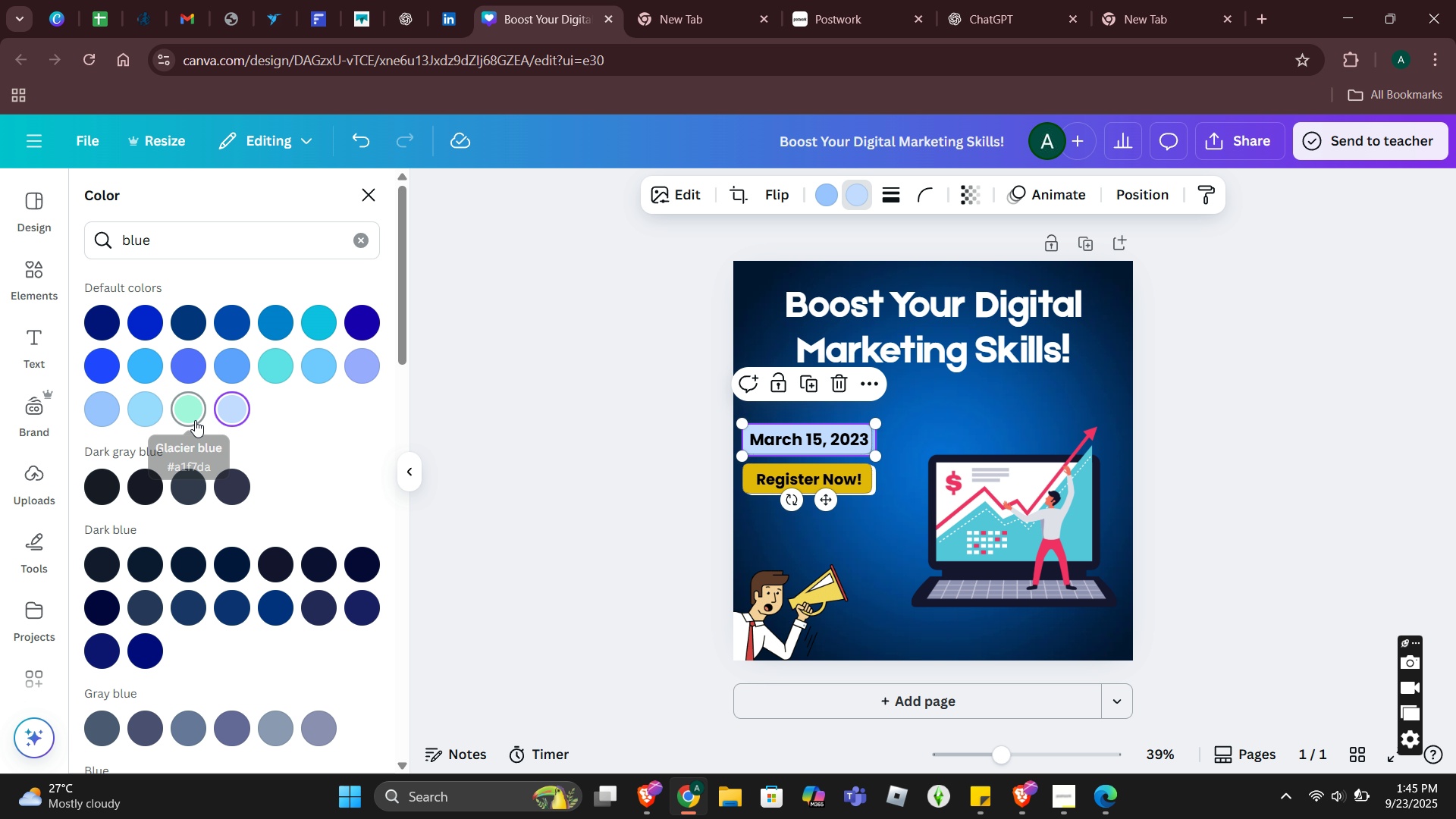 
left_click([190, 422])
 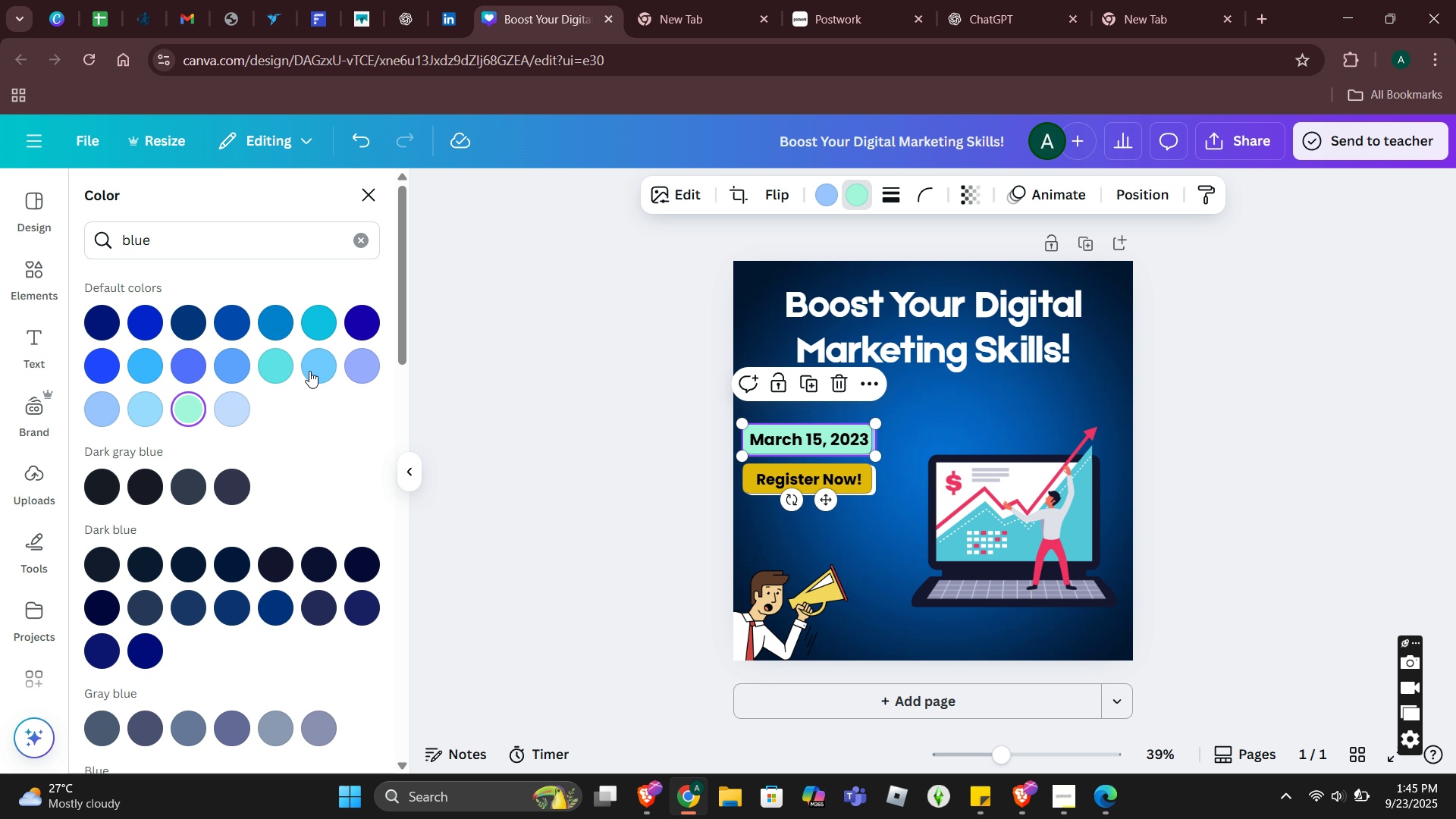 
left_click([315, 370])
 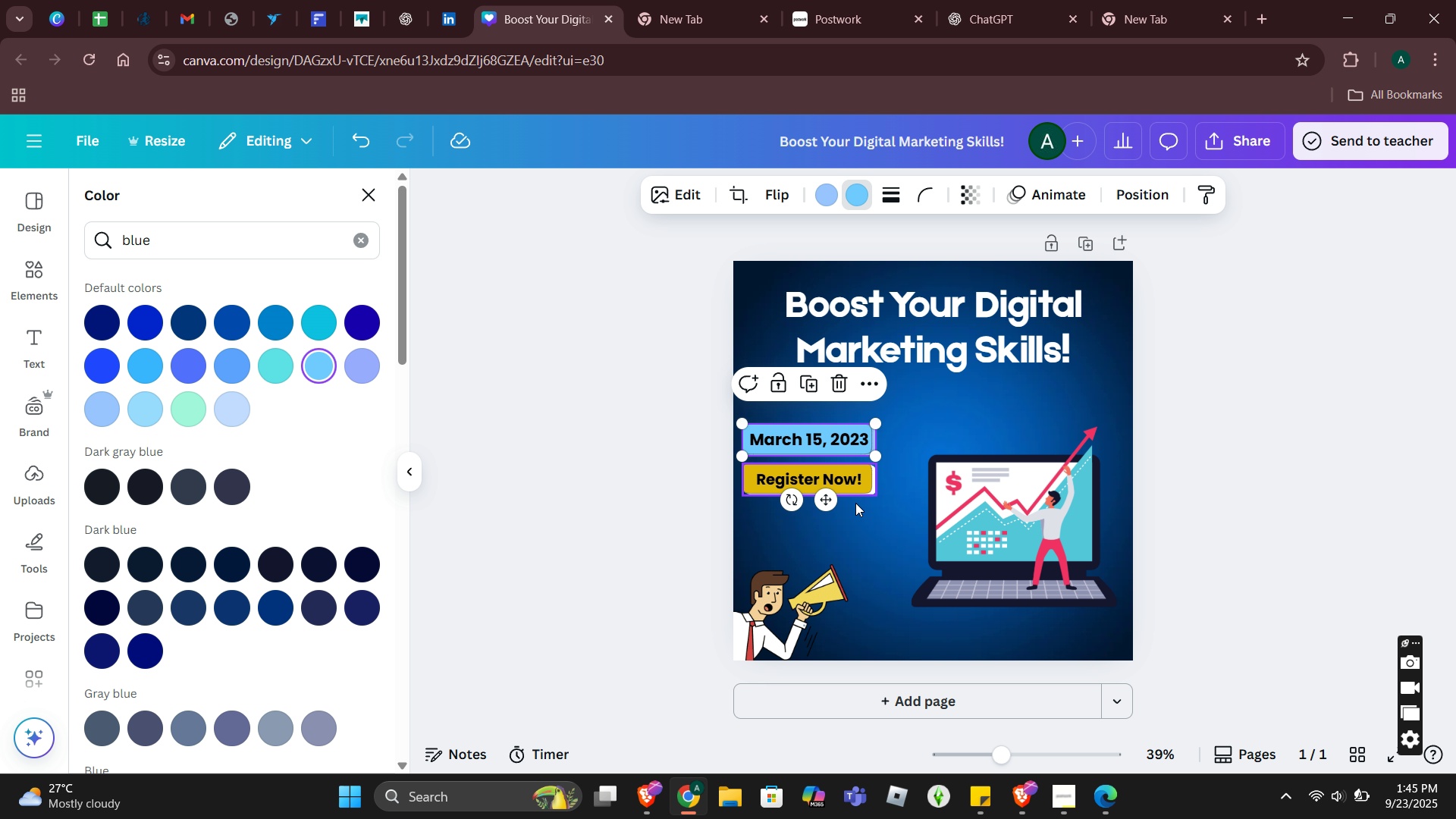 
left_click([833, 203])
 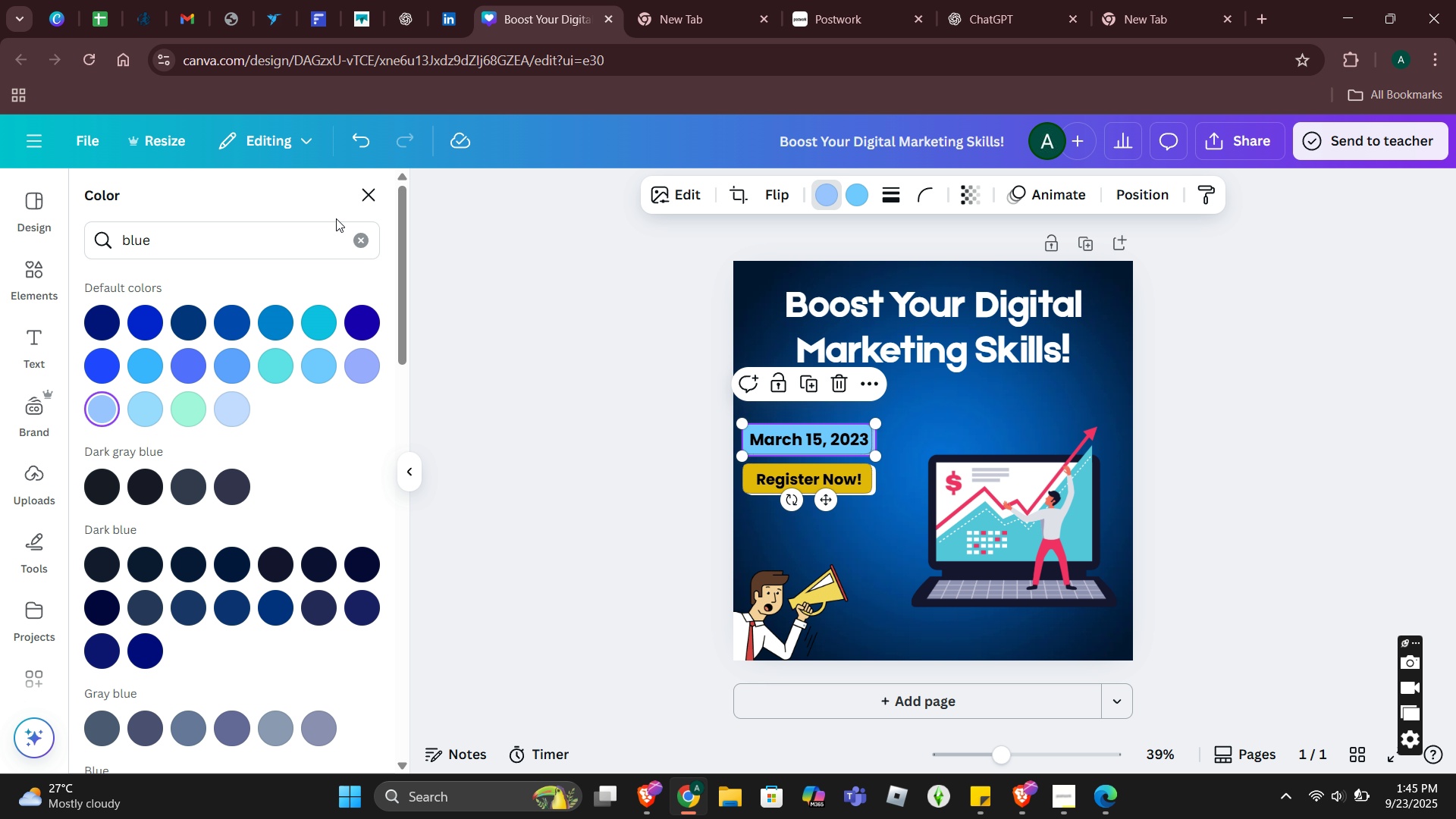 
left_click([359, 239])
 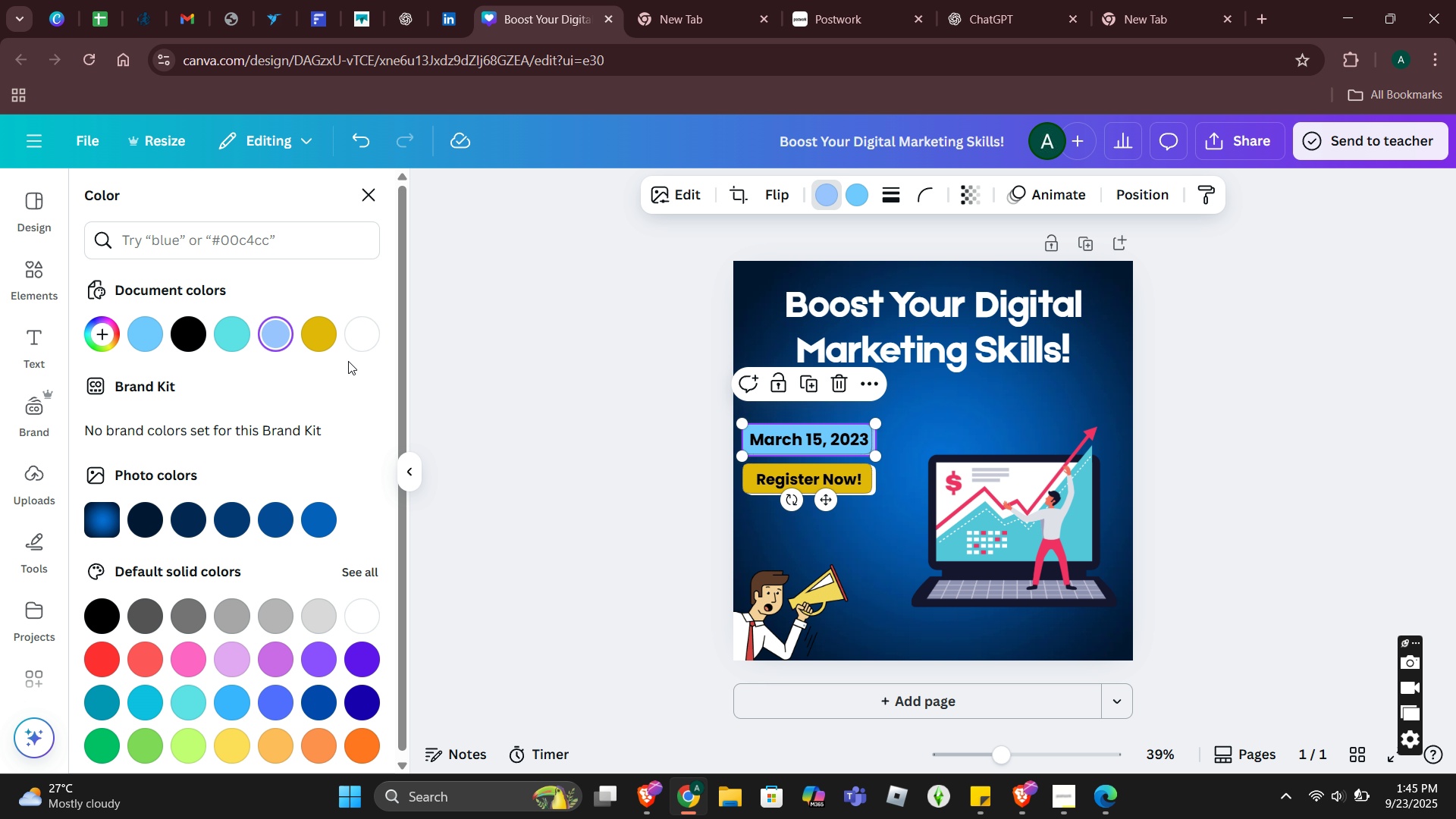 
left_click([361, 327])
 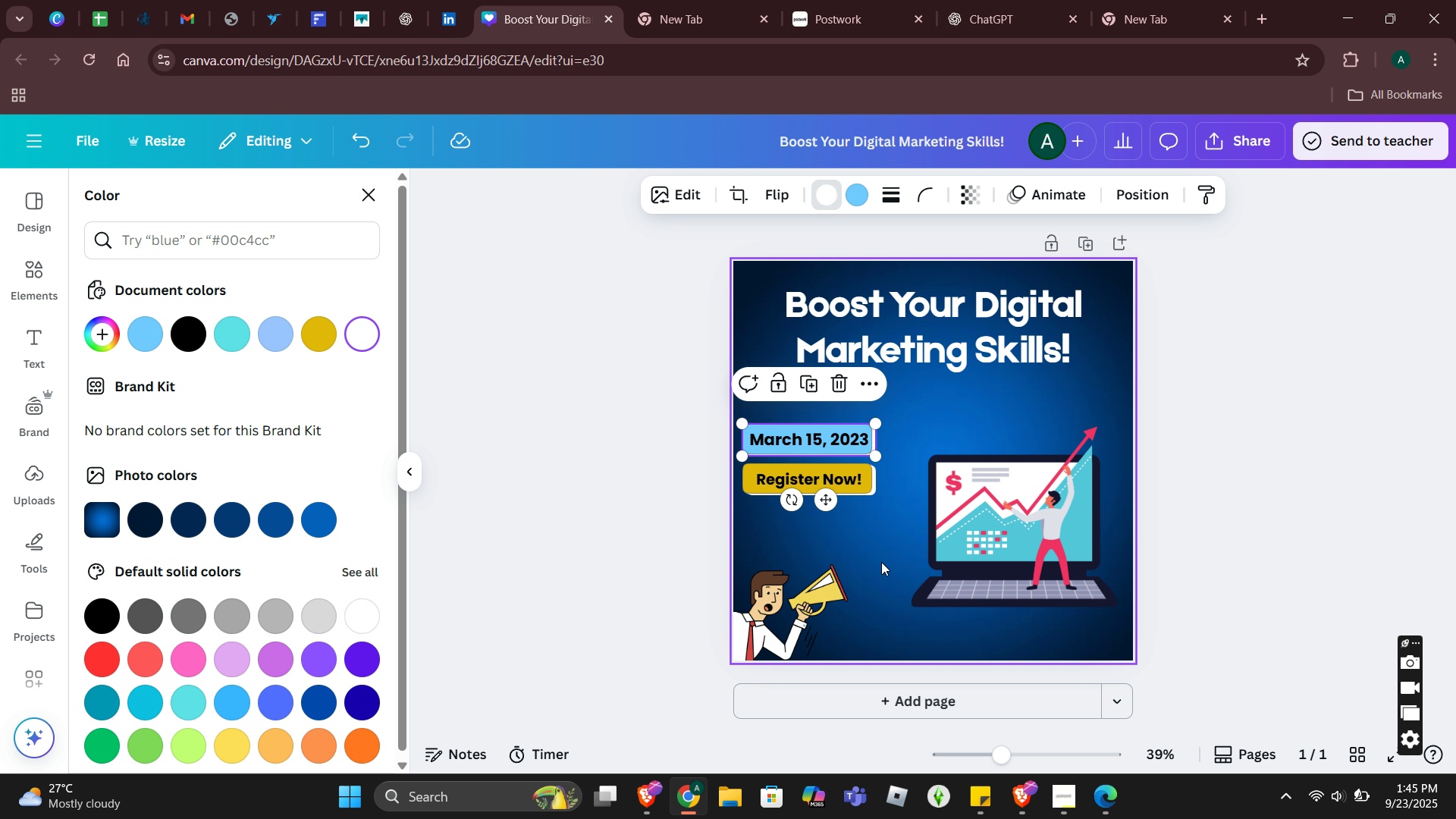 
left_click([881, 562])
 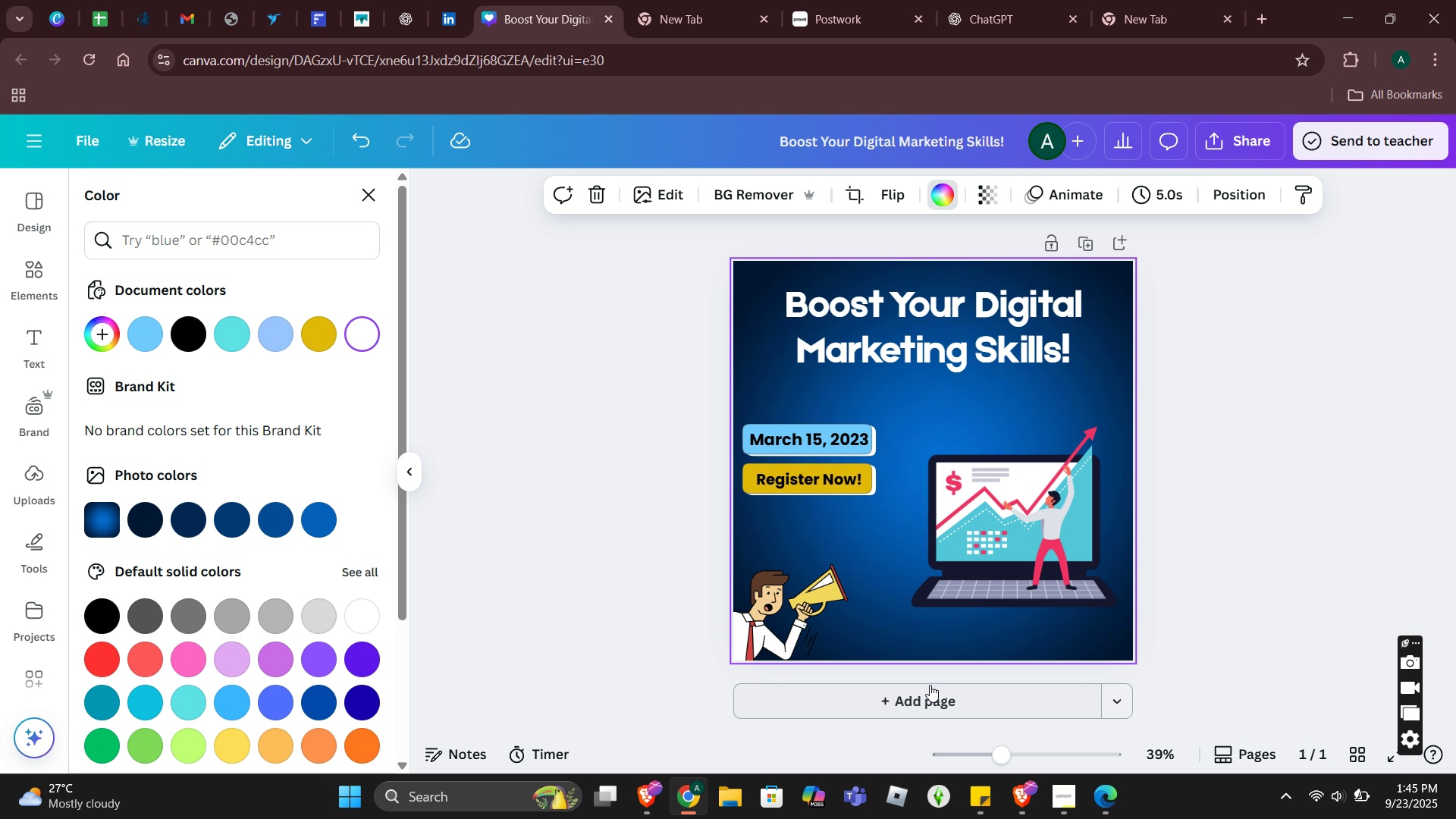 
mouse_move([924, 659])
 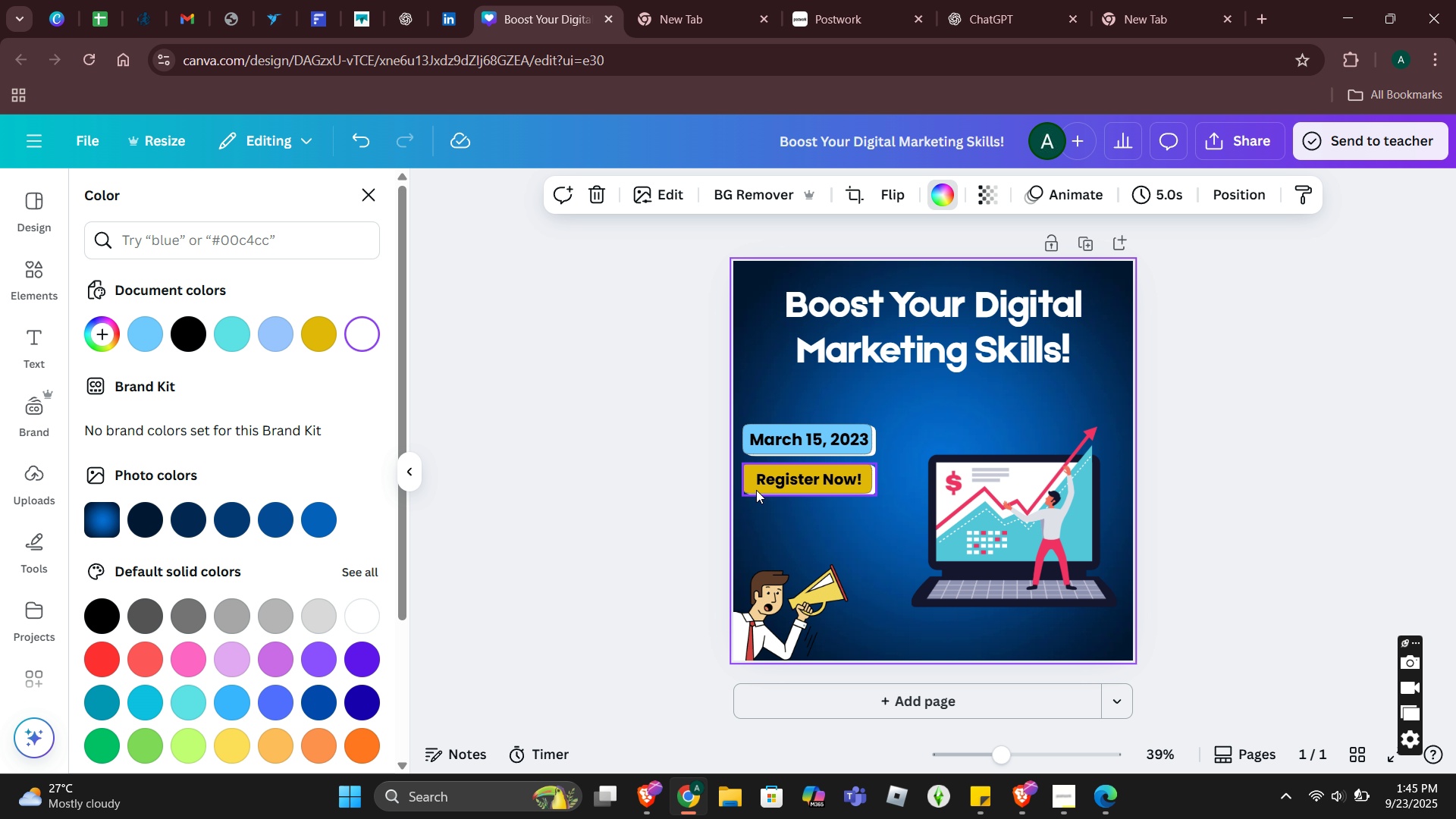 
left_click([752, 483])
 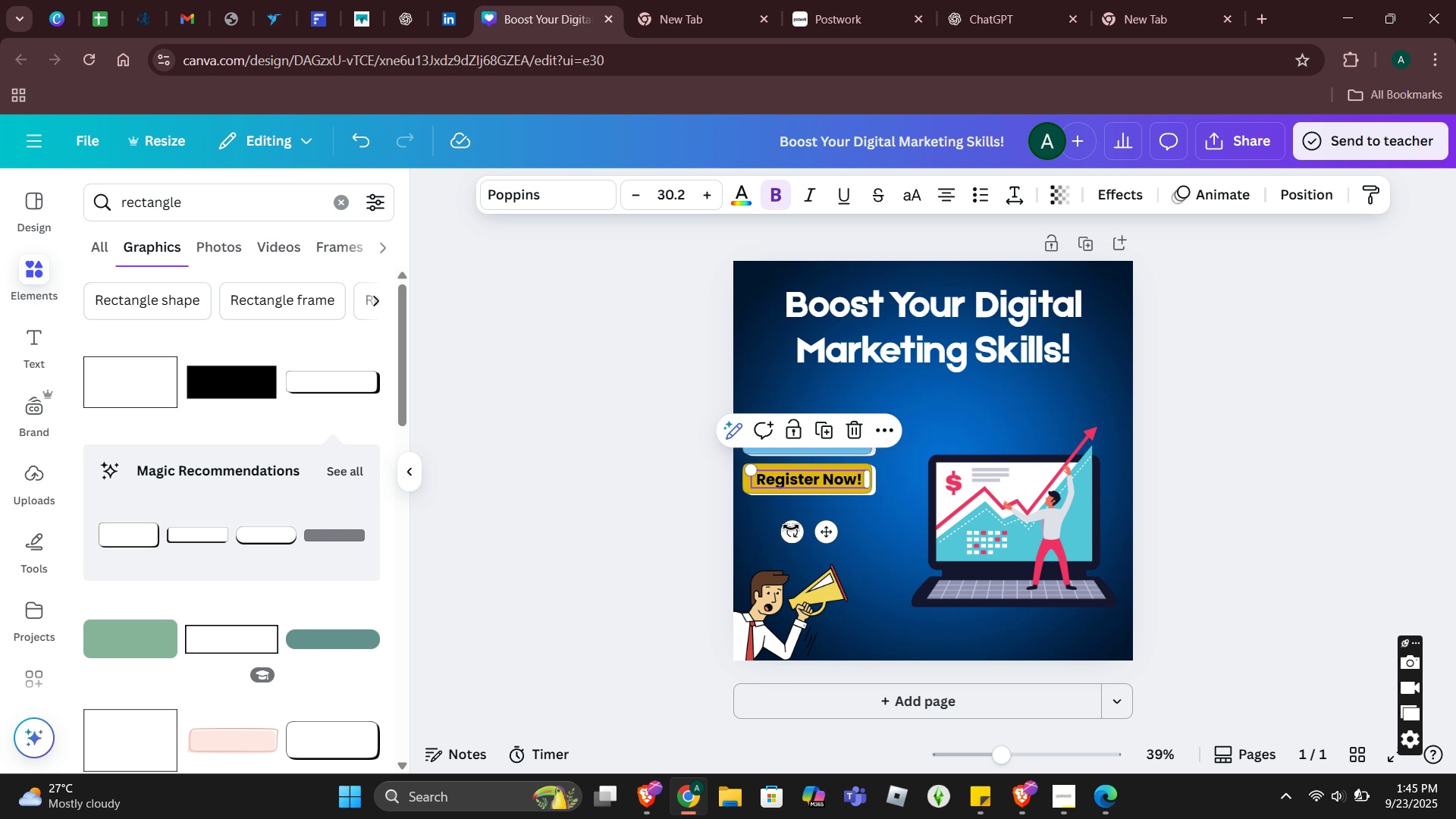 
left_click([764, 521])
 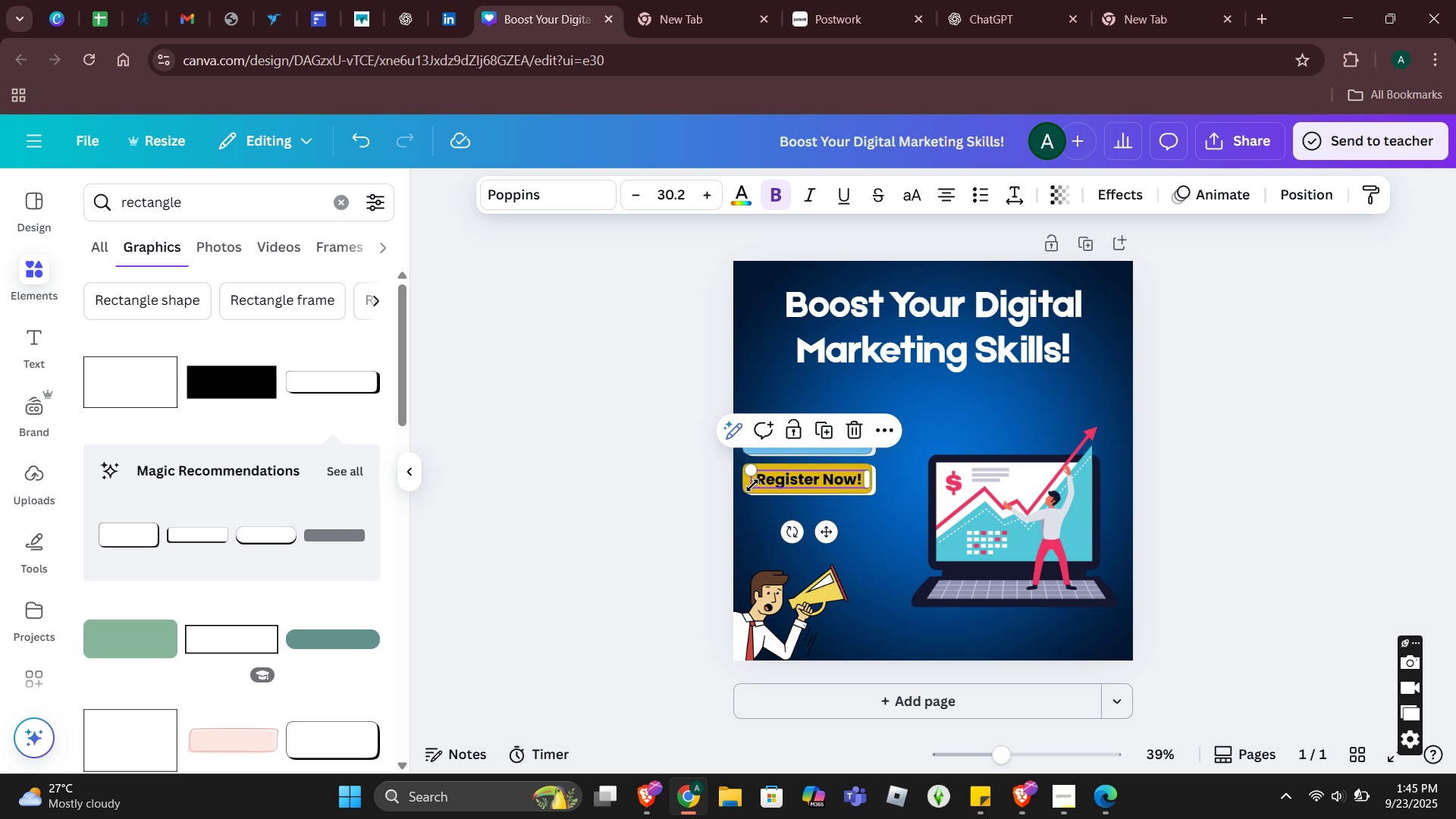 
left_click([752, 485])
 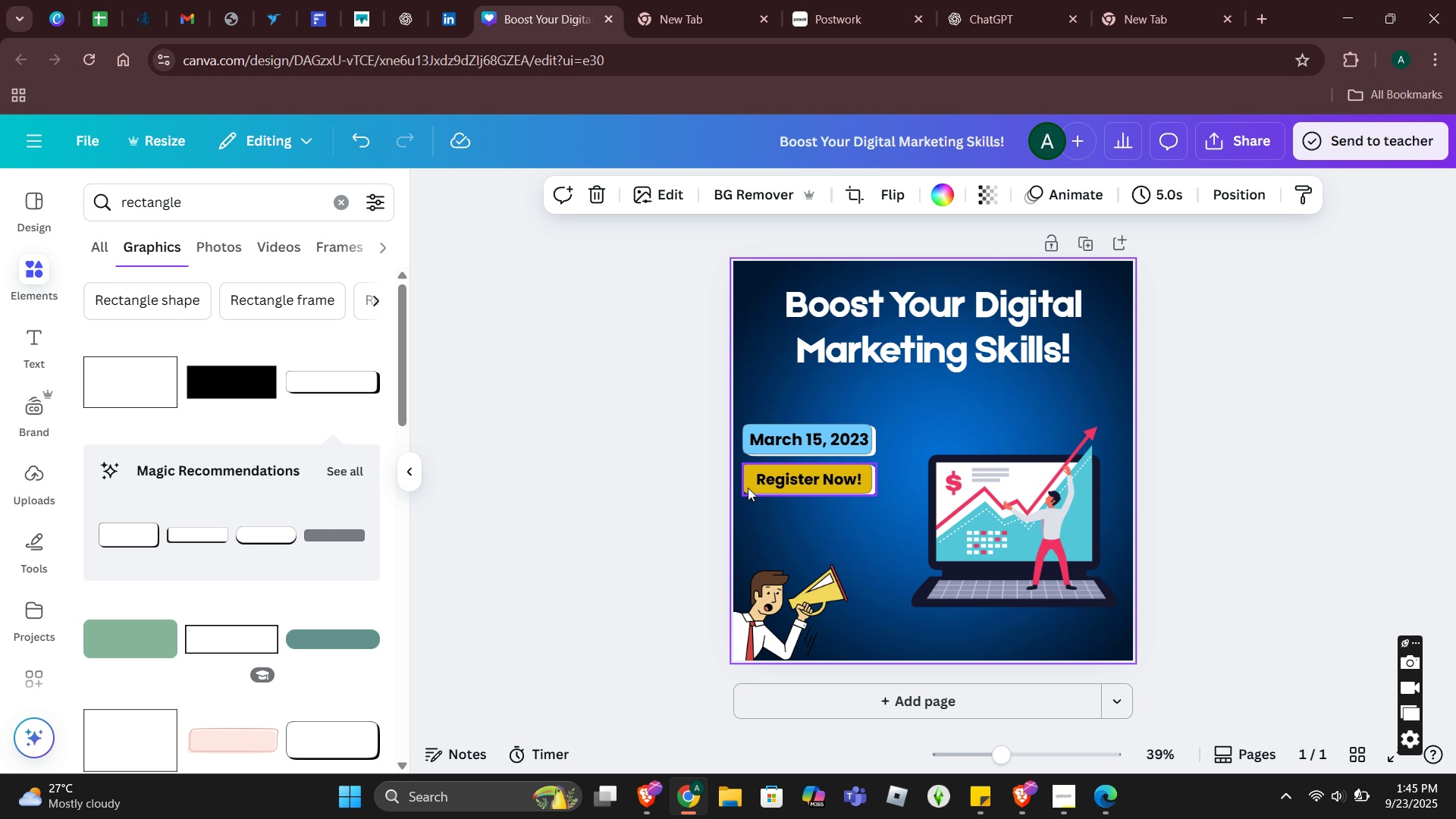 
left_click([748, 488])
 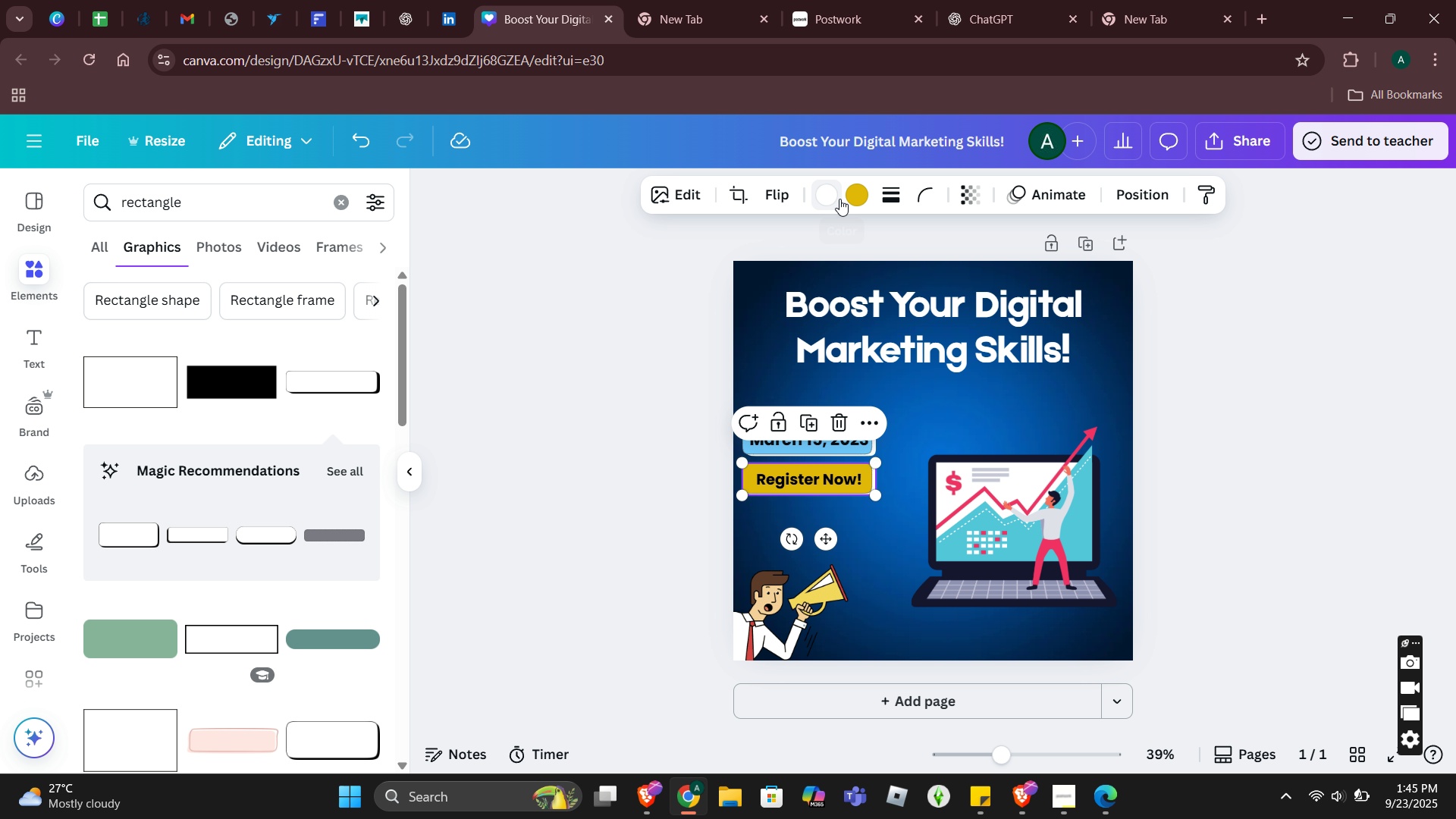 
left_click([853, 195])
 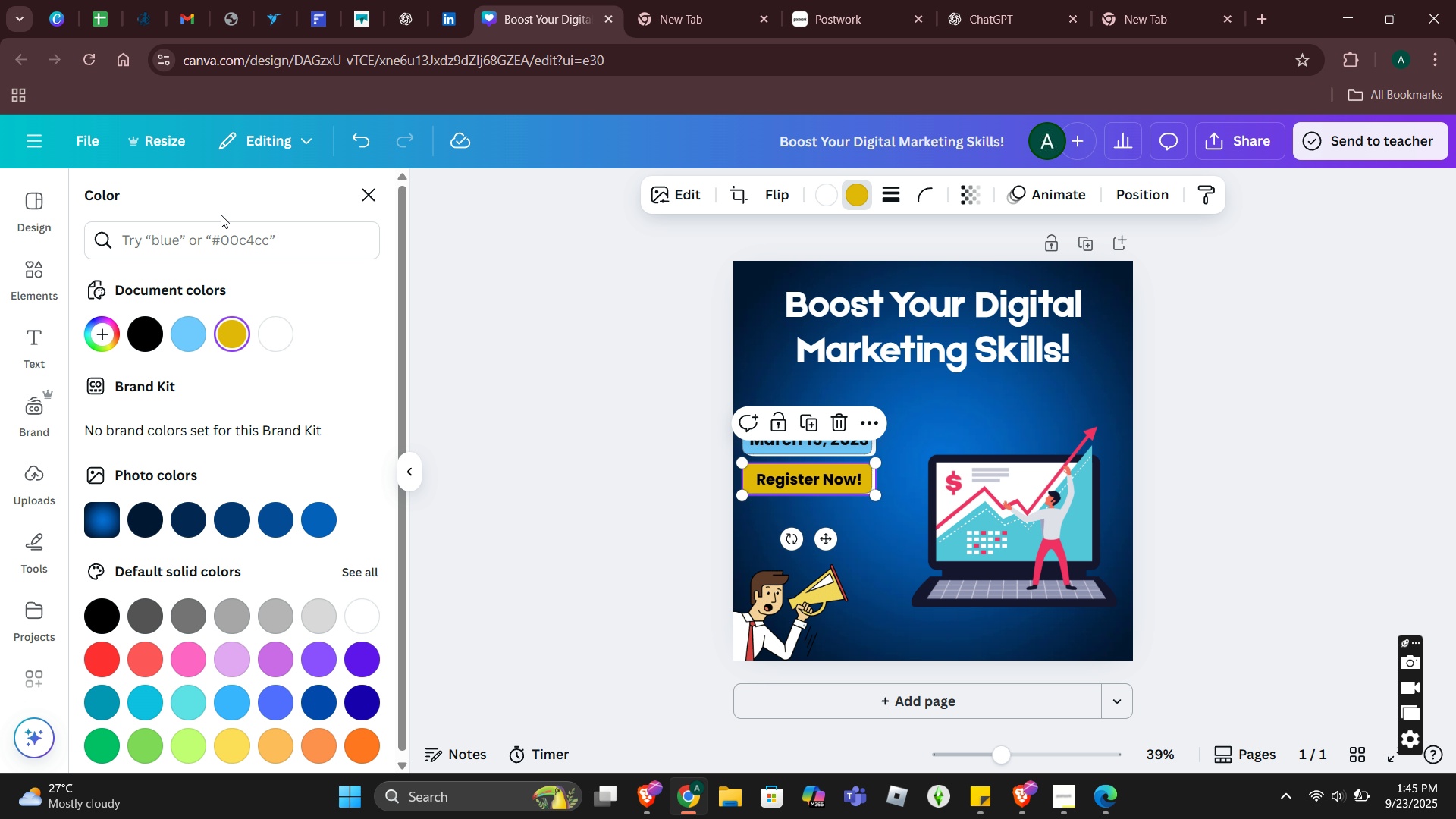 
left_click([222, 230])
 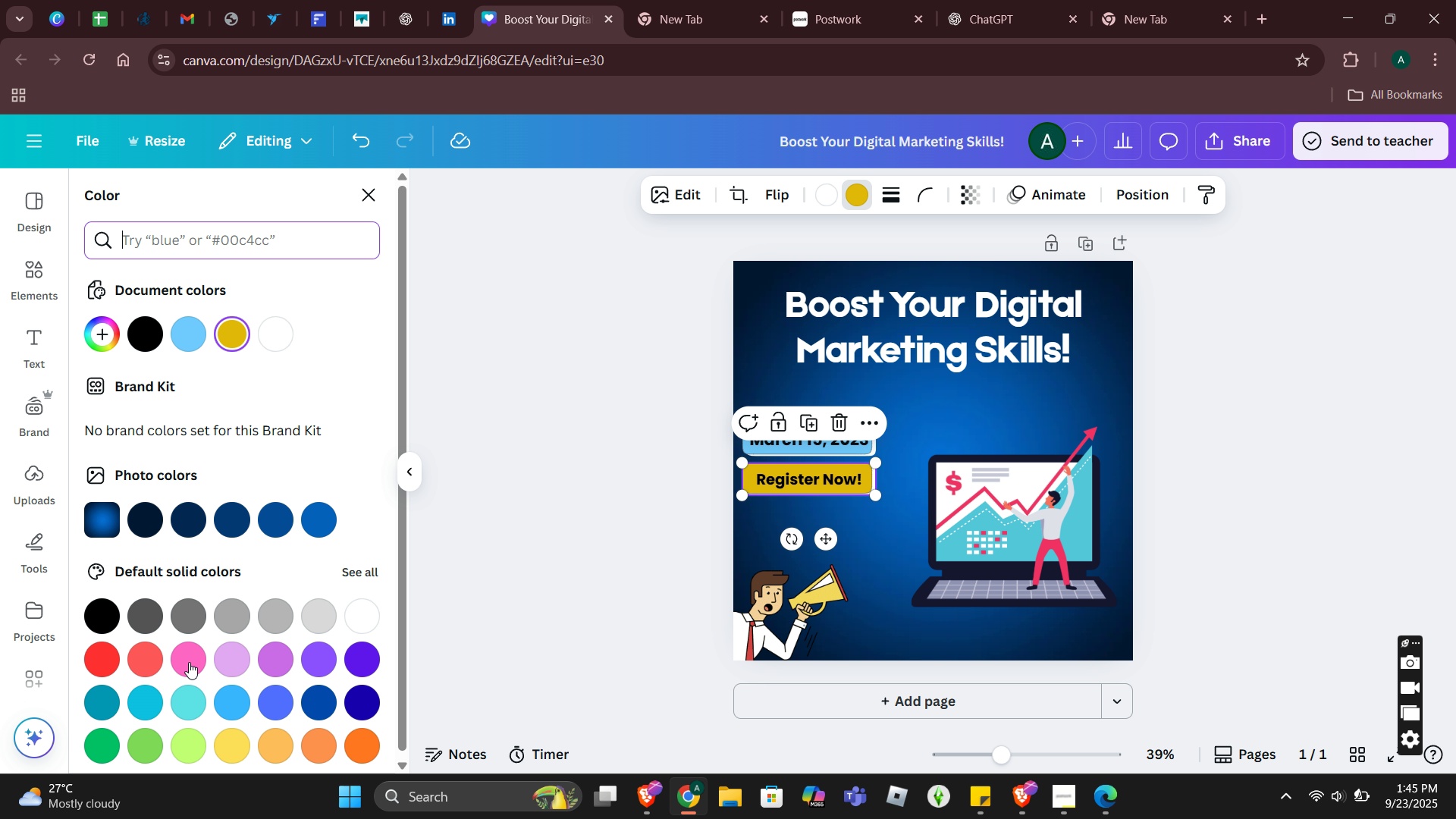 
left_click([226, 741])
 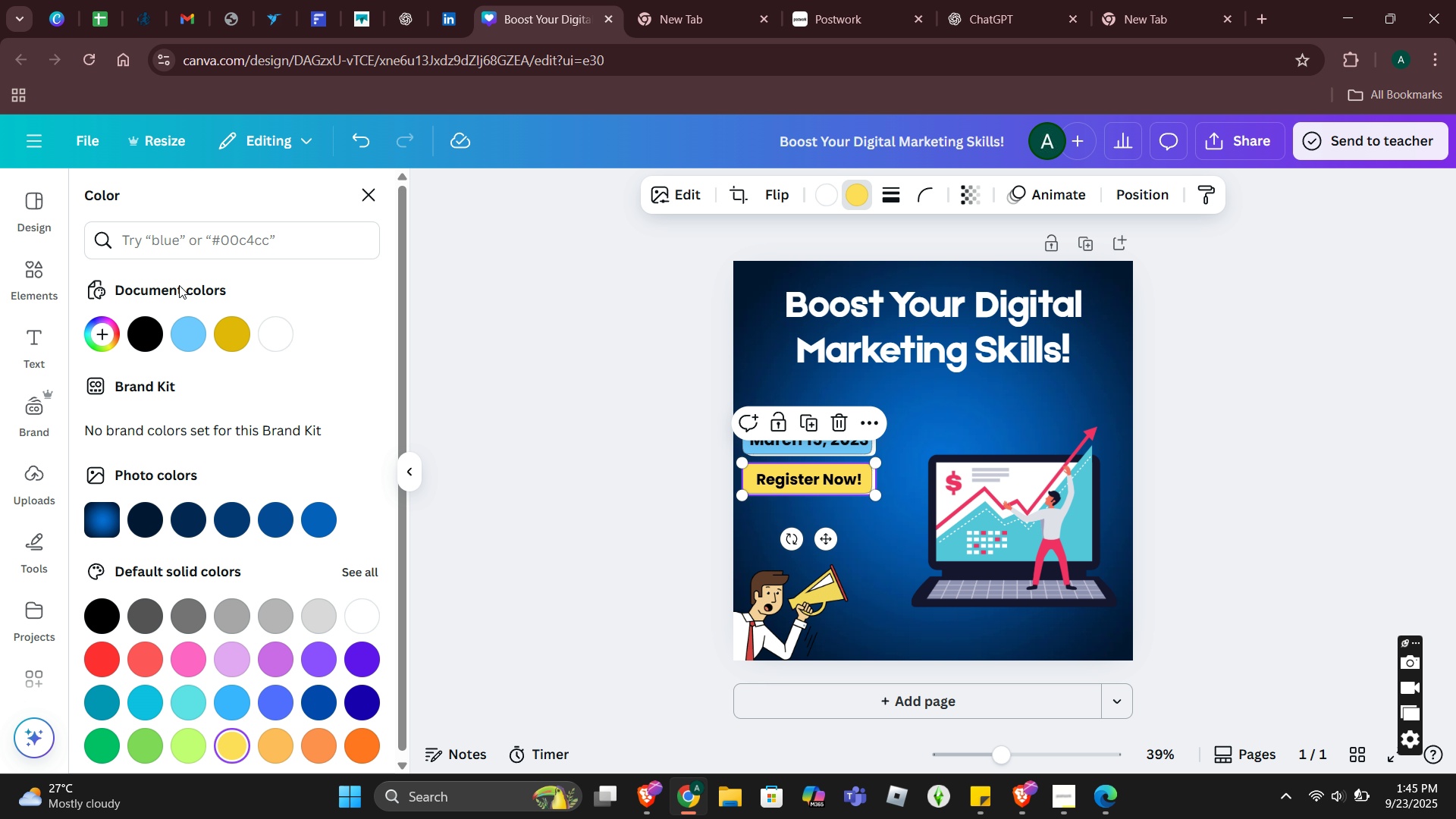 
left_click([159, 228])
 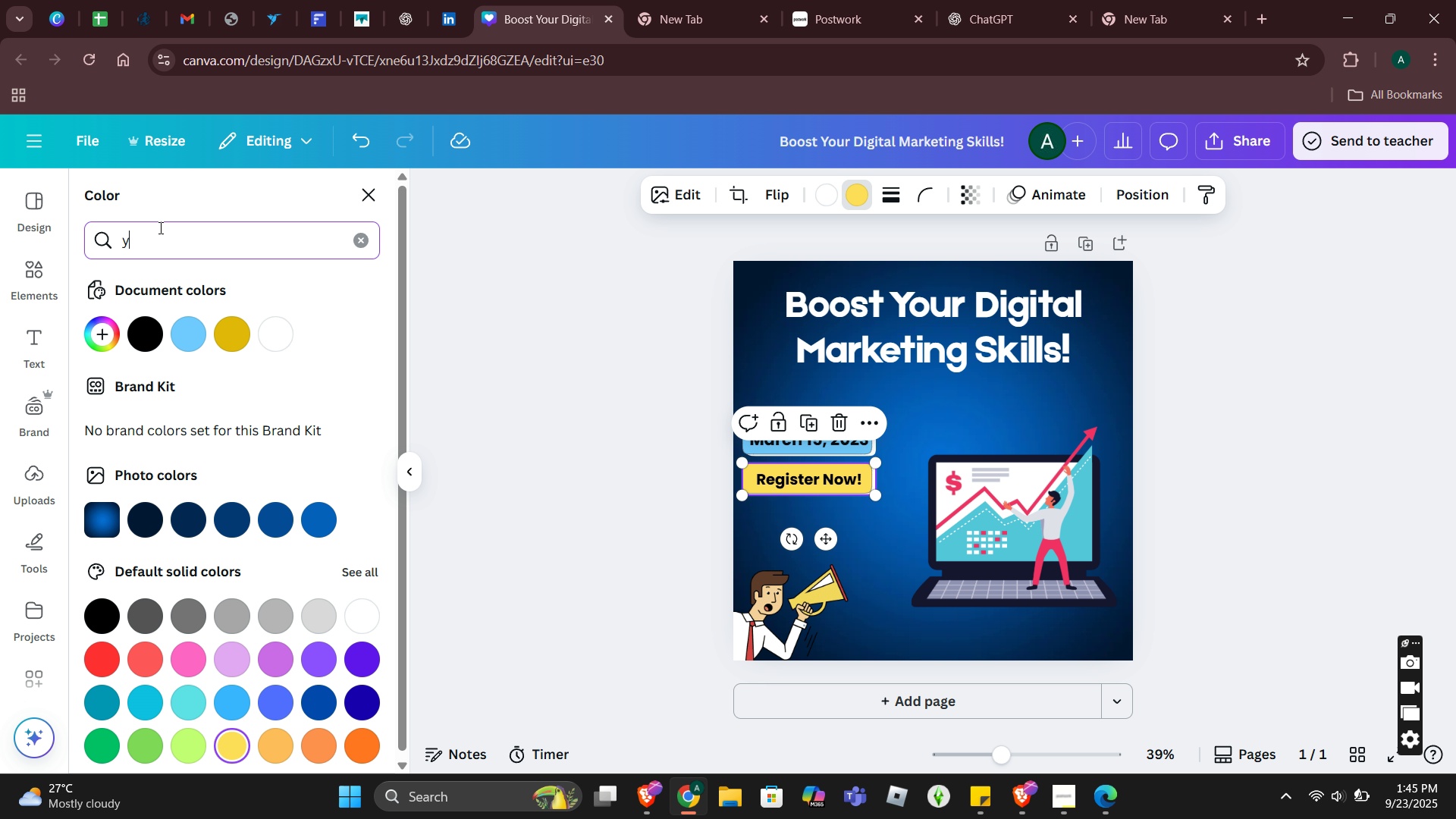 
type(yellow)
 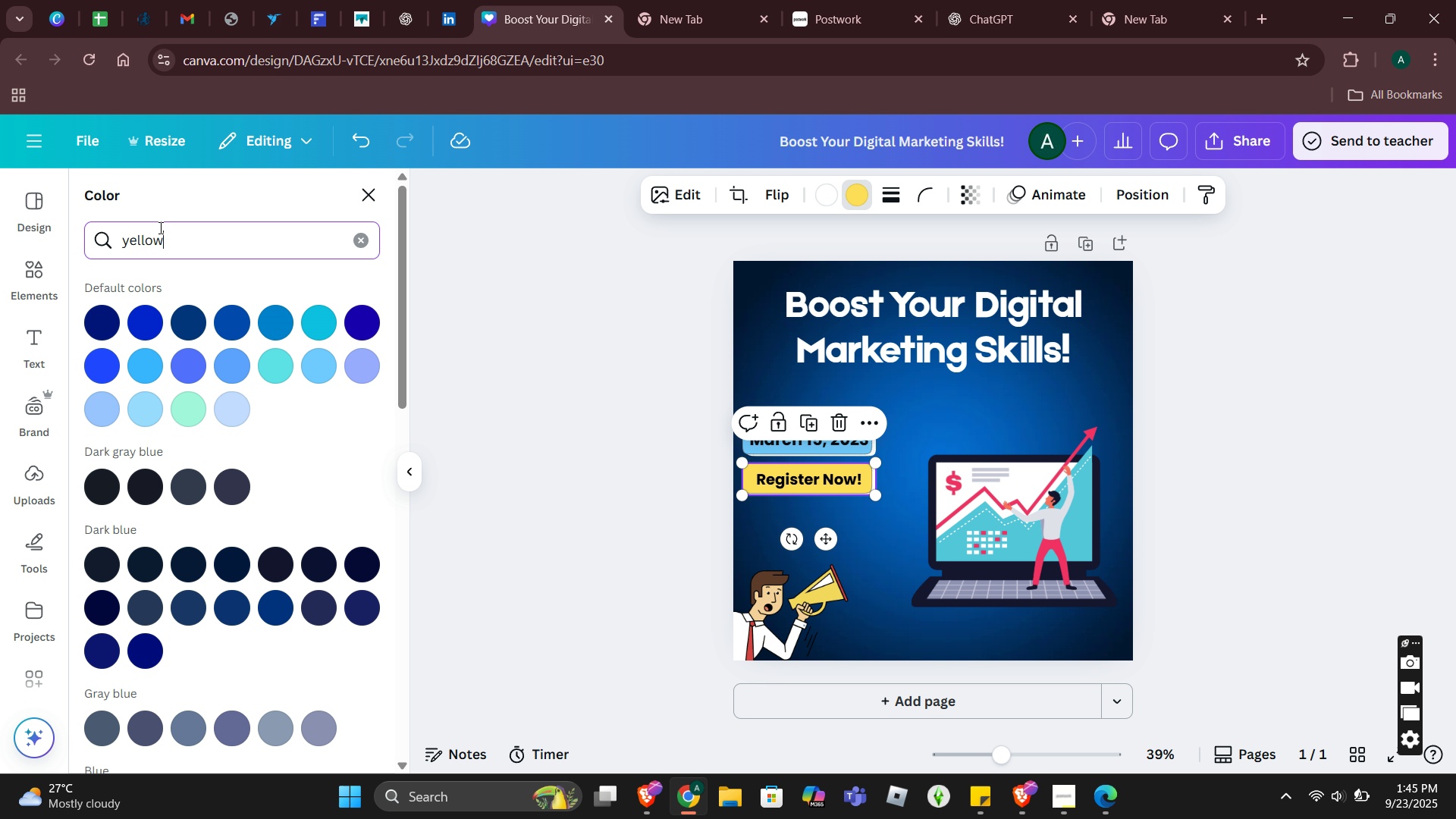 
key(Enter)
 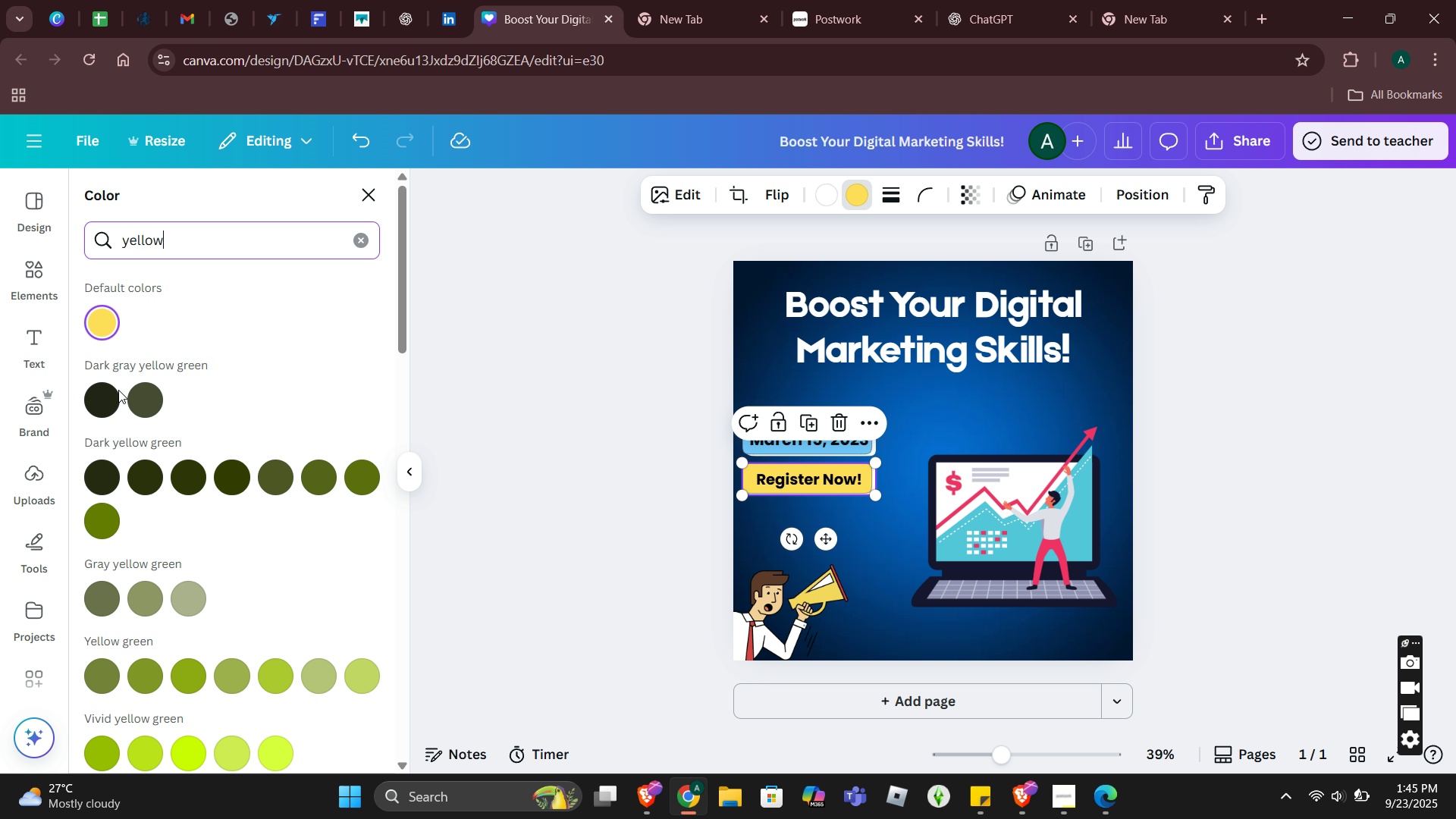 
scroll: coordinate [180, 488], scroll_direction: down, amount: 2.0
 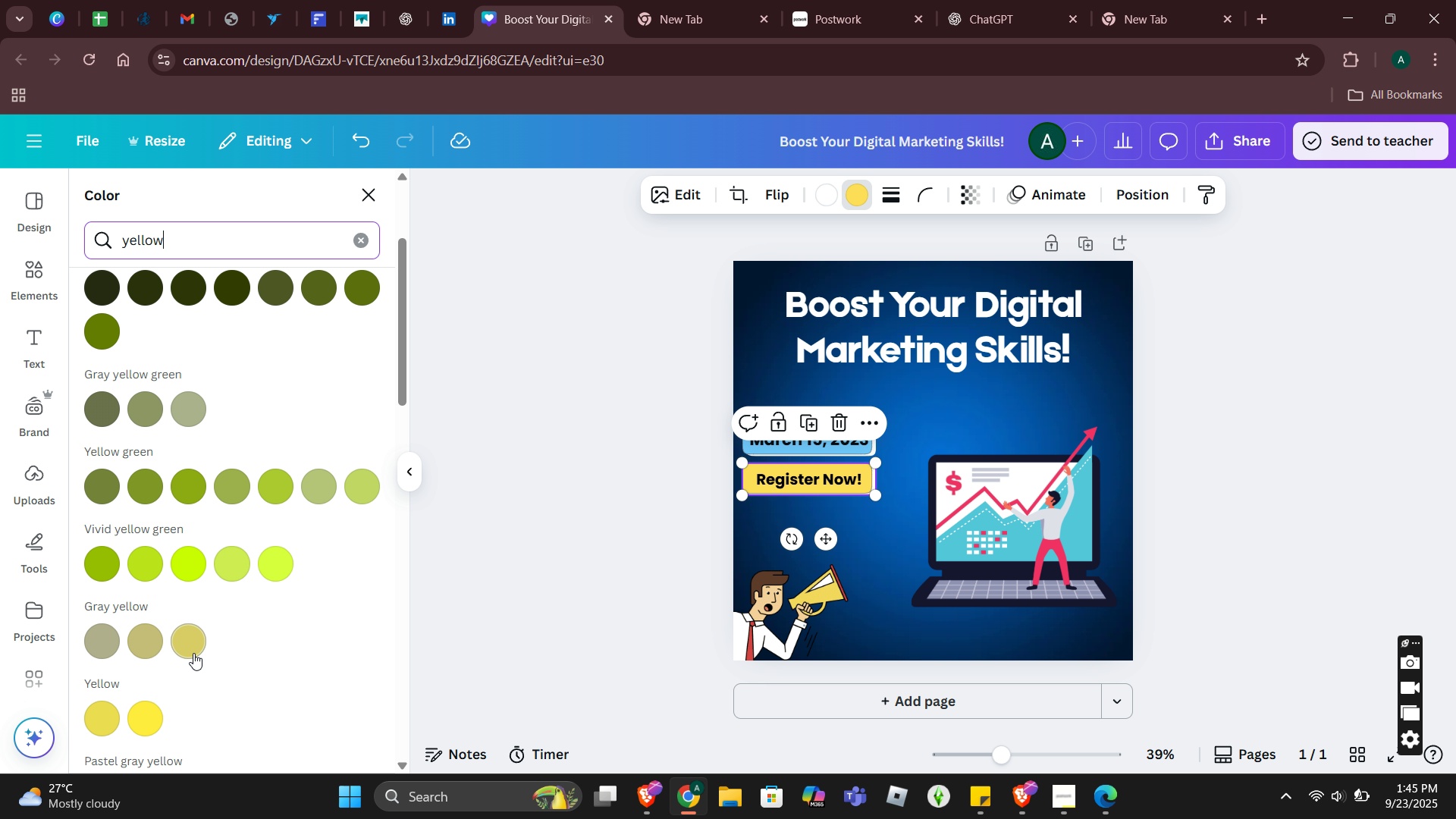 
left_click([193, 654])
 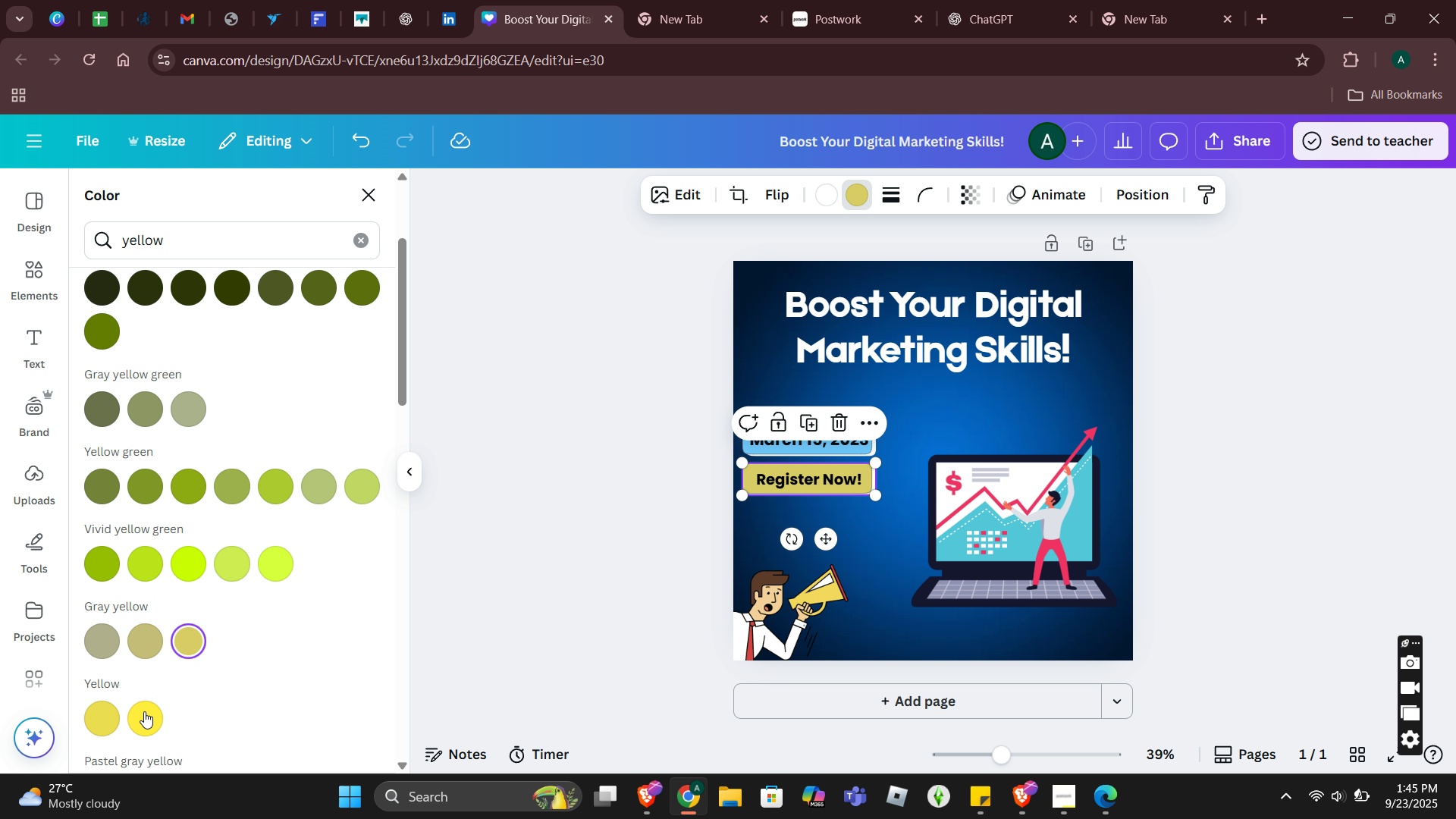 
left_click([105, 726])
 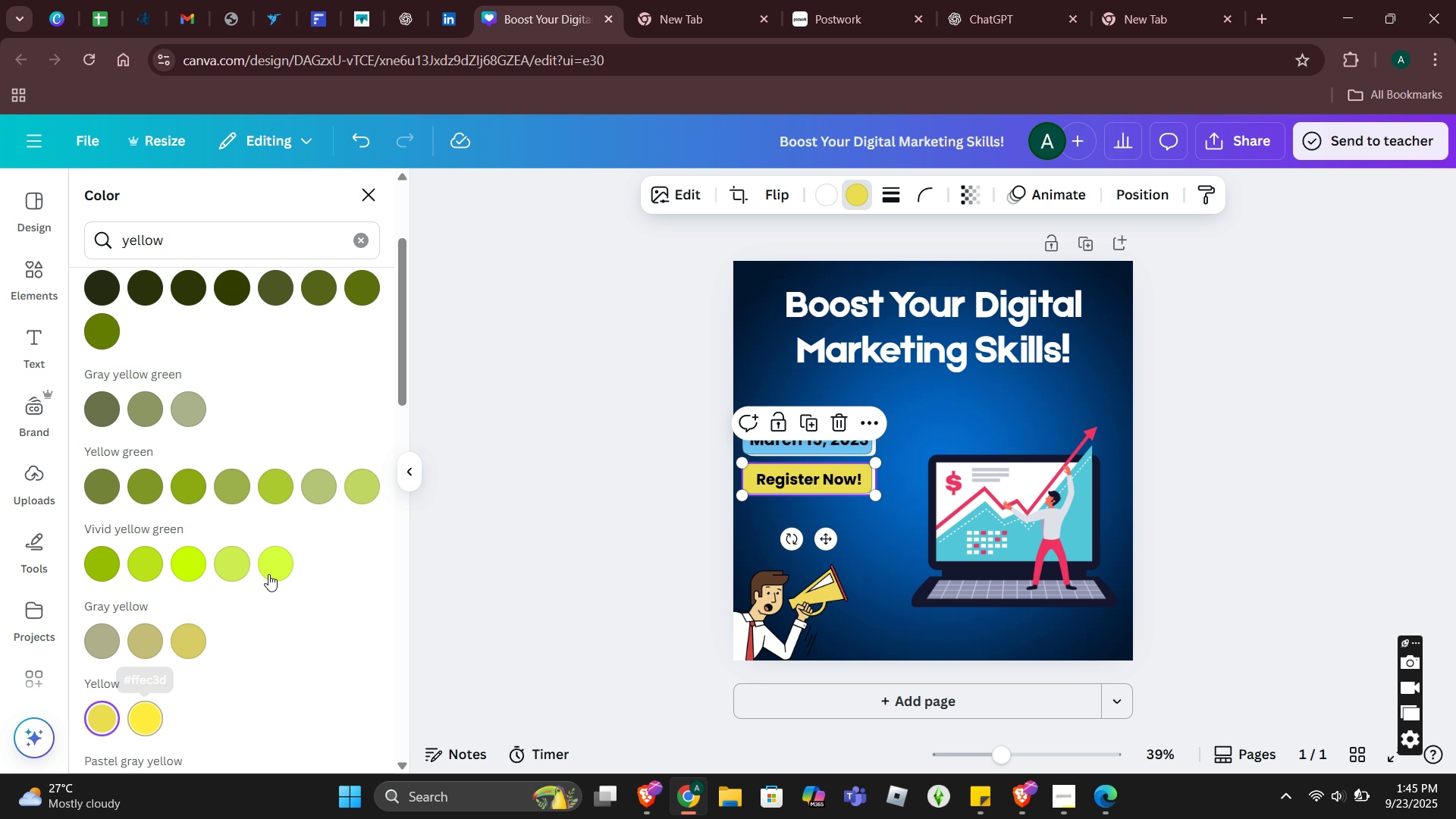 
scroll: coordinate [307, 567], scroll_direction: down, amount: 3.0
 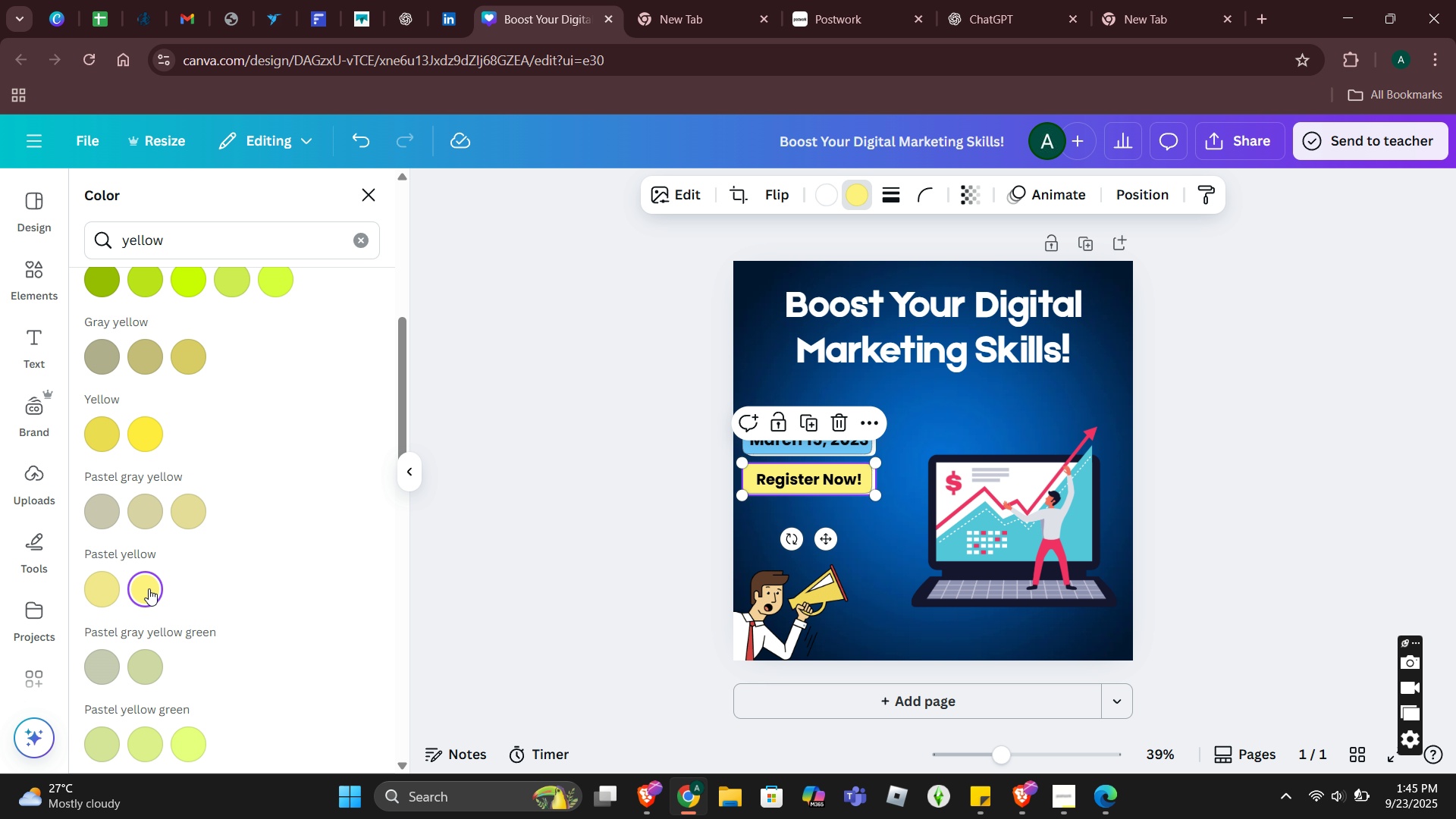 
left_click([113, 597])
 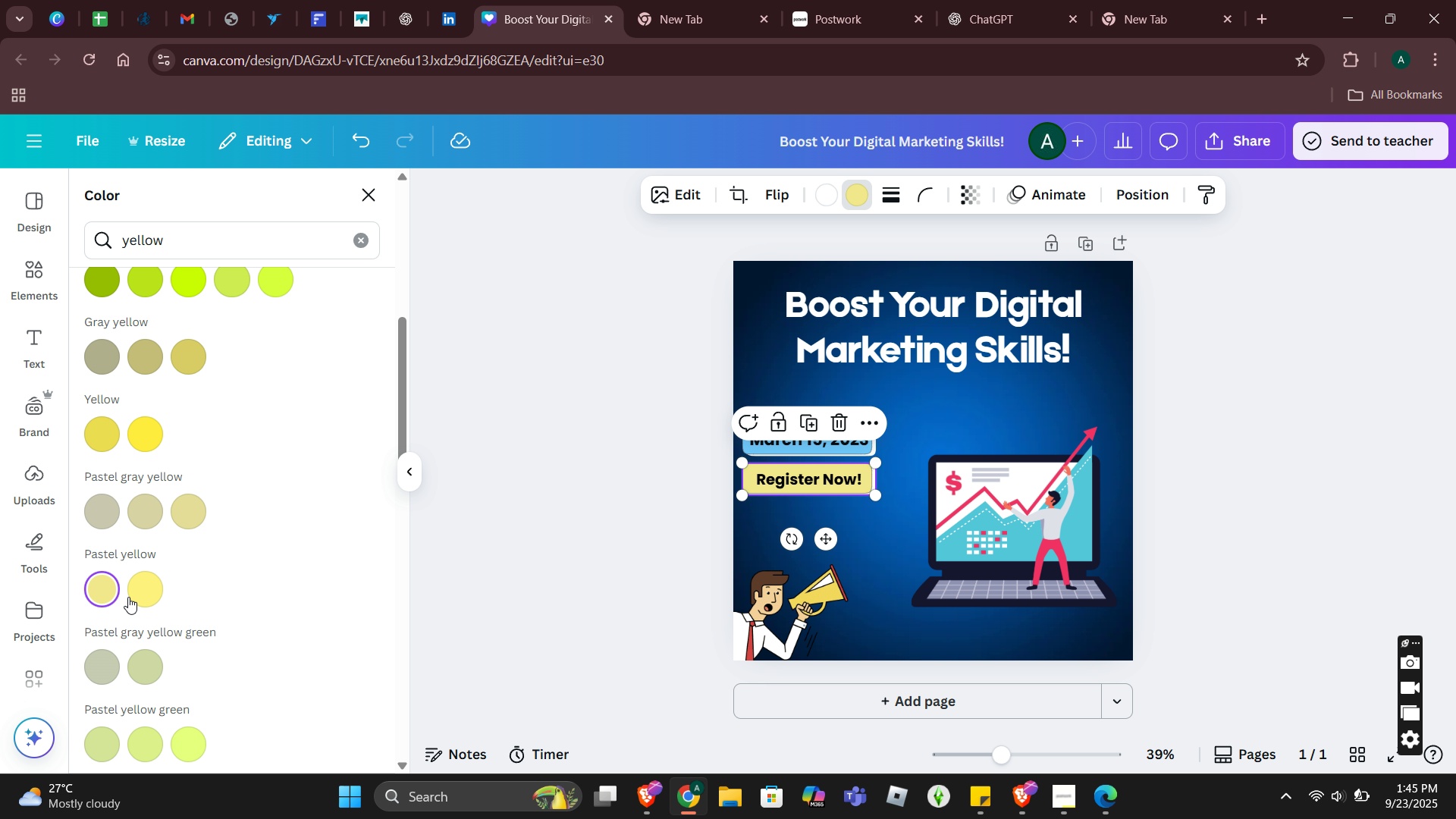 
left_click([127, 597])
 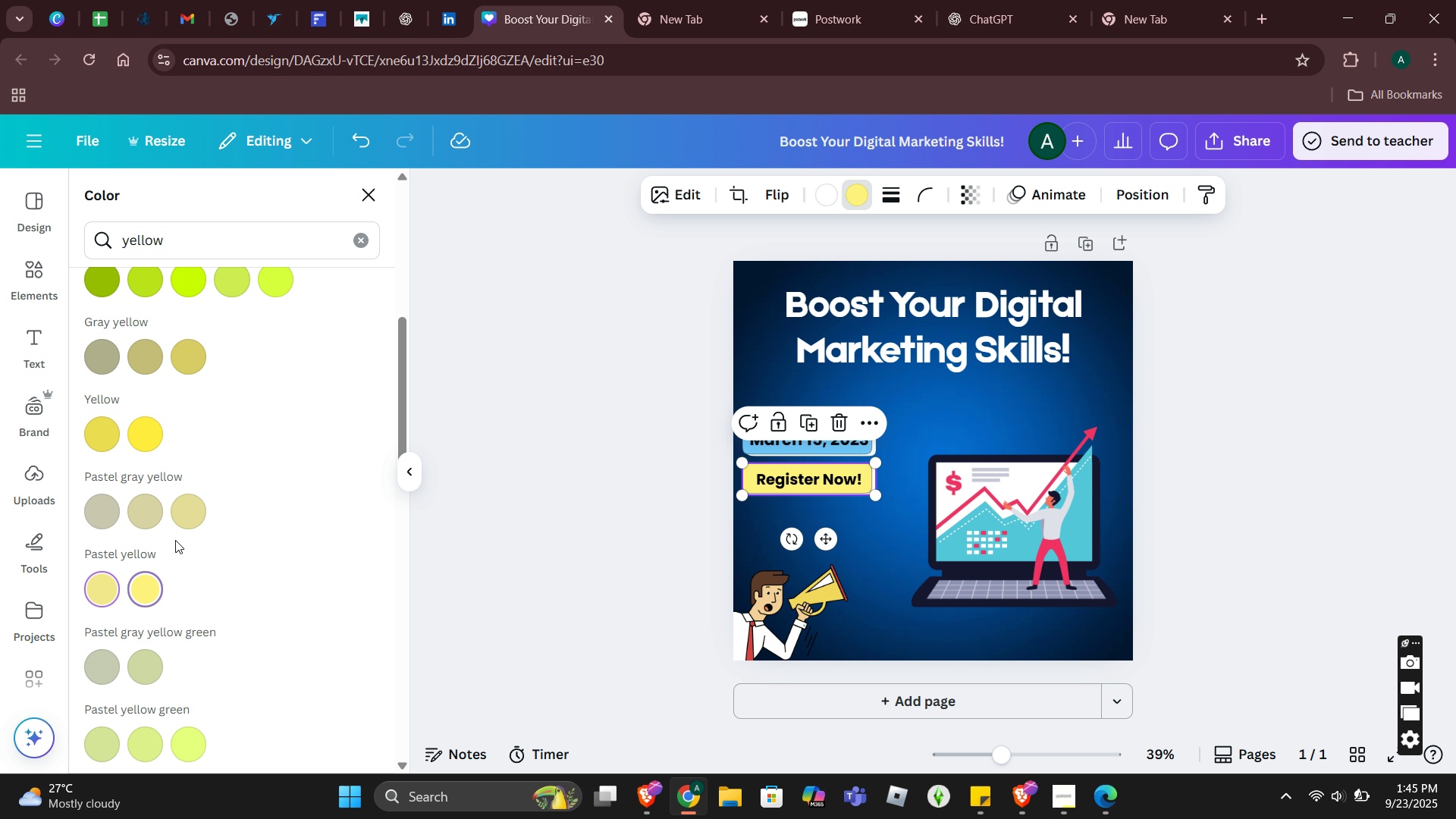 
double_click([191, 506])
 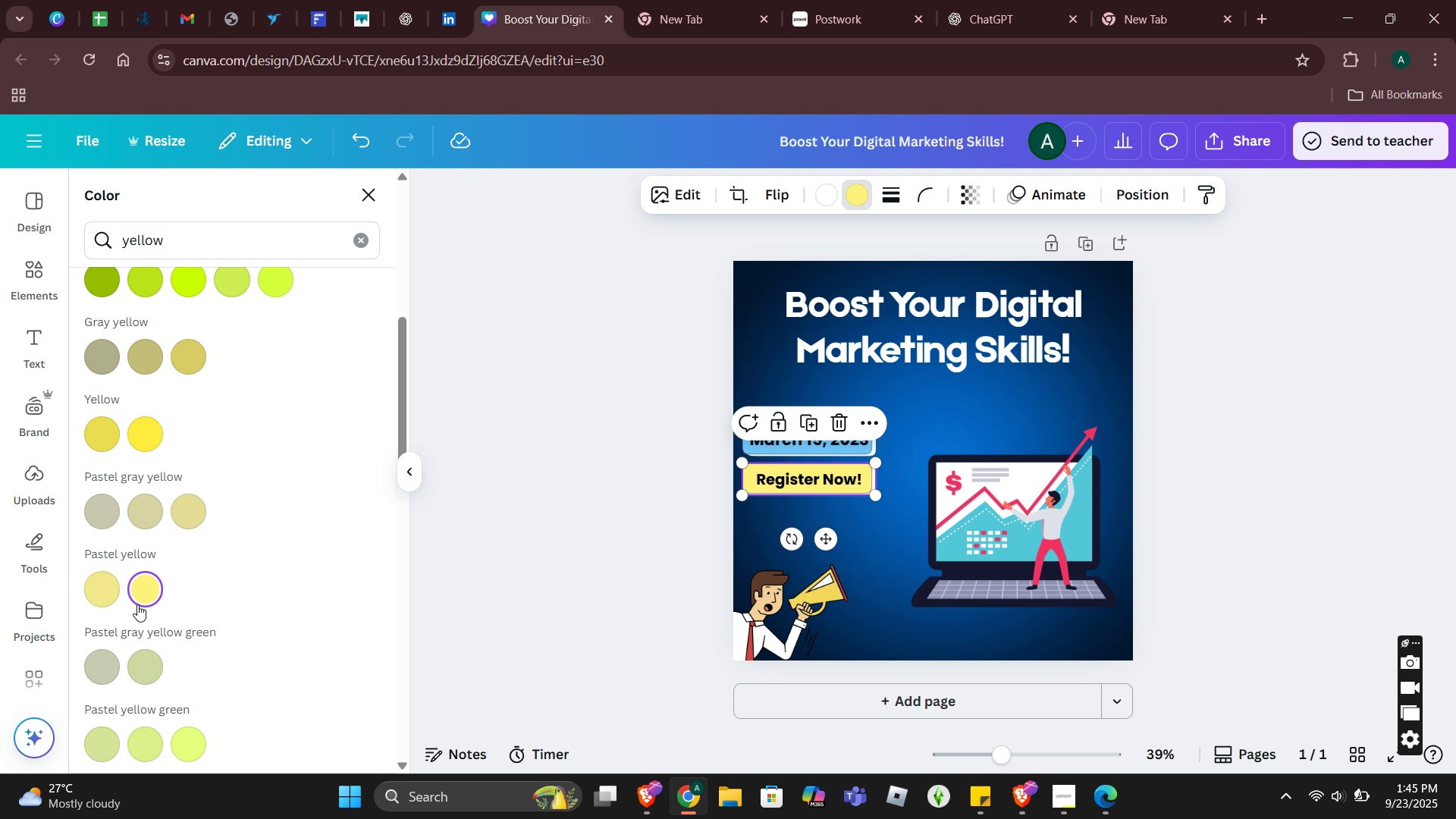 
scroll: coordinate [171, 599], scroll_direction: down, amount: 1.0
 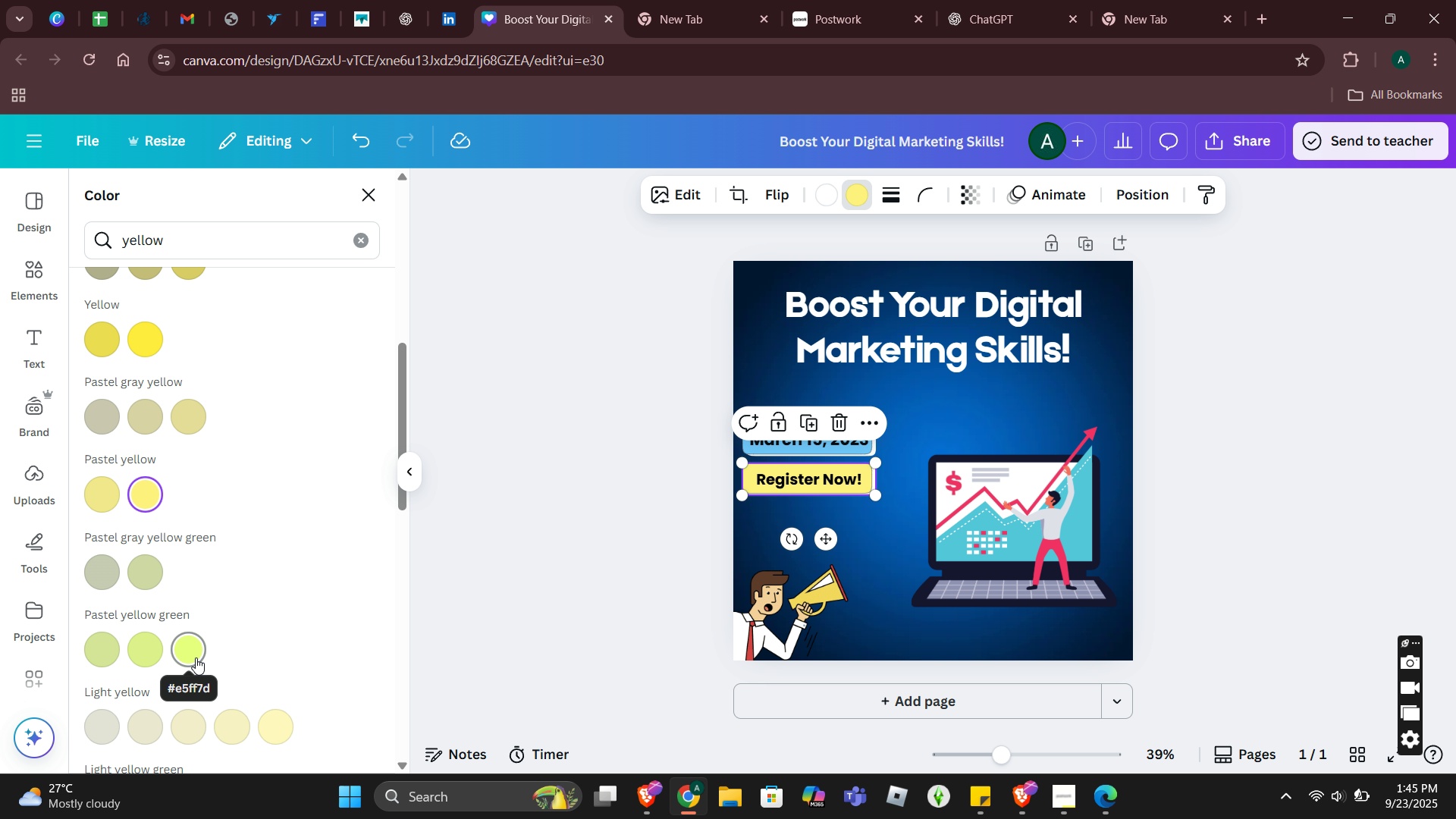 
left_click([196, 657])
 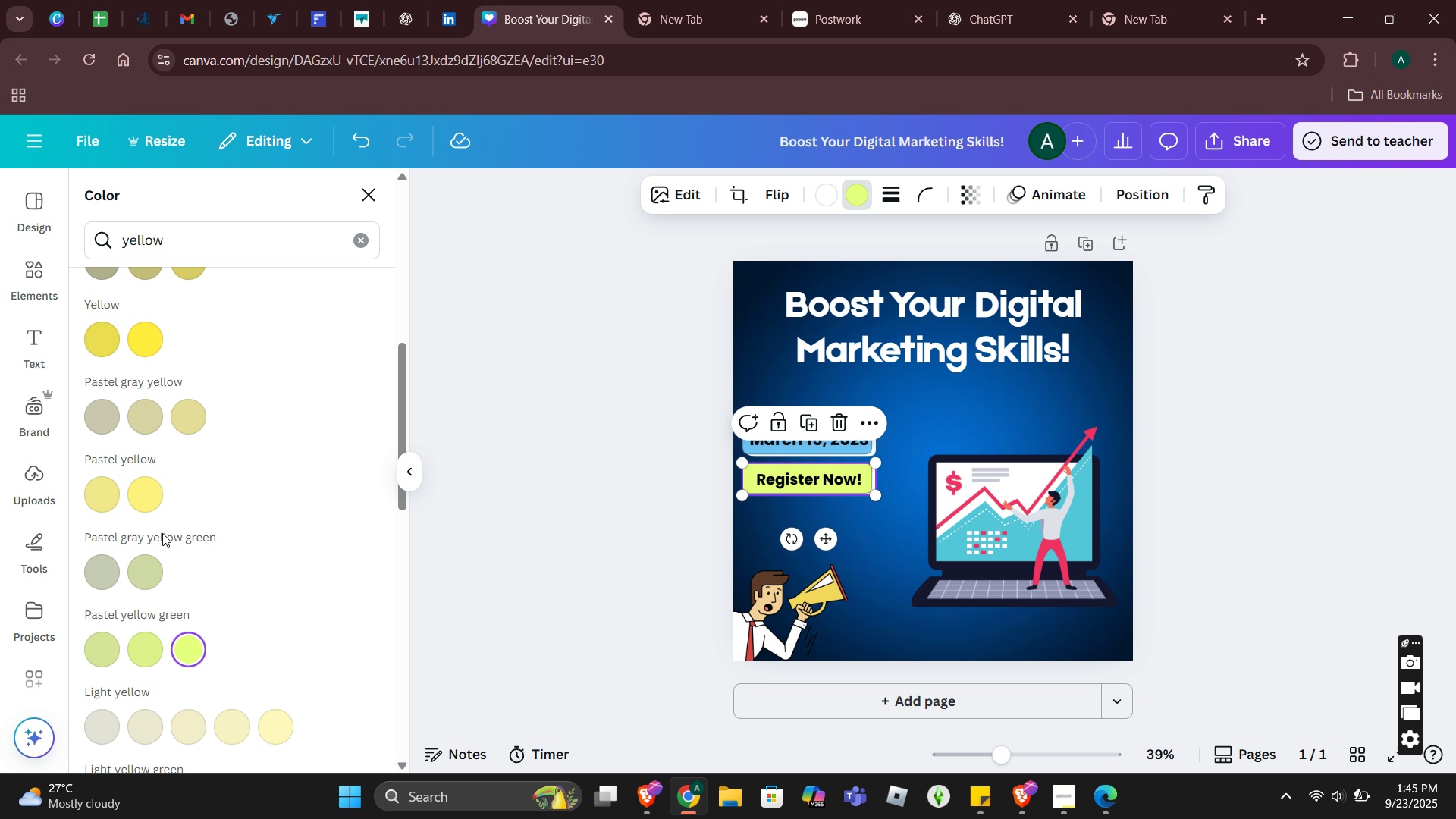 
left_click([146, 505])
 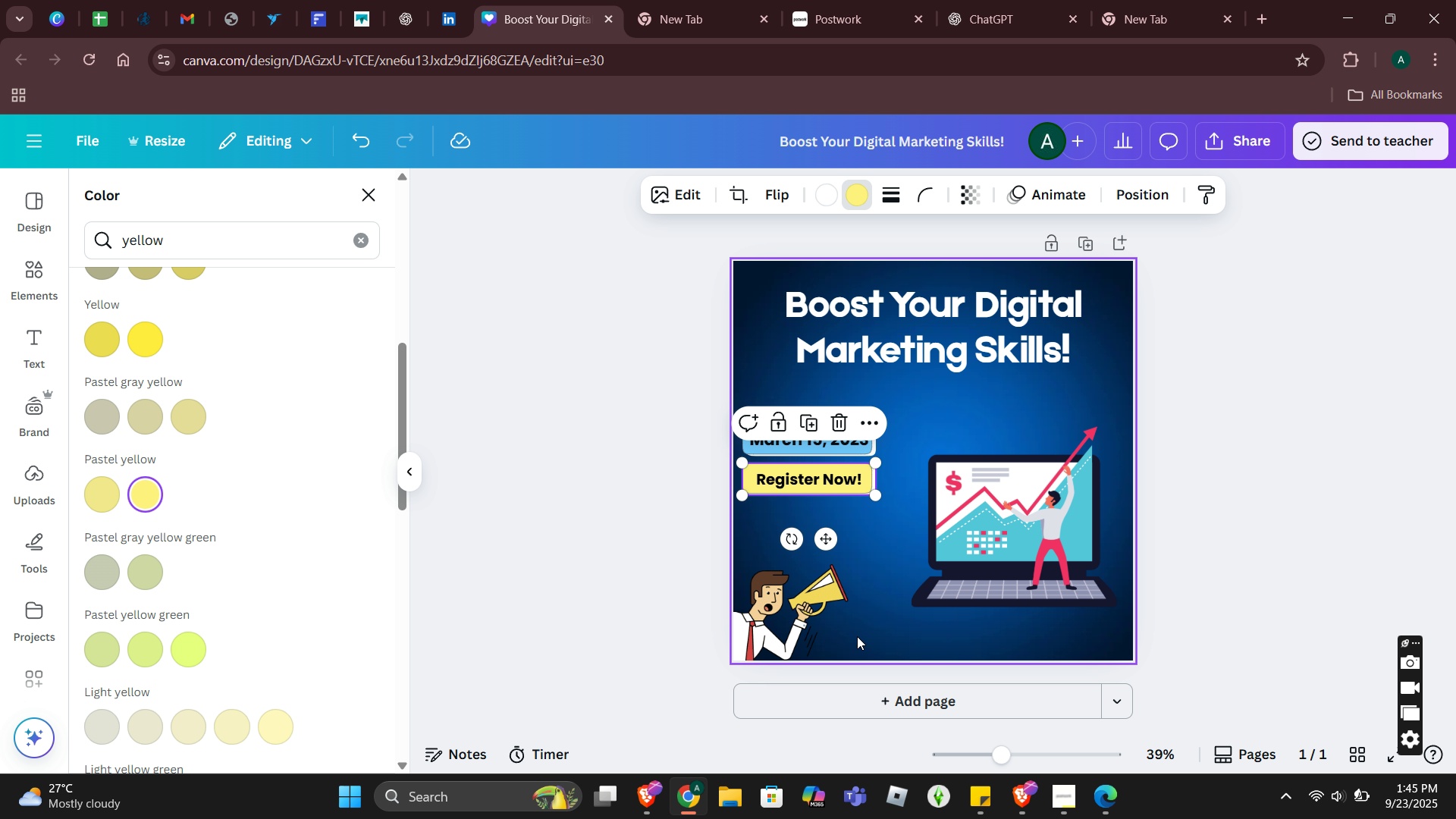 
left_click([867, 636])
 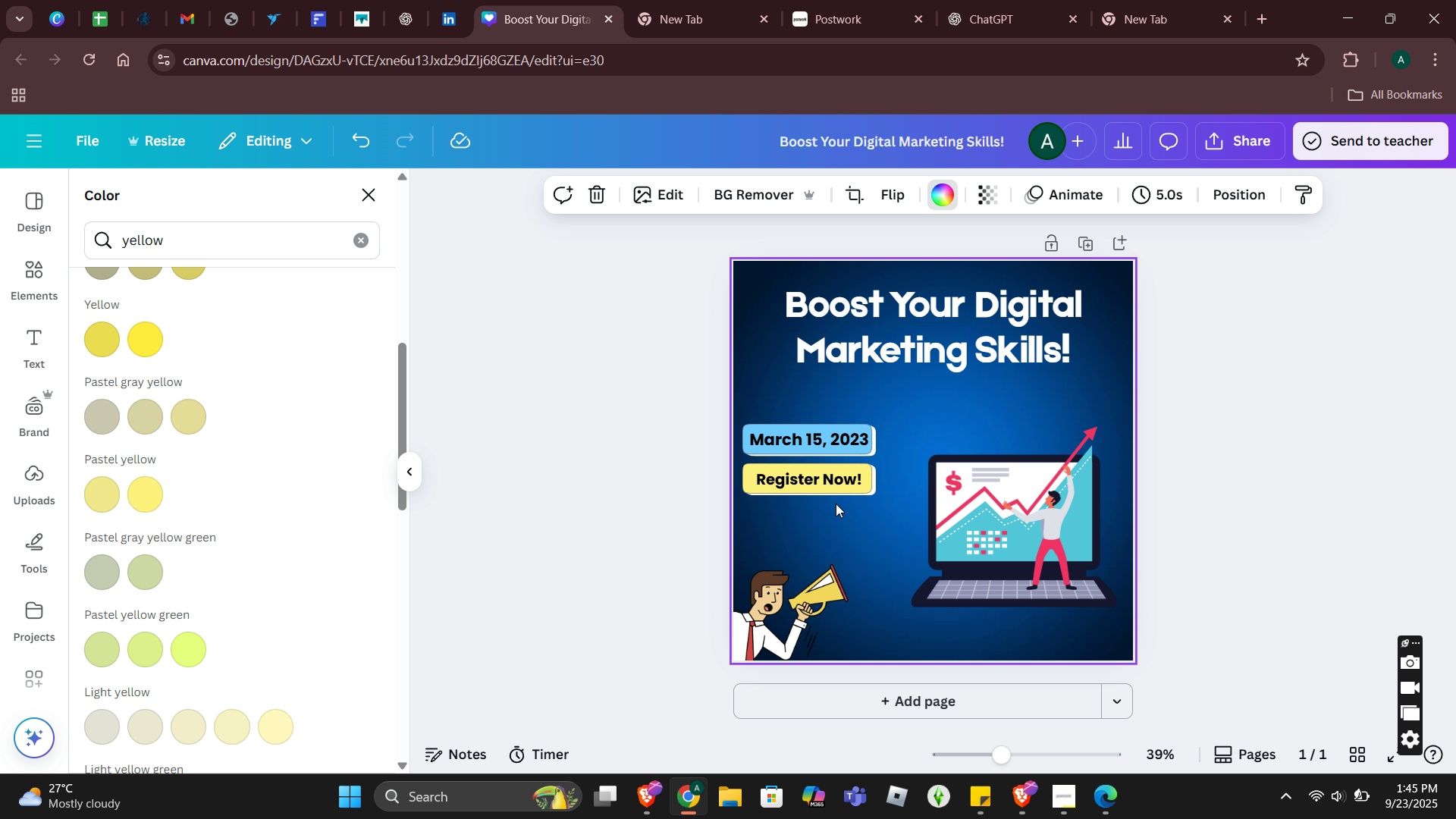 
left_click([827, 482])
 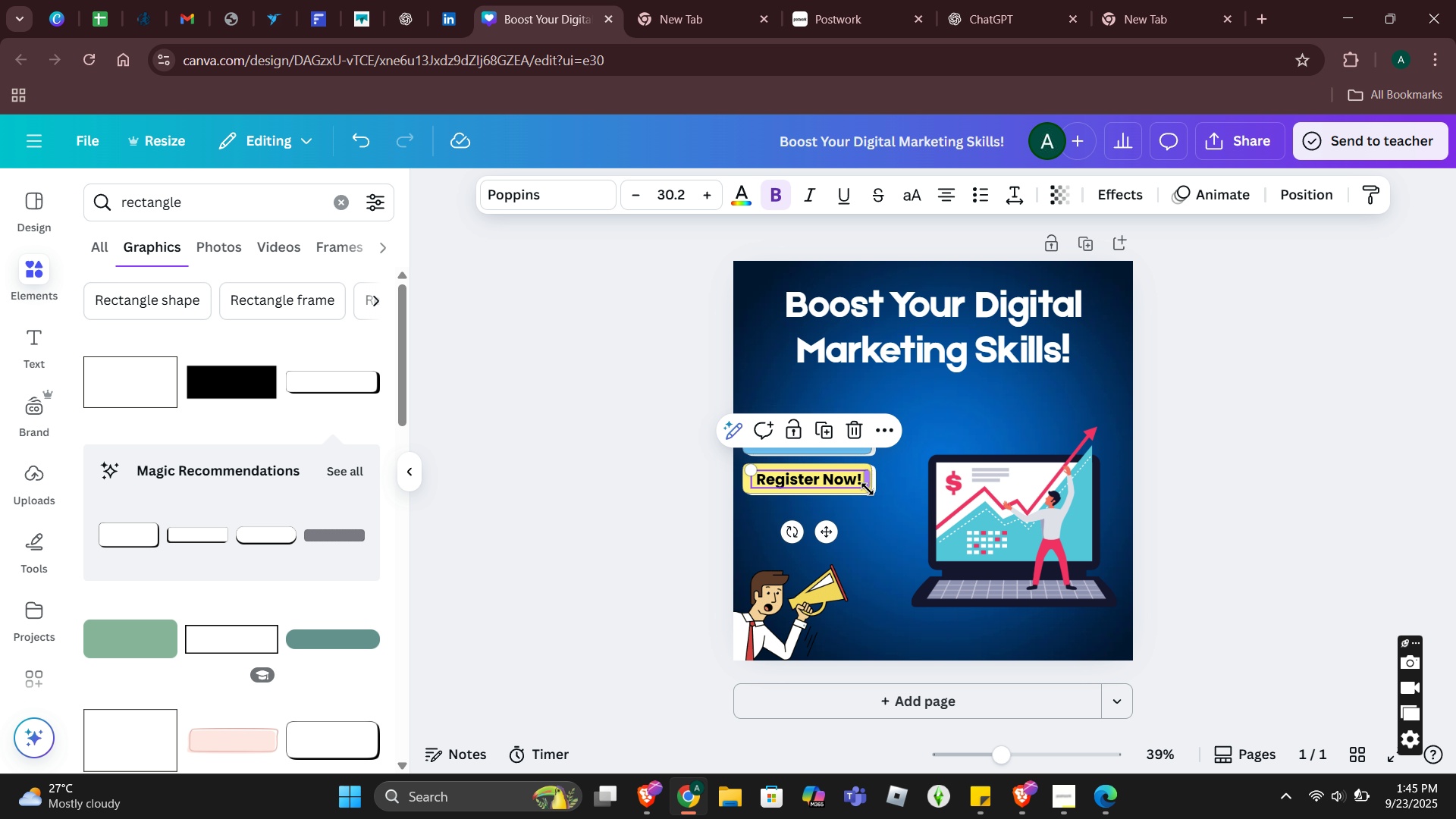 
left_click_drag(start_coordinate=[868, 494], to_coordinate=[874, 506])
 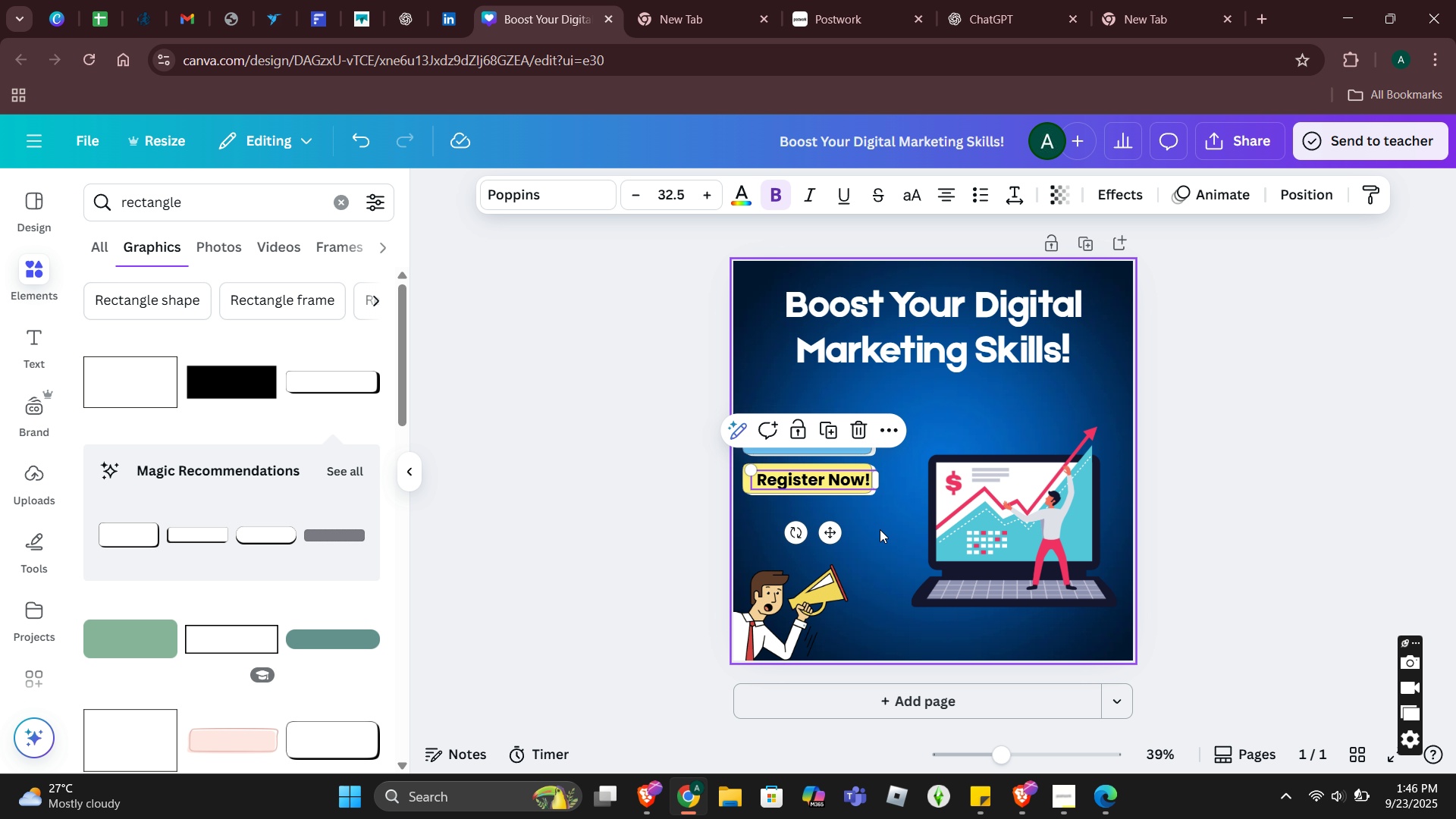 
left_click([880, 529])
 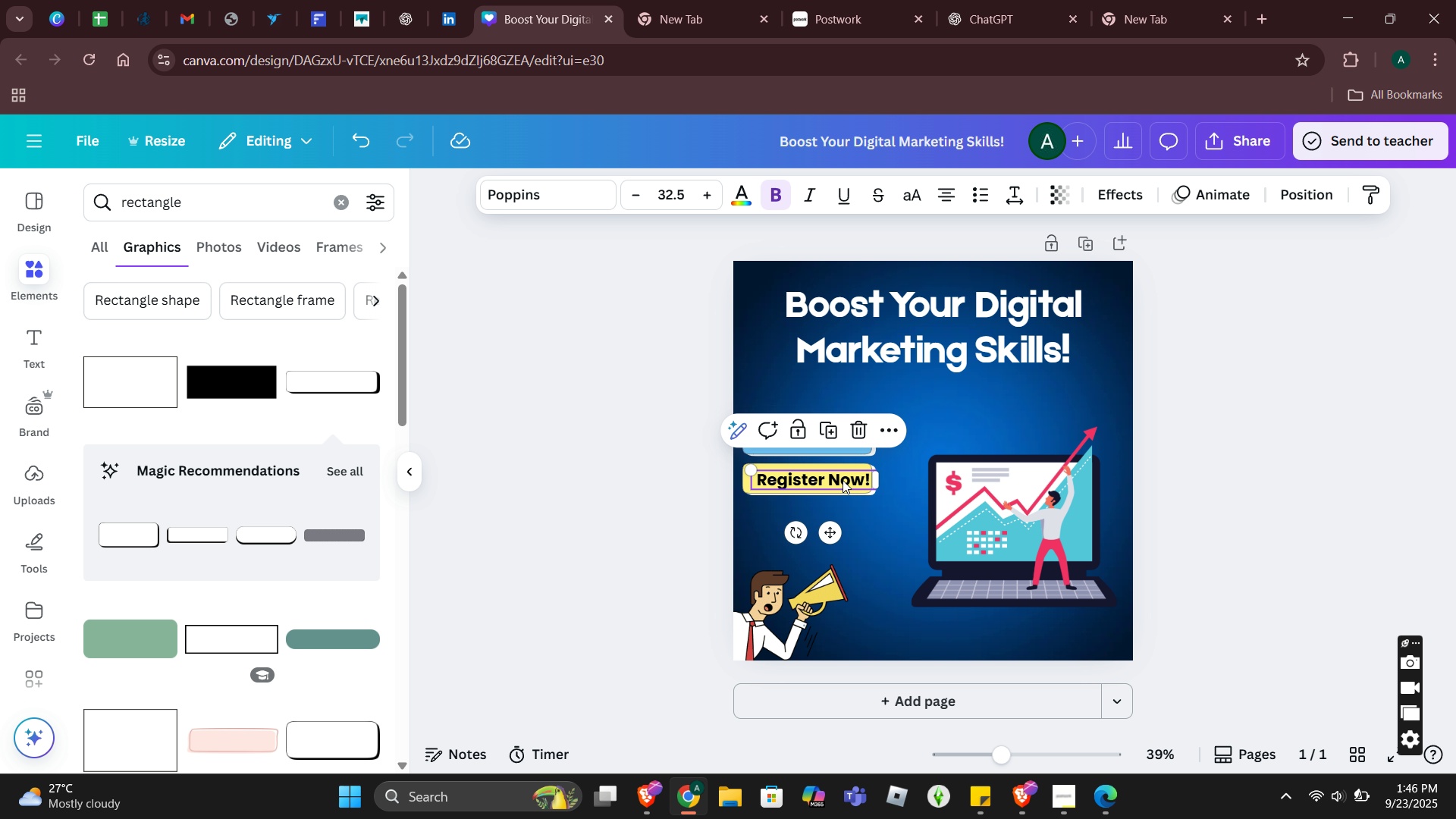 
left_click_drag(start_coordinate=[843, 480], to_coordinate=[839, 481])
 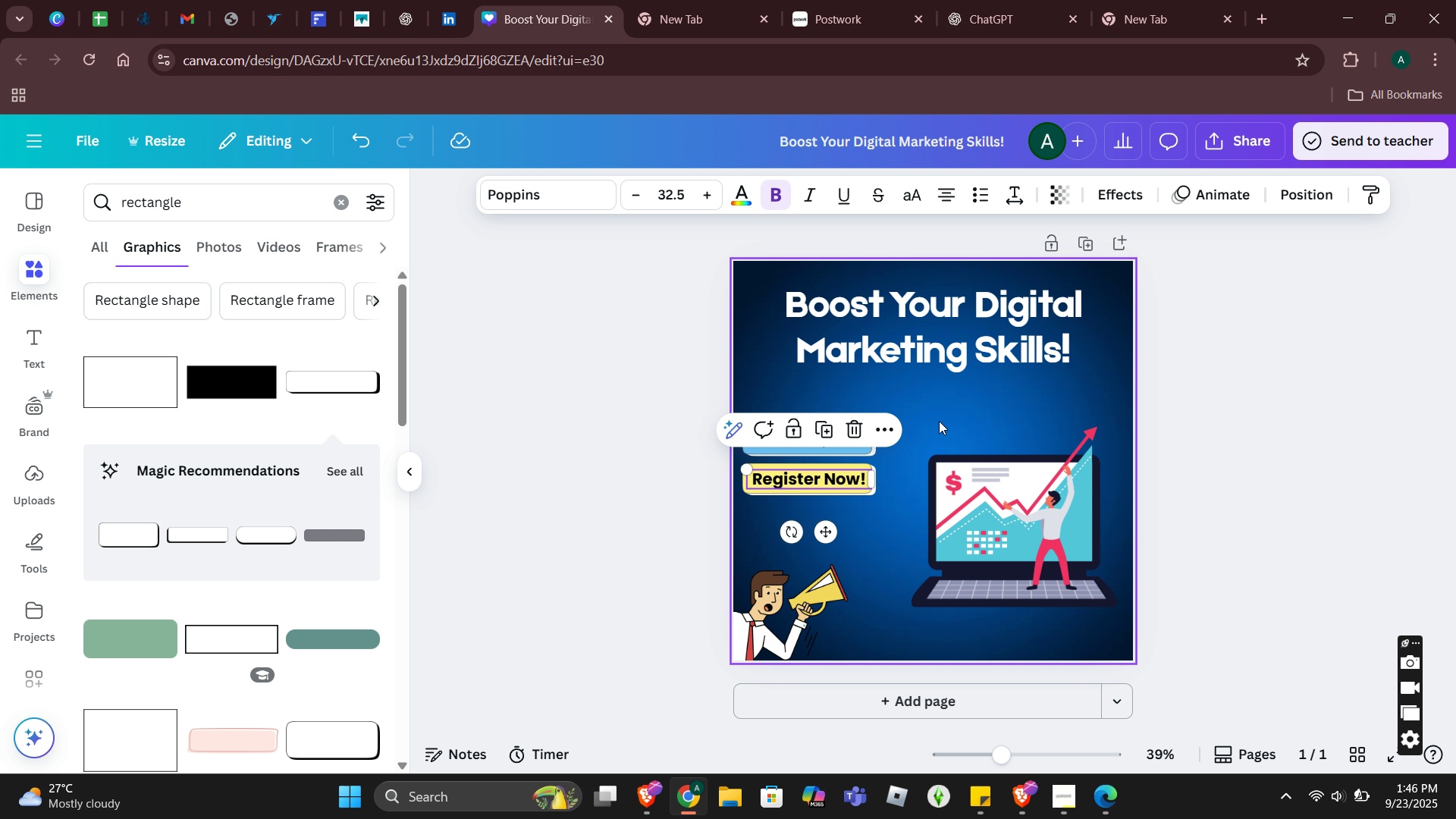 
left_click([939, 421])
 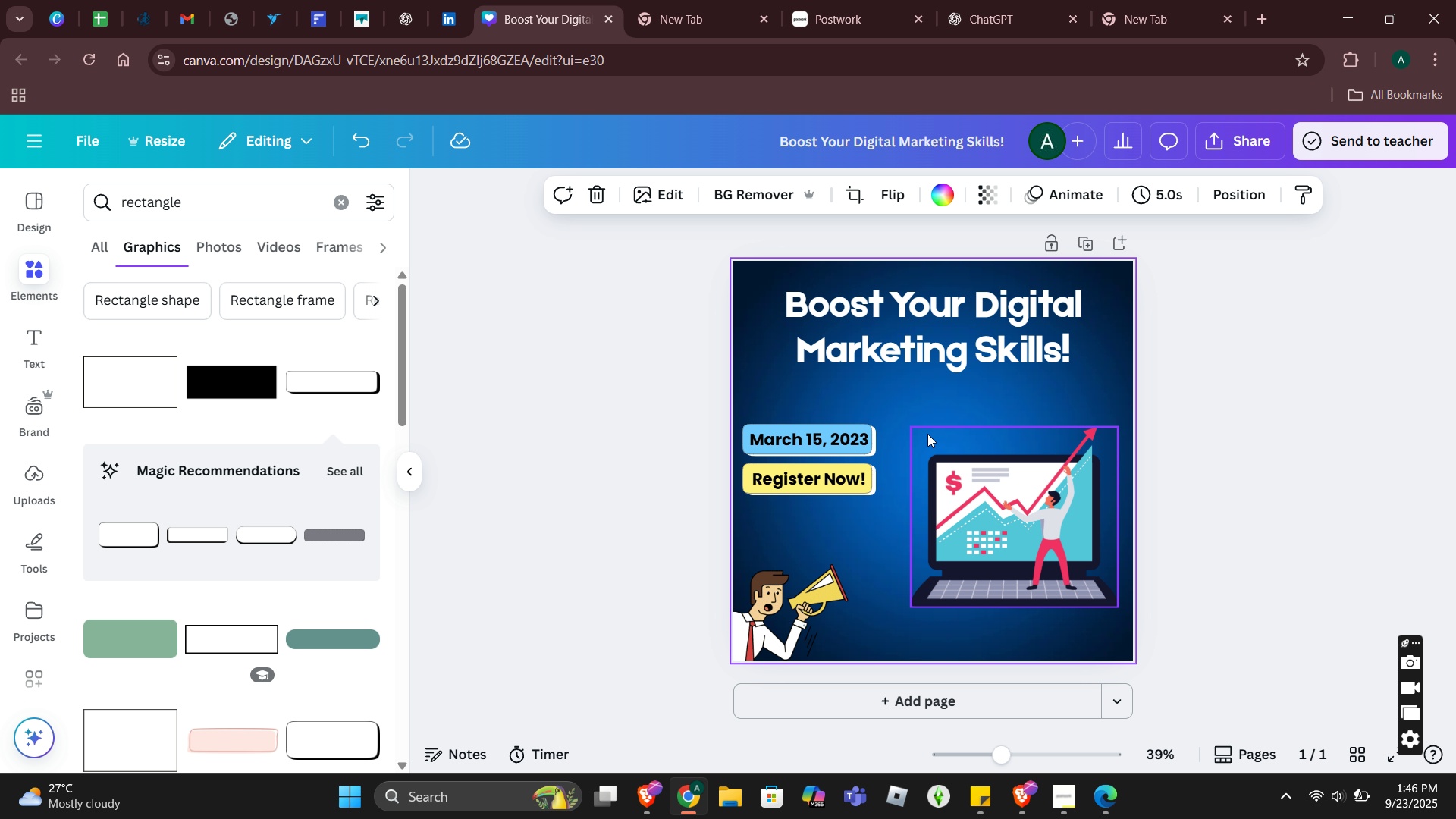 
wait(15.84)
 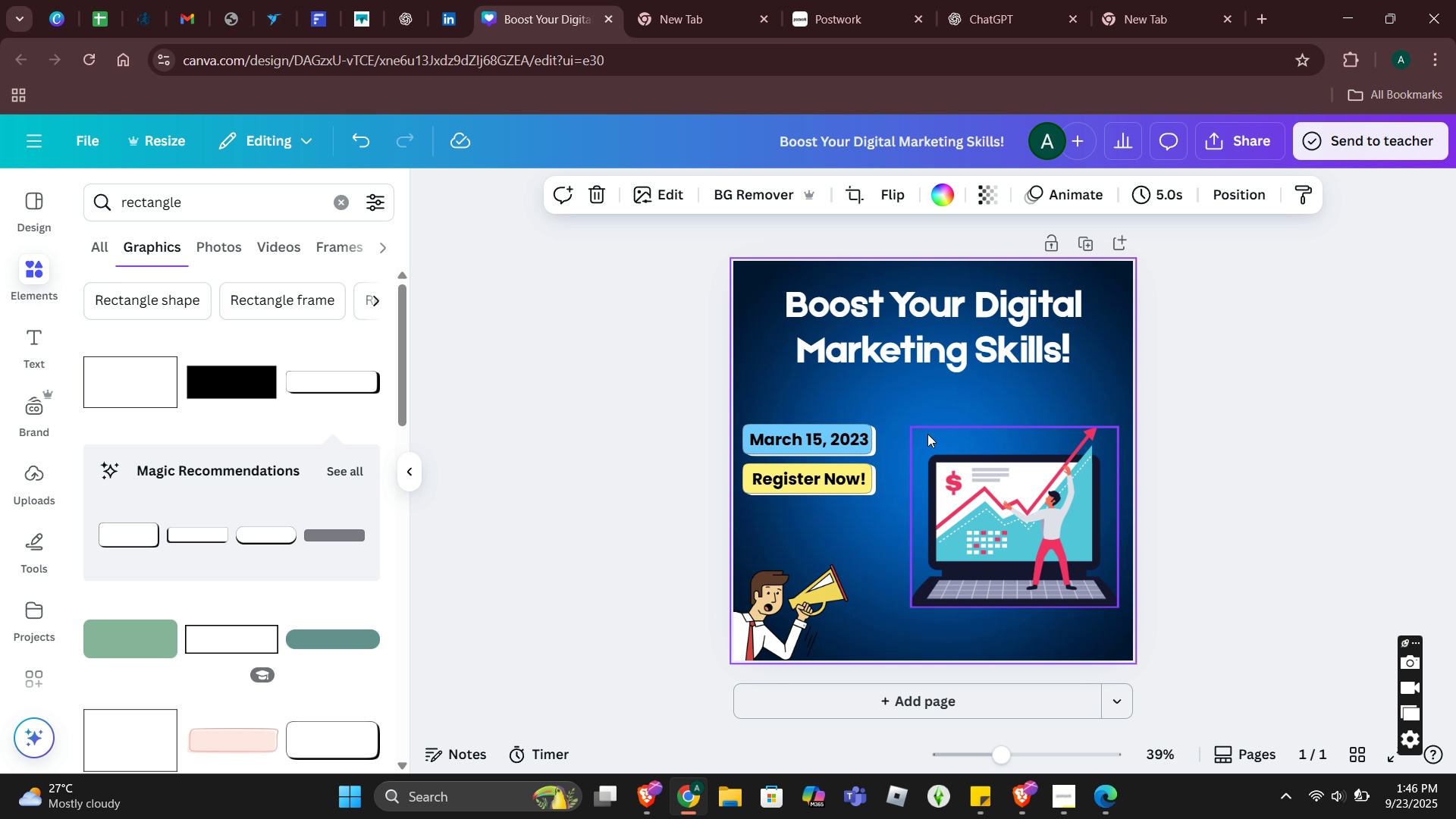 
left_click([869, 533])
 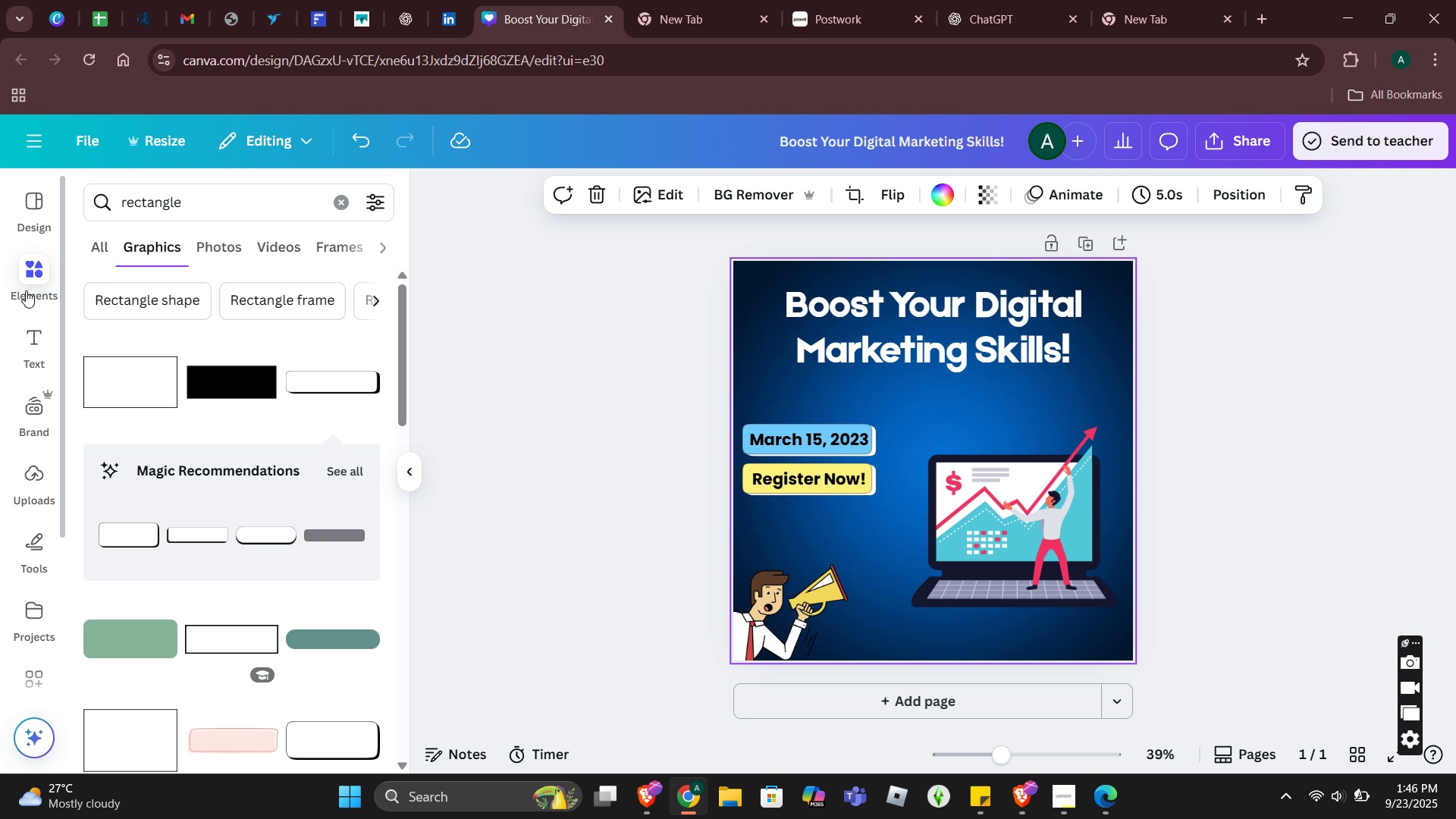 
left_click([39, 352])
 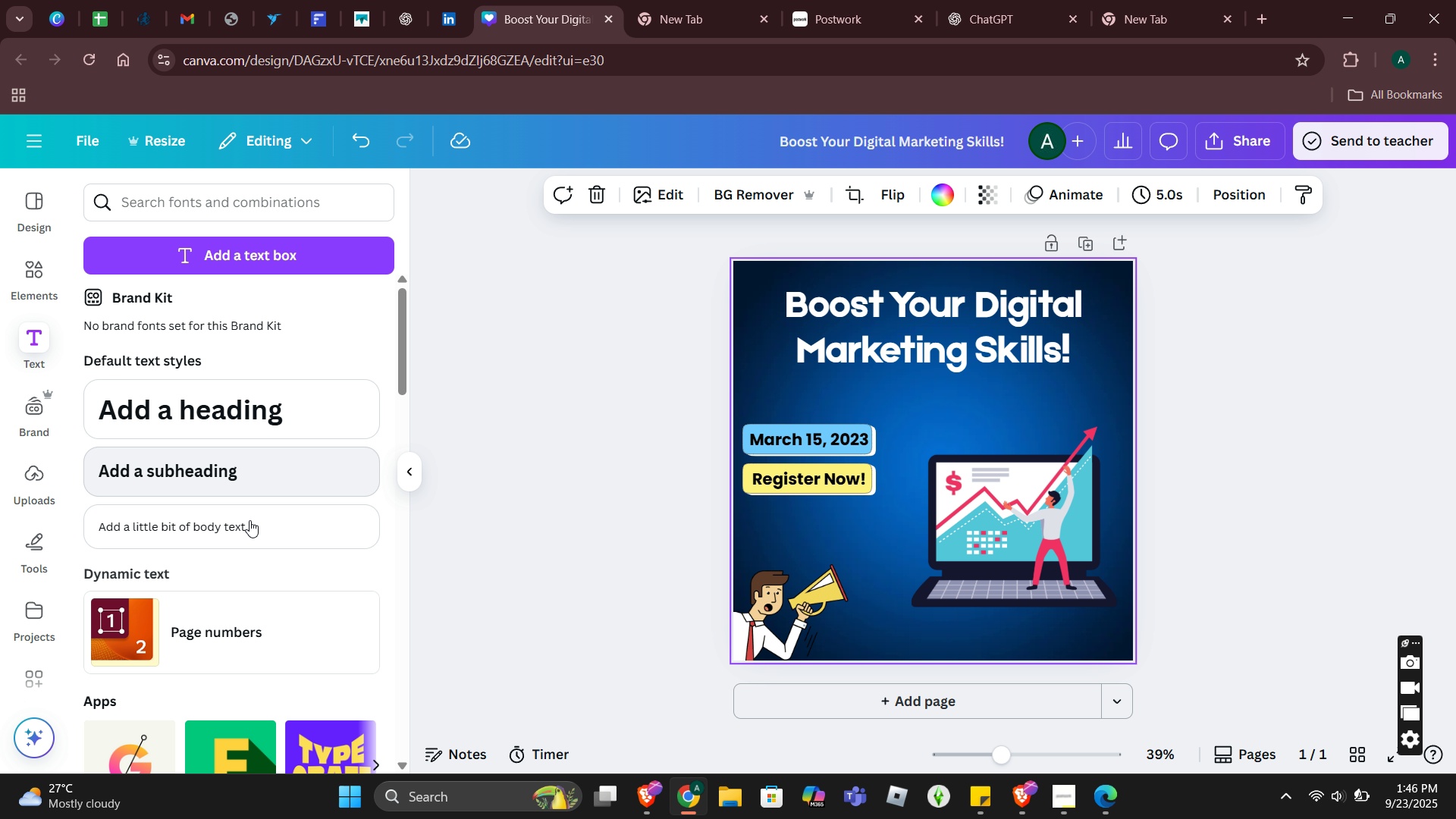 
left_click([253, 527])
 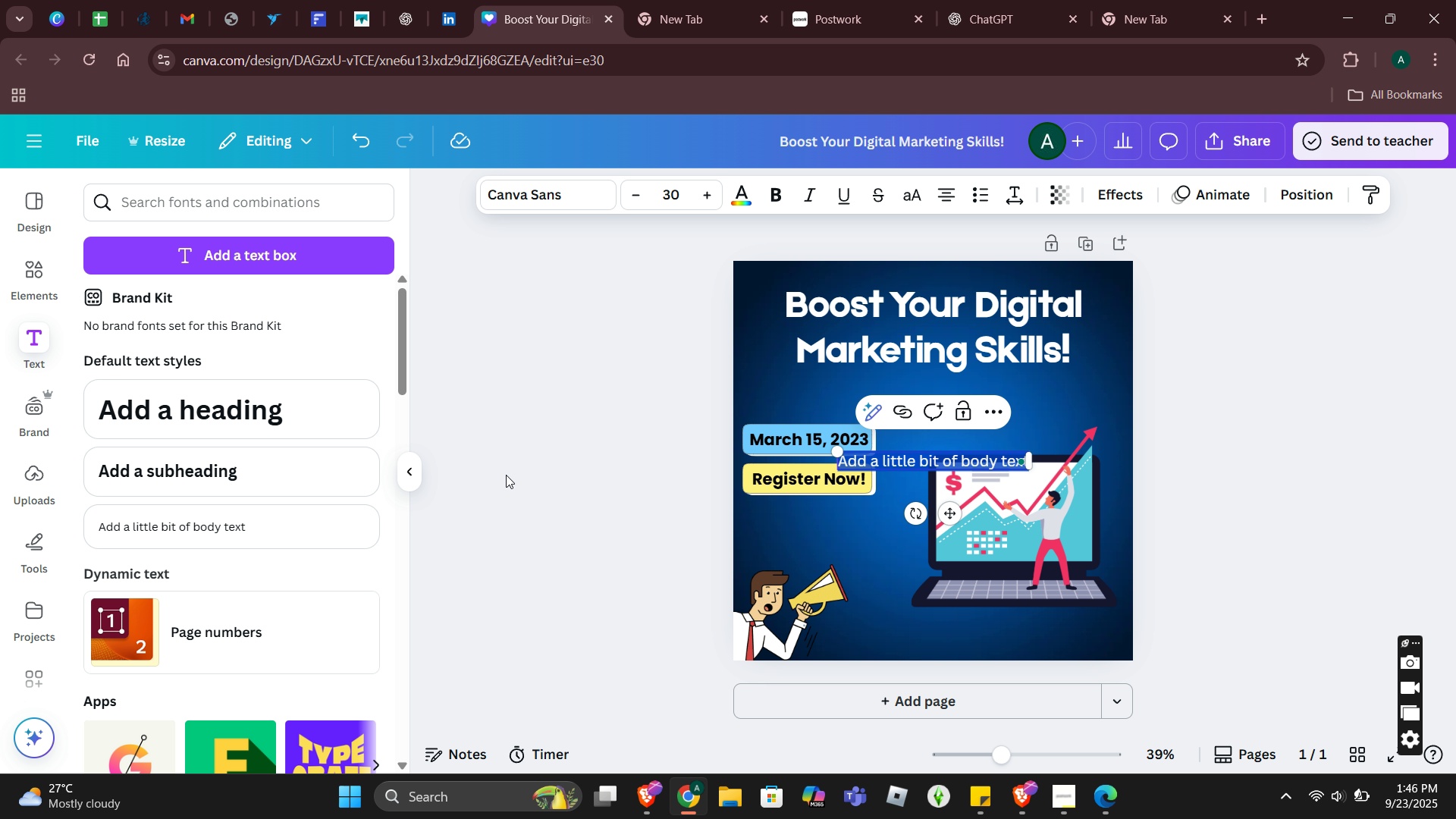 
type(www)
 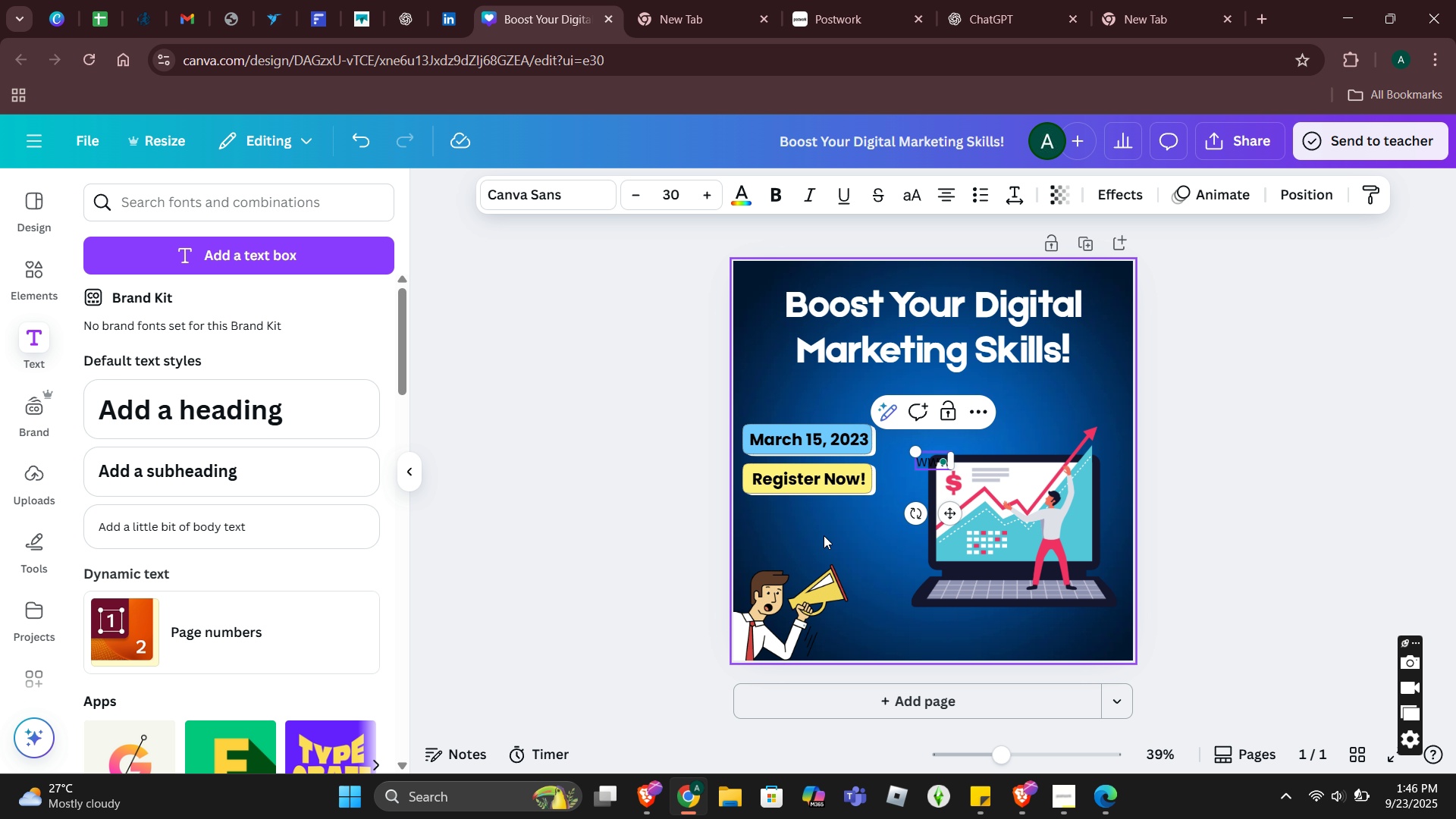 
left_click_drag(start_coordinate=[943, 460], to_coordinate=[794, 521])
 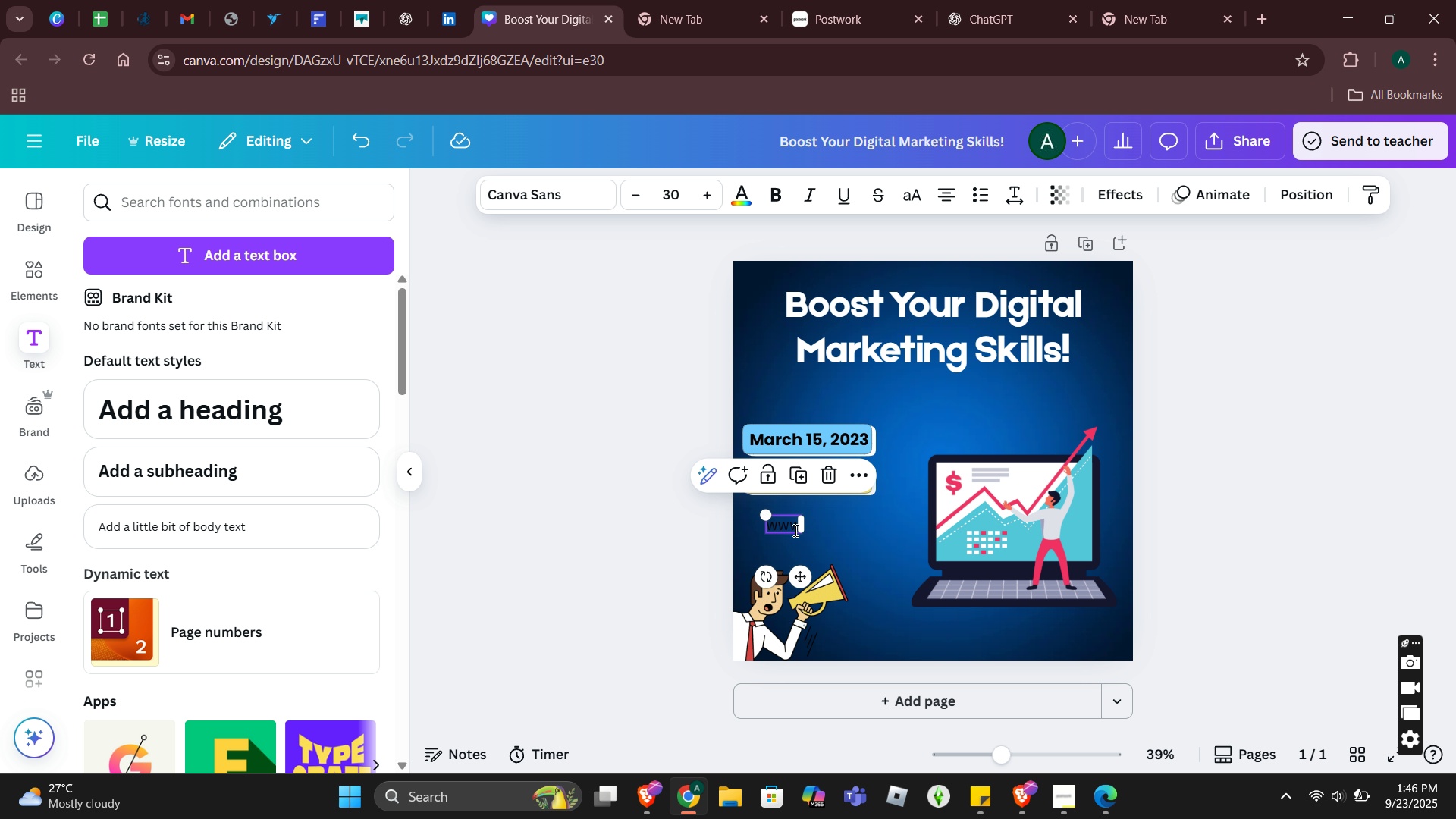 
double_click([794, 530])
 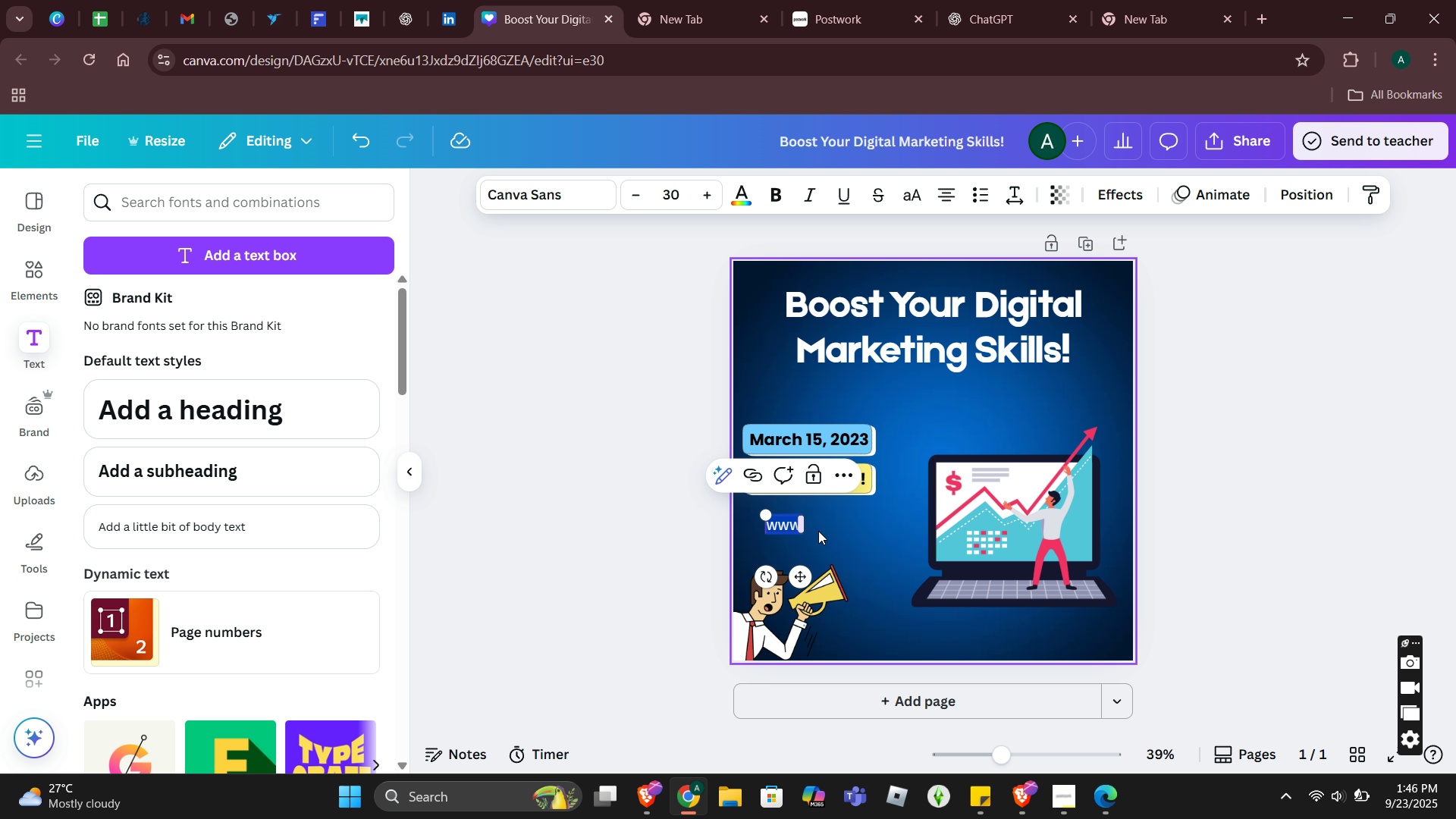 
left_click([818, 531])
 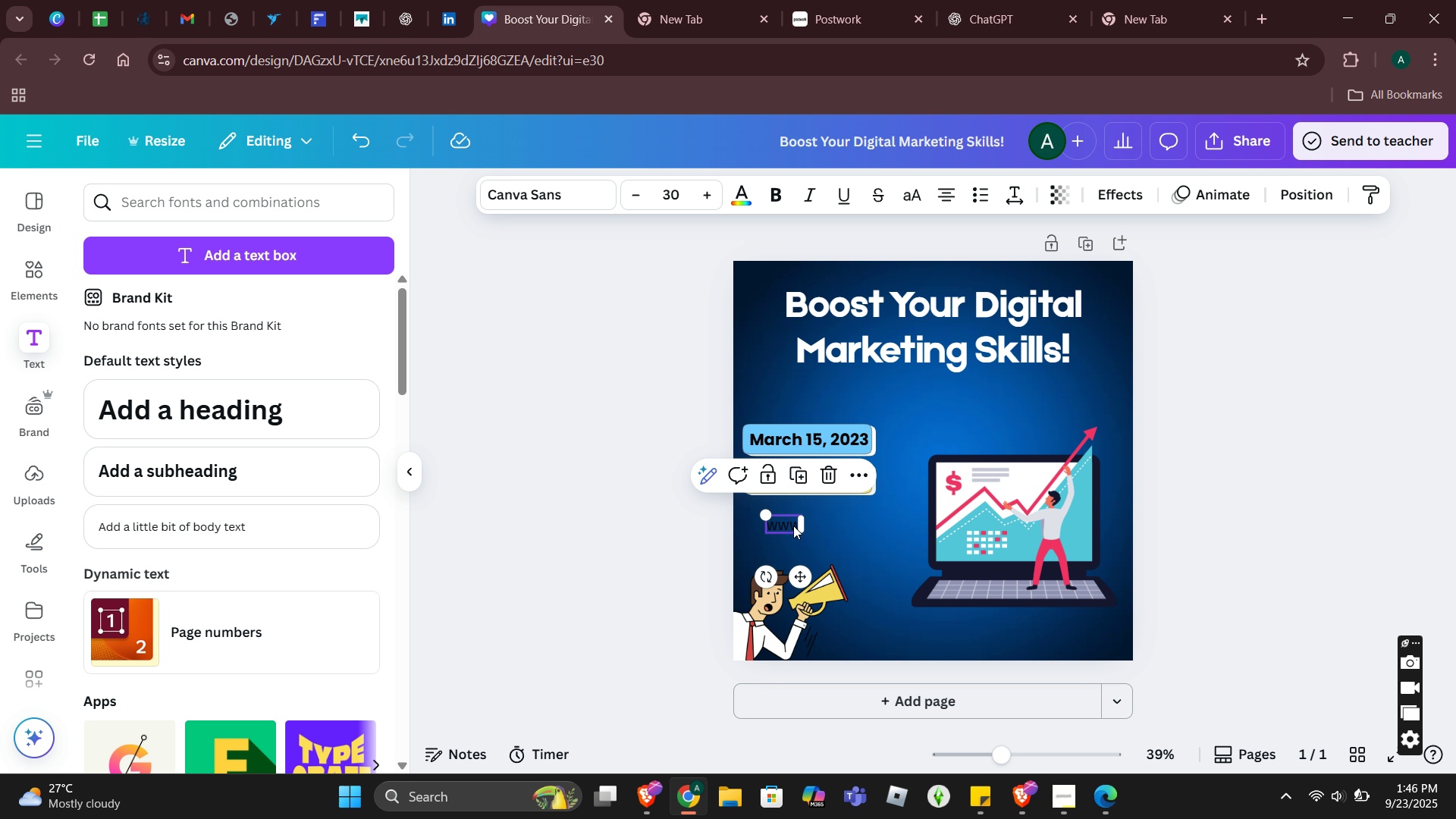 
double_click([793, 526])
 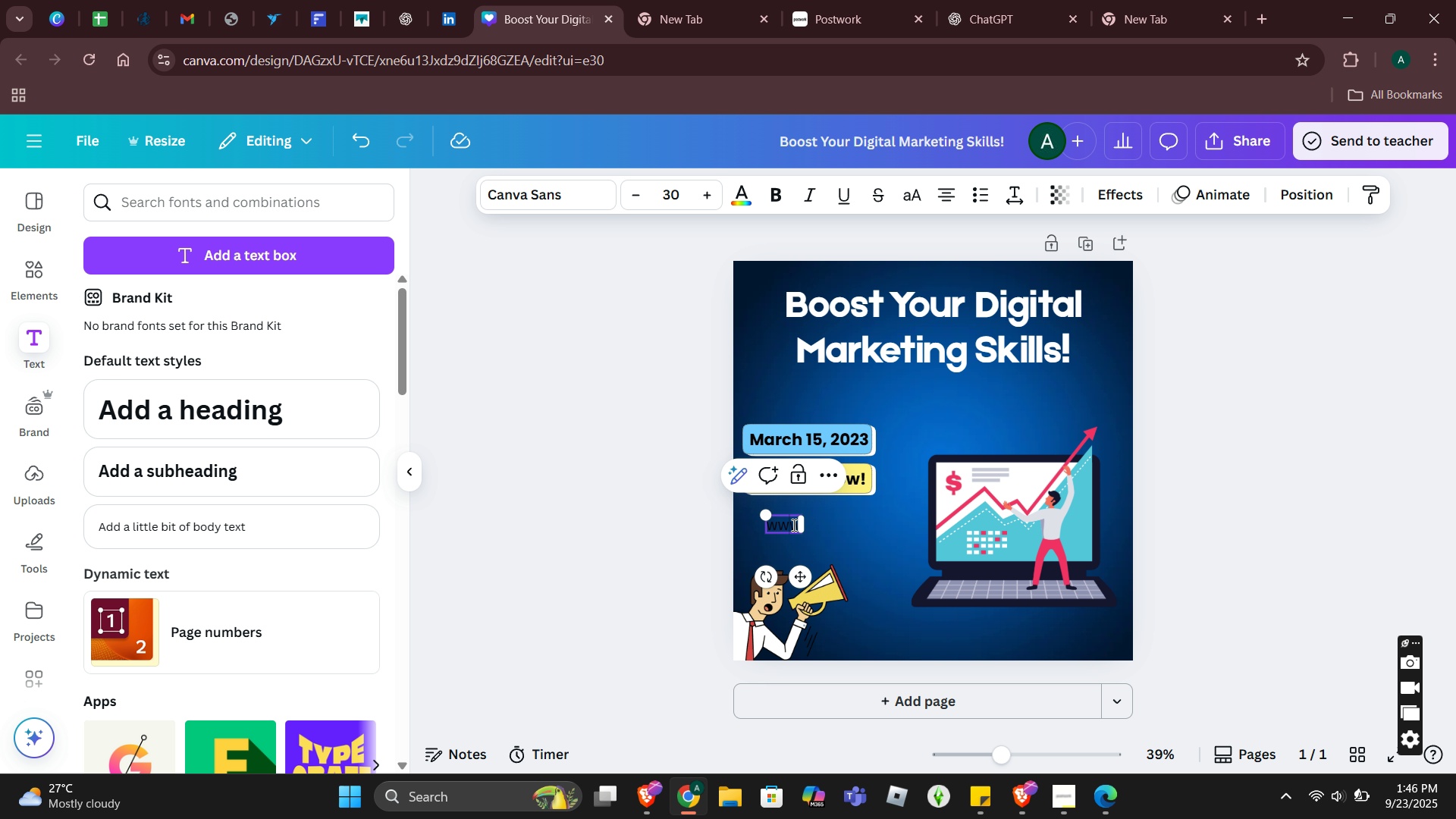 
left_click([794, 525])
 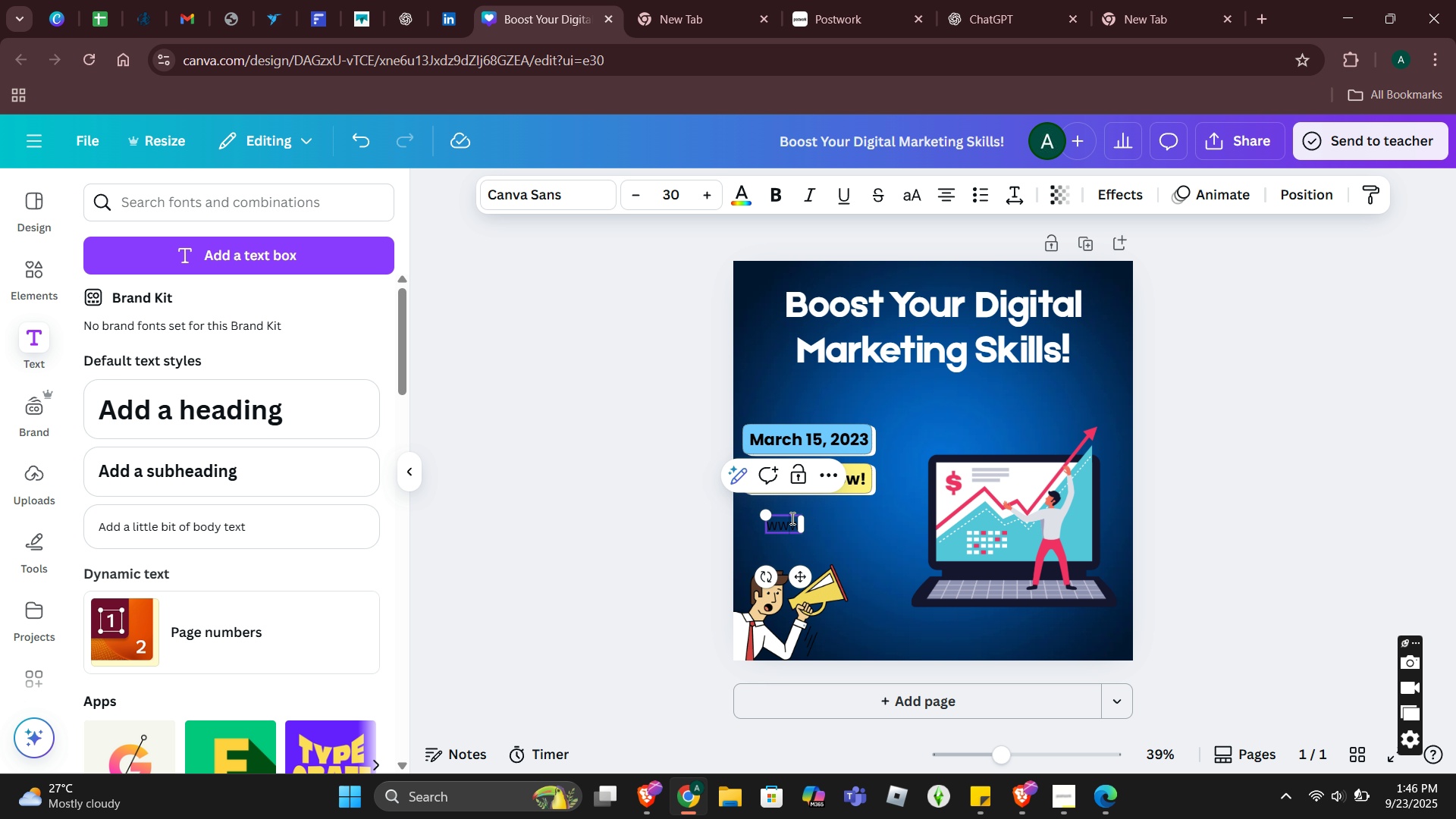 
key(ArrowRight)
 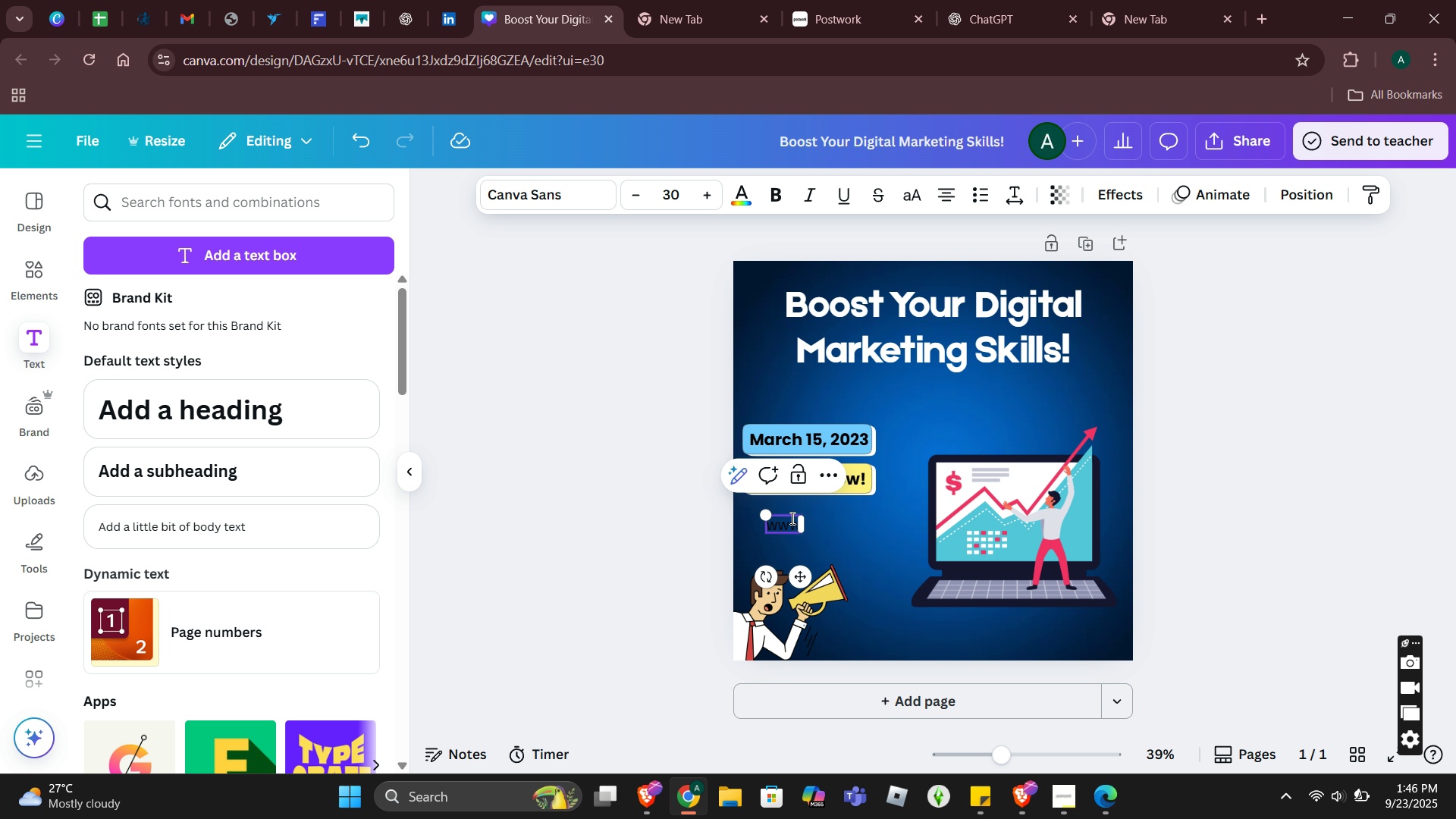 
type(.yourwebsite.com)
 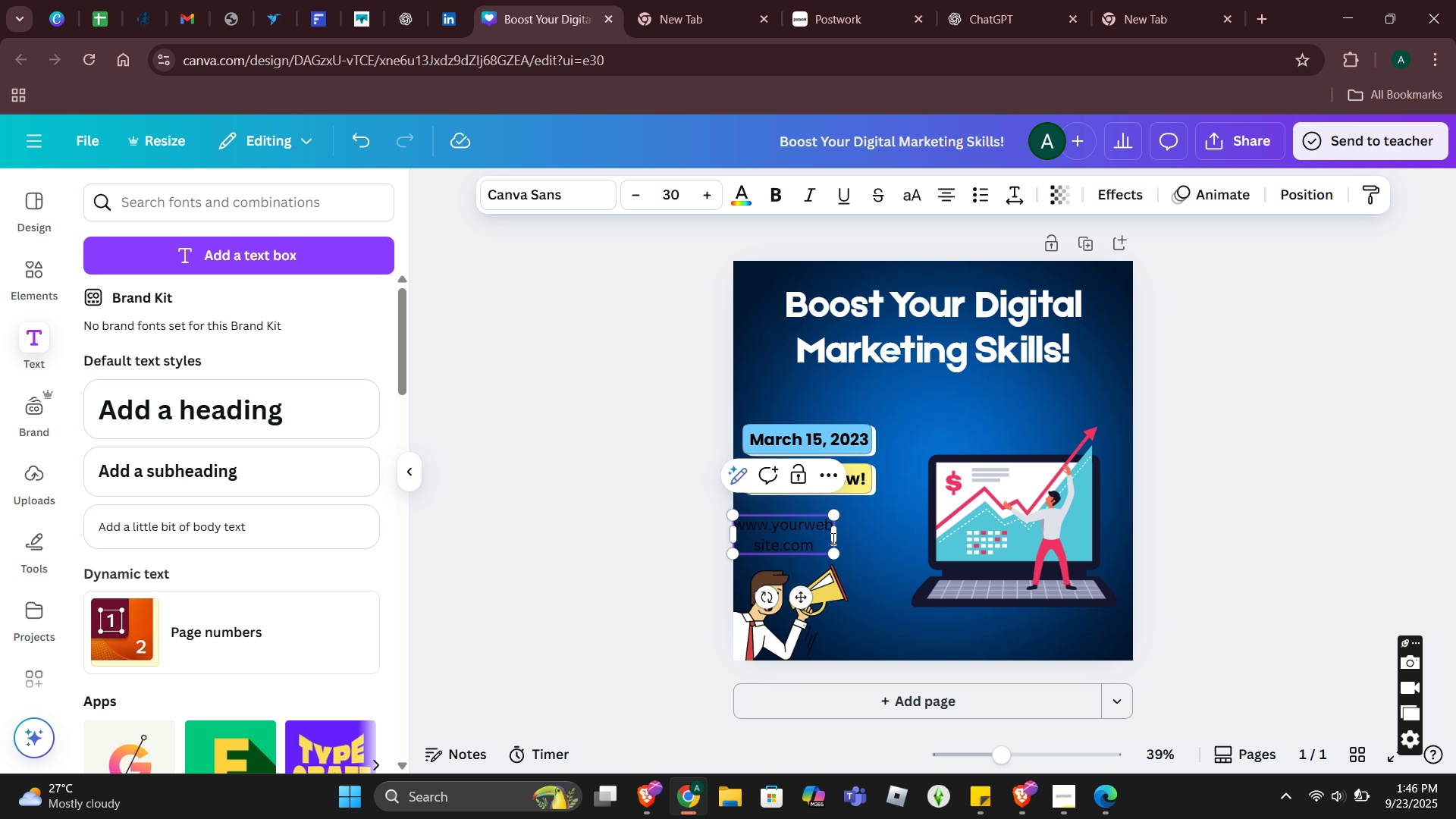 
left_click_drag(start_coordinate=[838, 538], to_coordinate=[912, 538])
 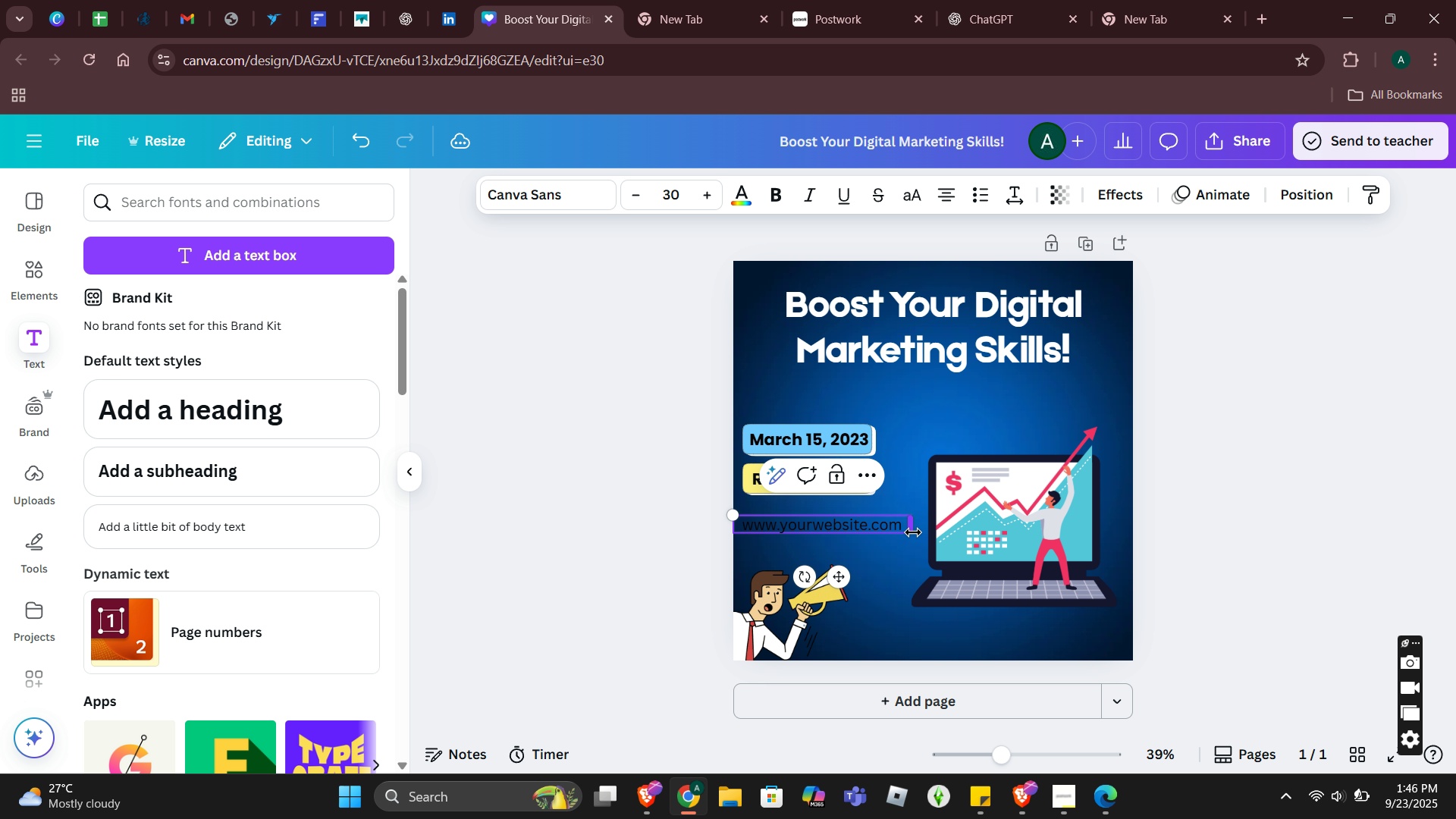 
left_click_drag(start_coordinate=[913, 532], to_coordinate=[907, 533])
 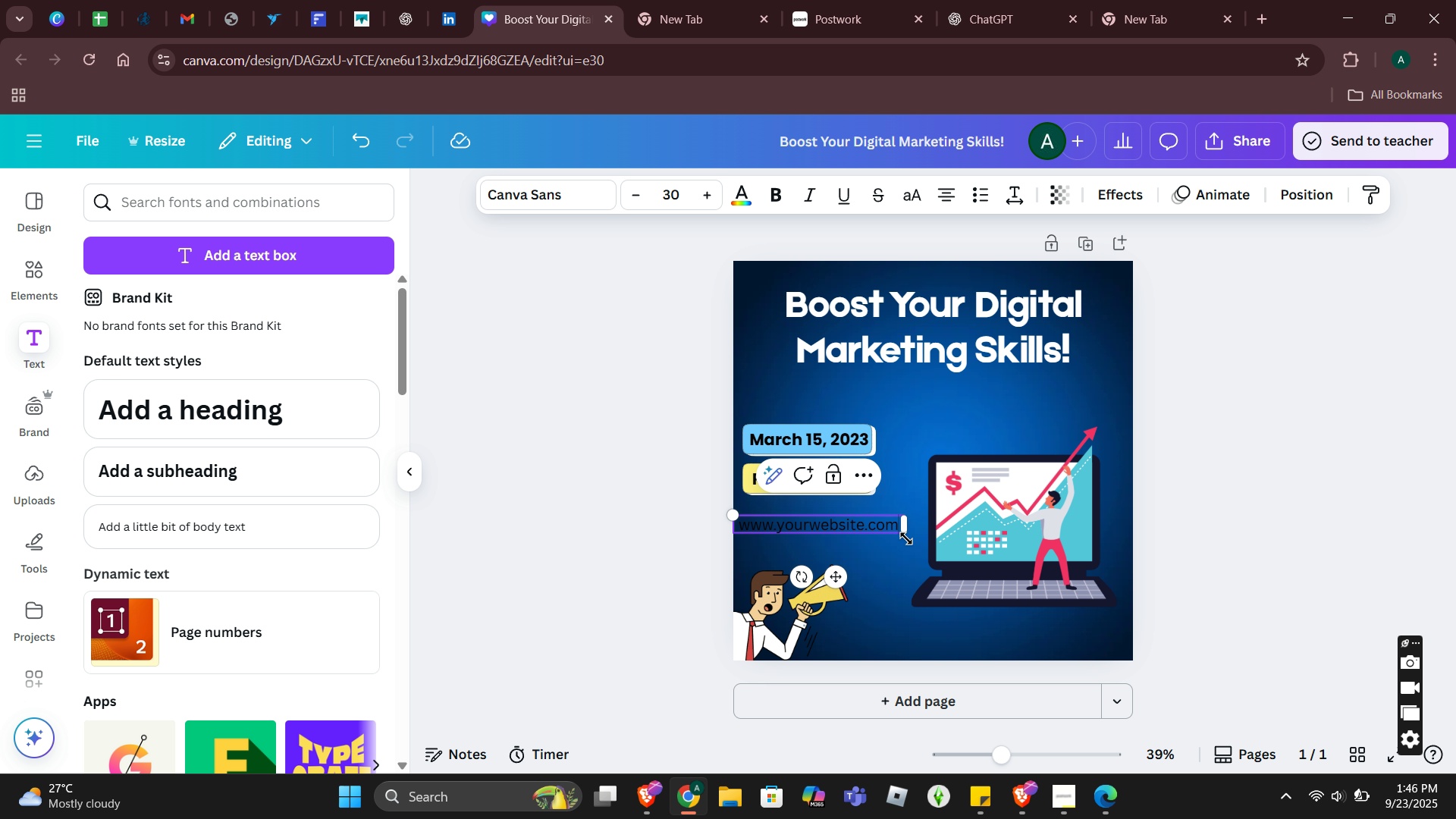 
left_click_drag(start_coordinate=[906, 538], to_coordinate=[882, 539])
 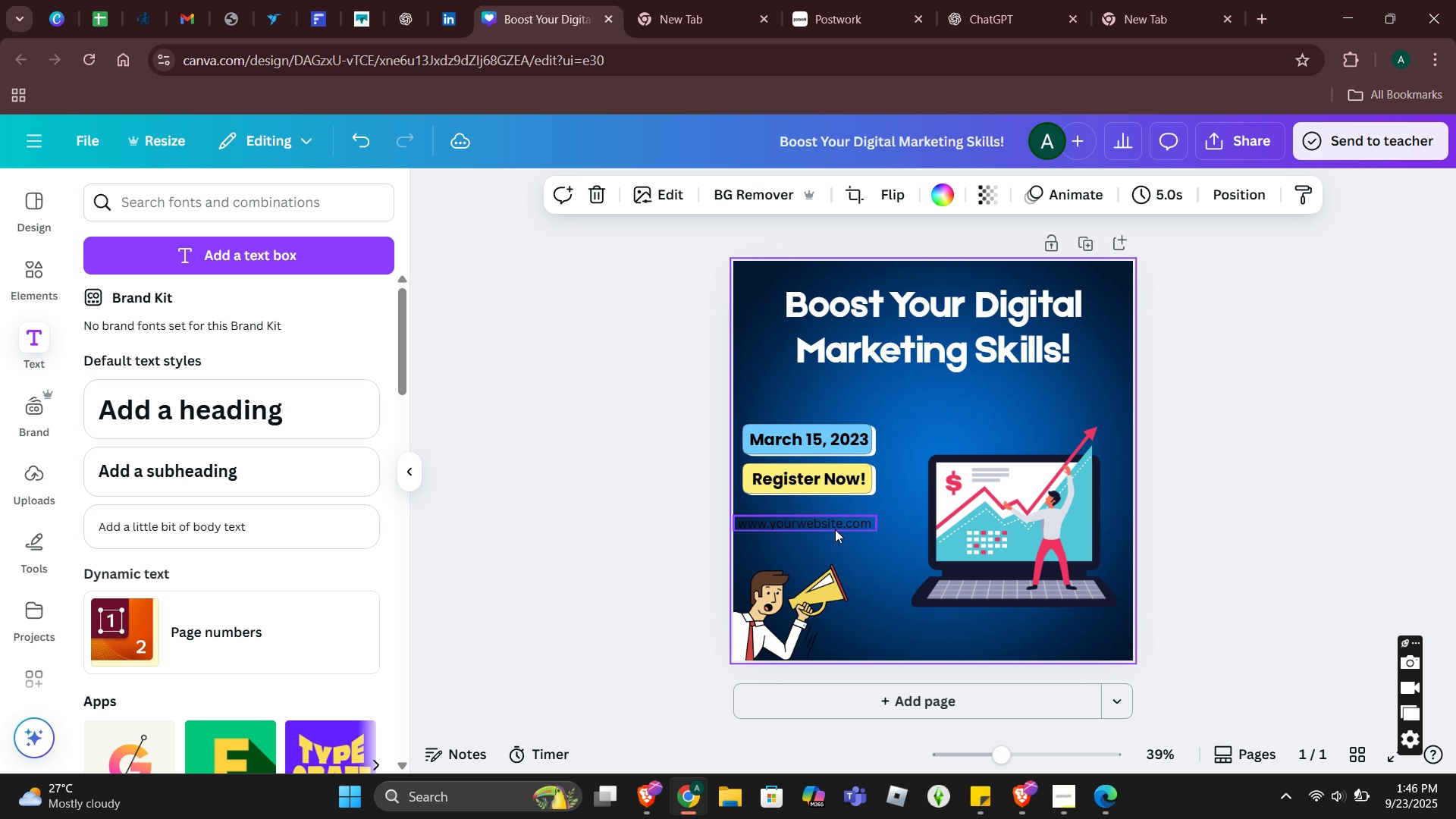 
left_click_drag(start_coordinate=[831, 527], to_coordinate=[839, 524])
 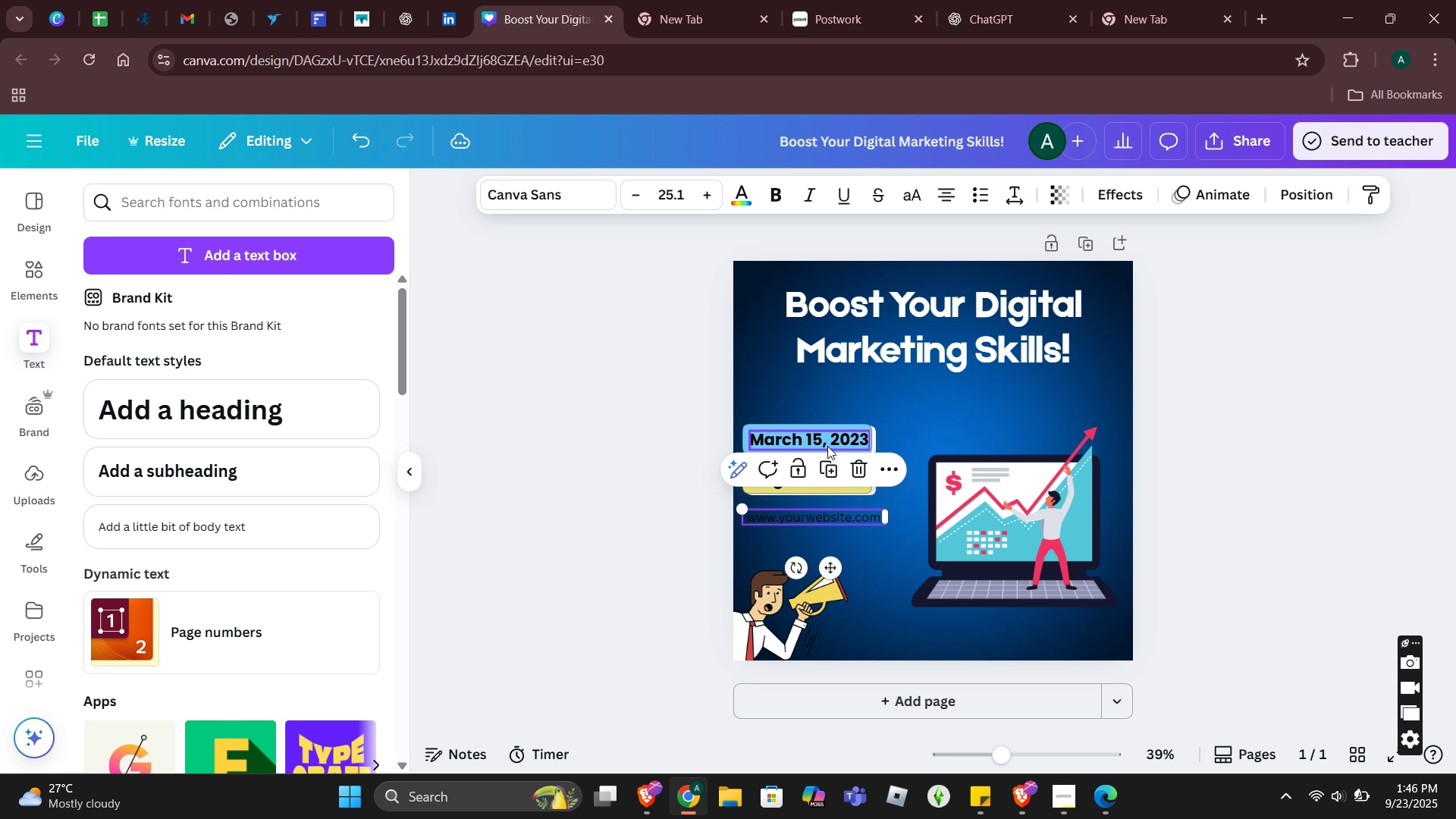 
mouse_move([834, 425])
 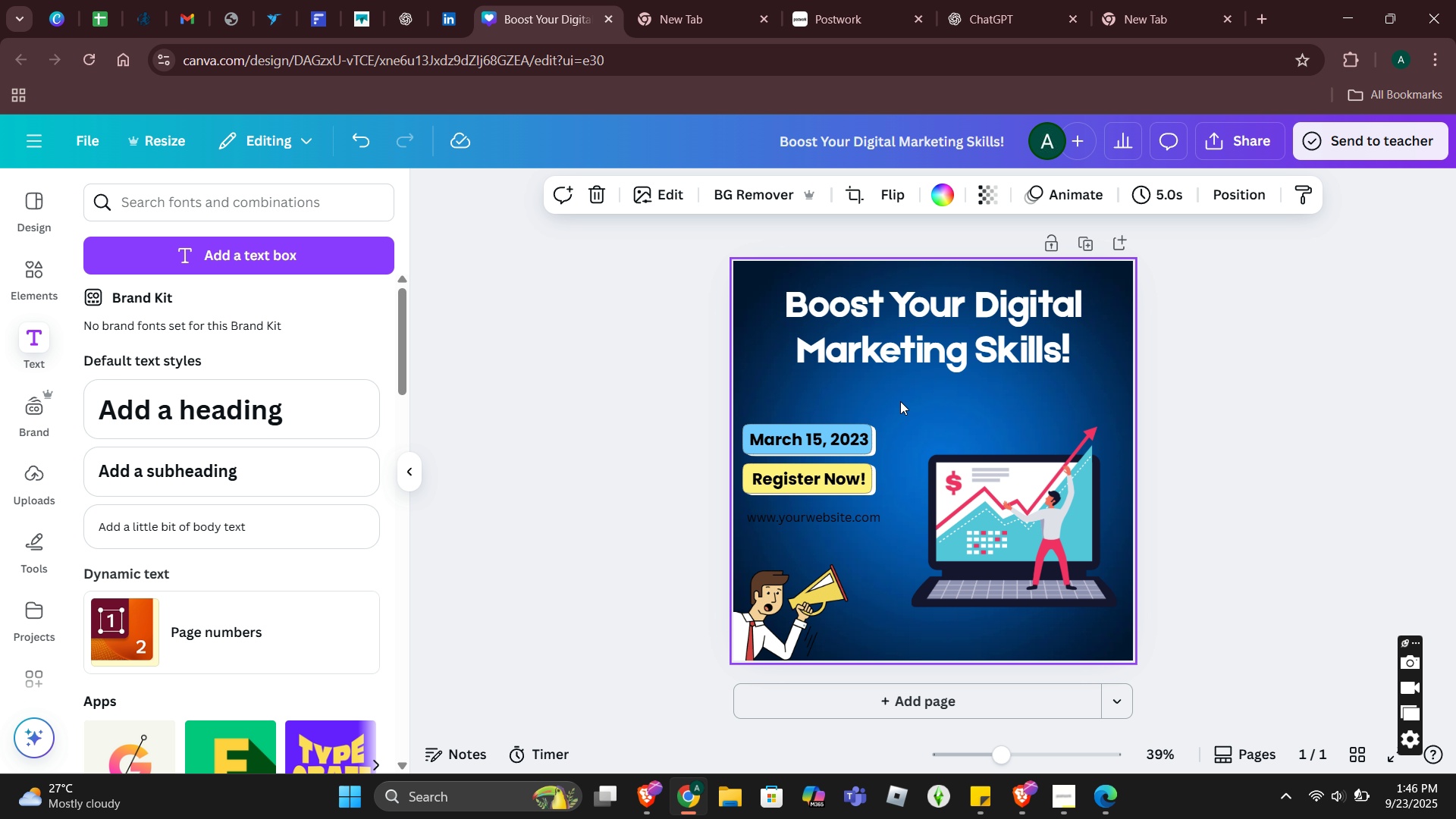 
left_click([900, 401])
 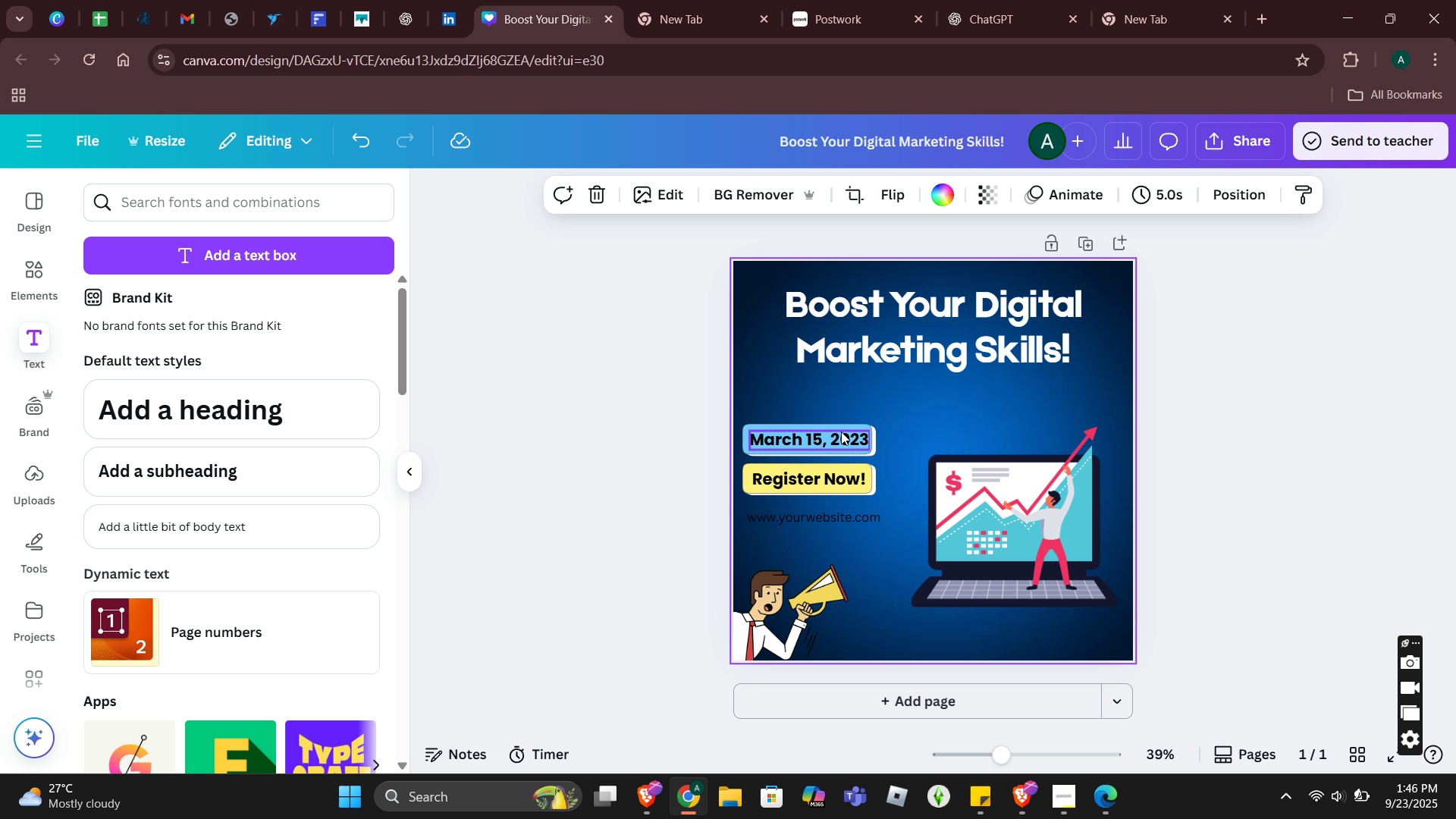 
left_click_drag(start_coordinate=[830, 425], to_coordinate=[850, 417])
 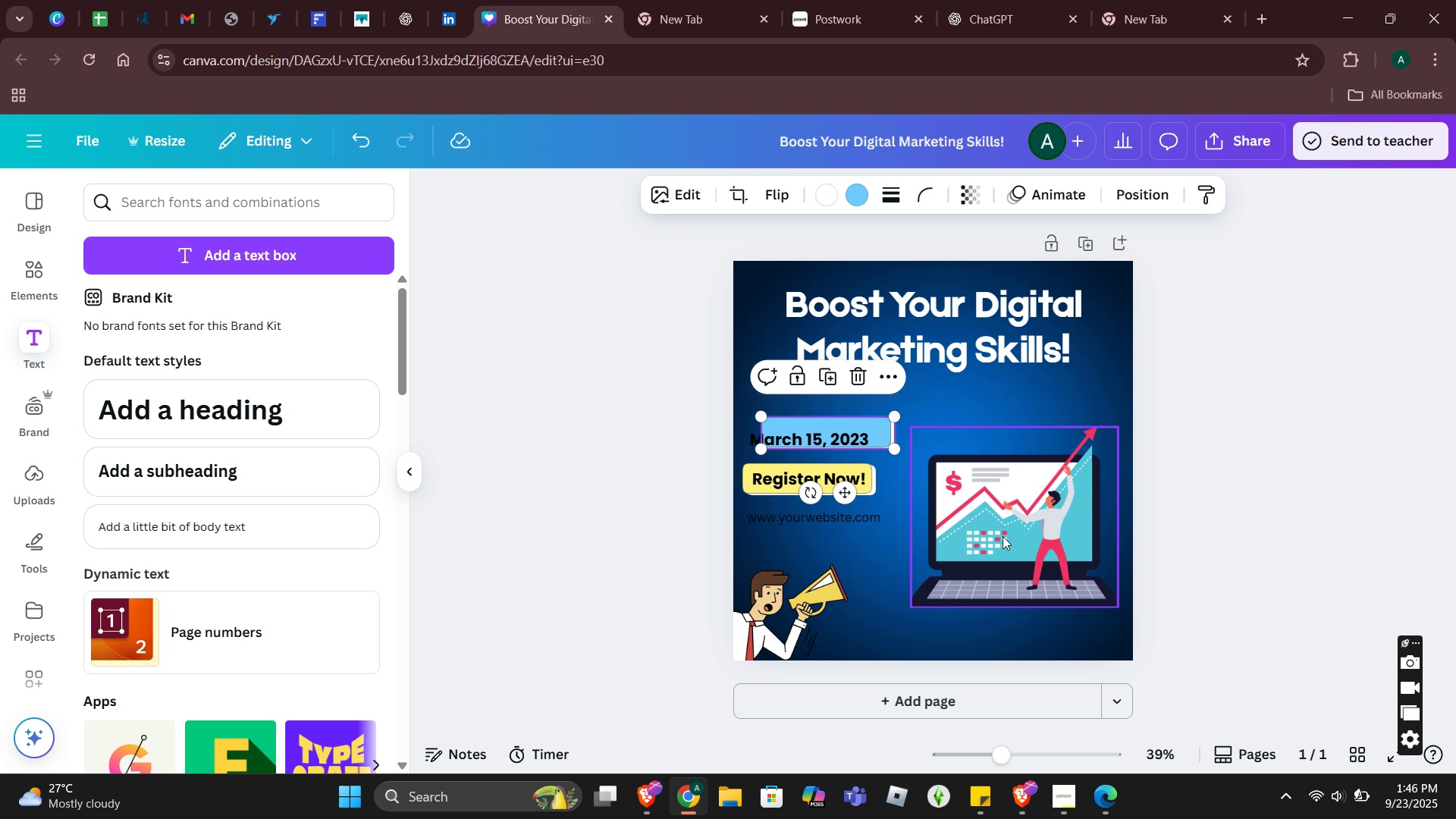 
left_click_drag(start_coordinate=[1003, 536], to_coordinate=[1001, 500])
 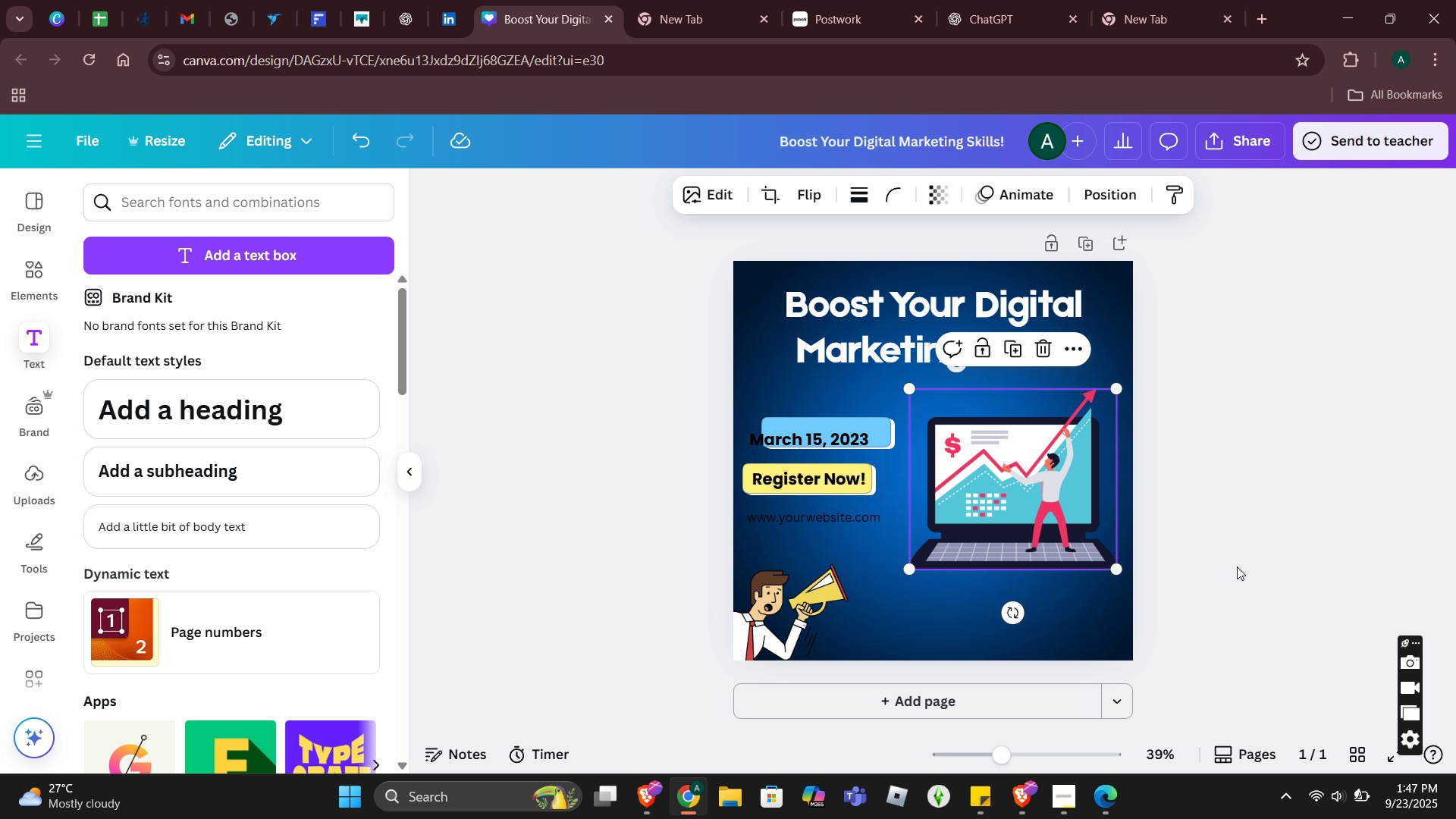 
left_click([1252, 554])
 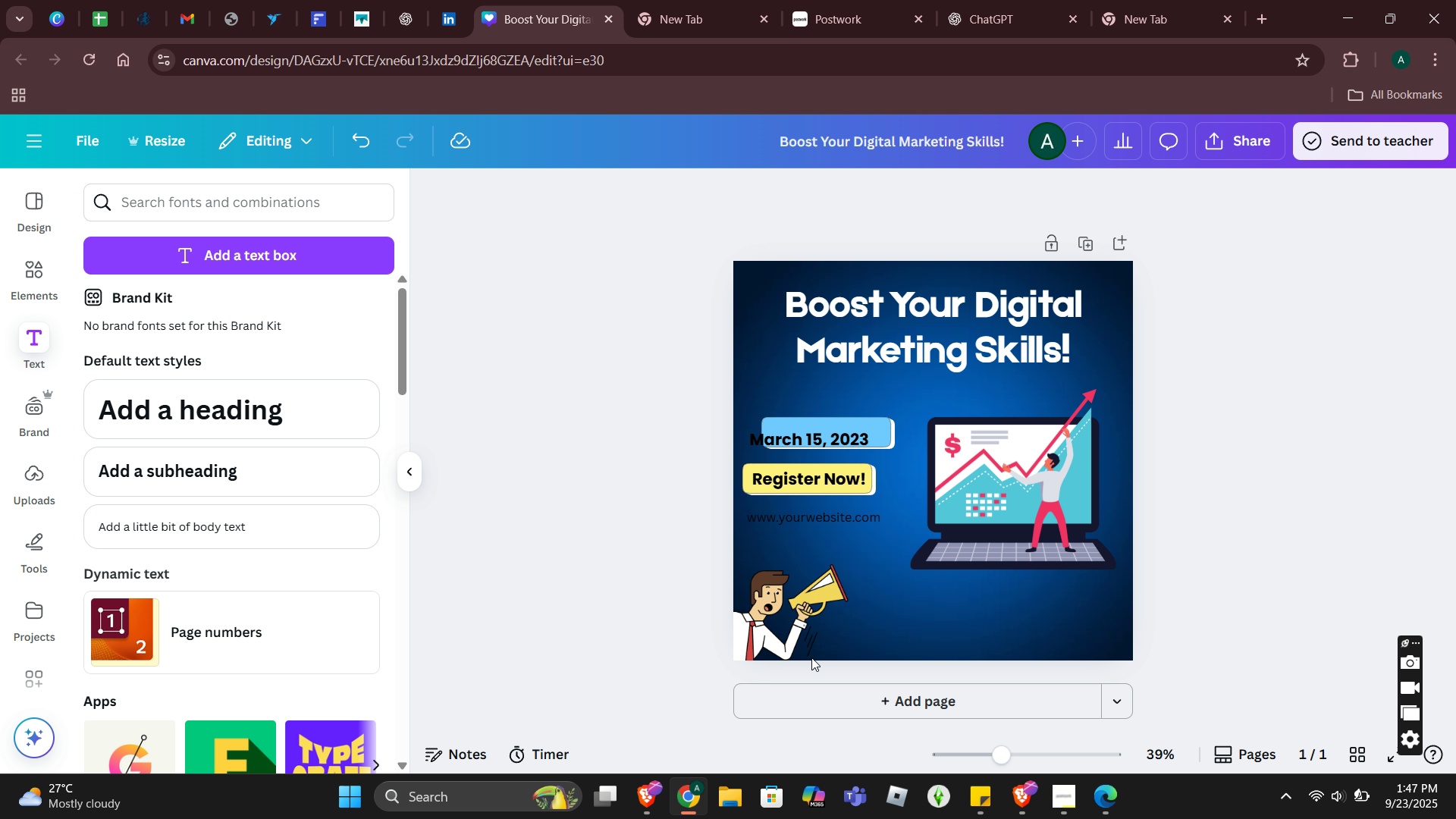 
left_click([791, 648])
 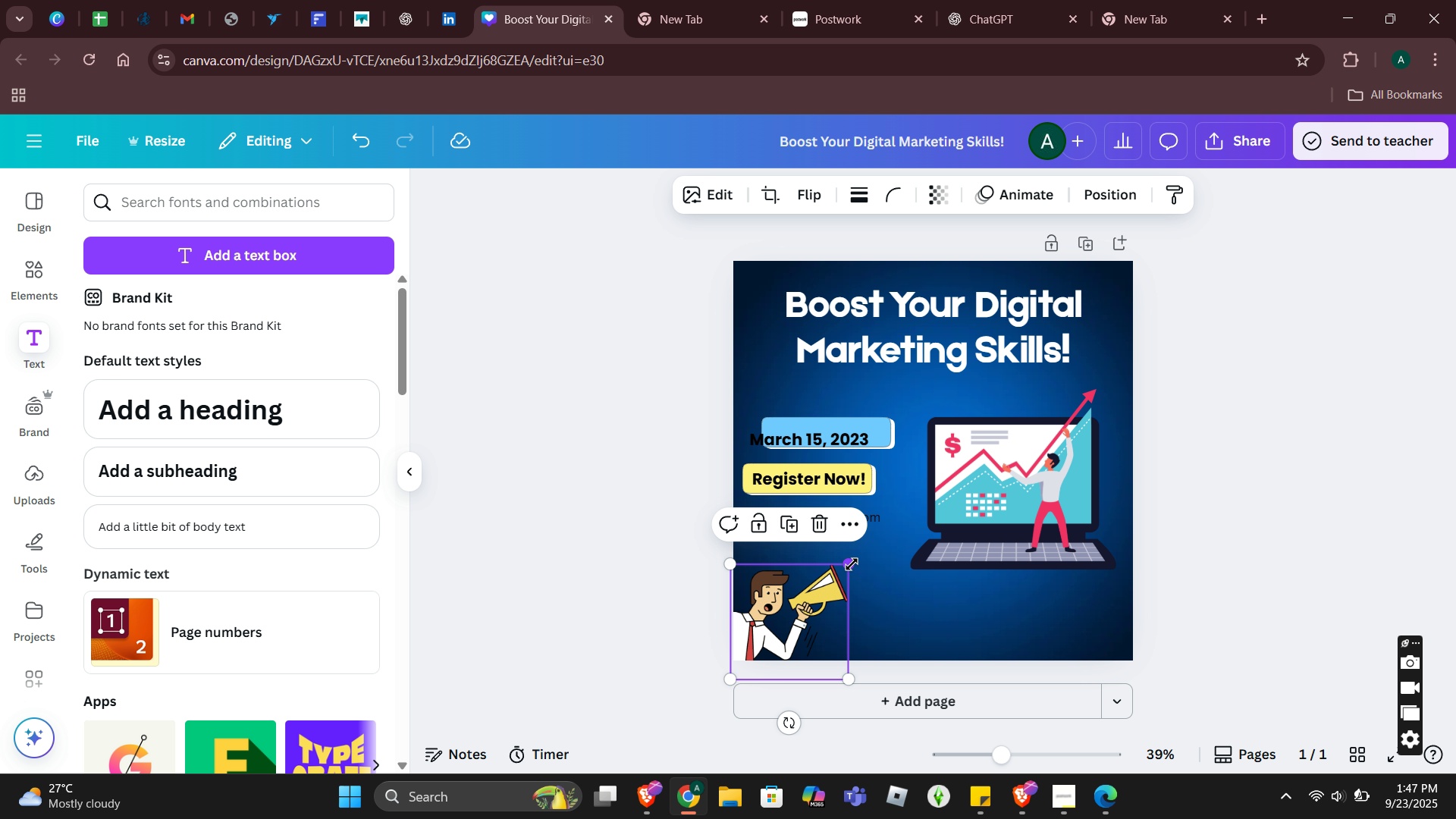 
left_click_drag(start_coordinate=[851, 565], to_coordinate=[865, 554])
 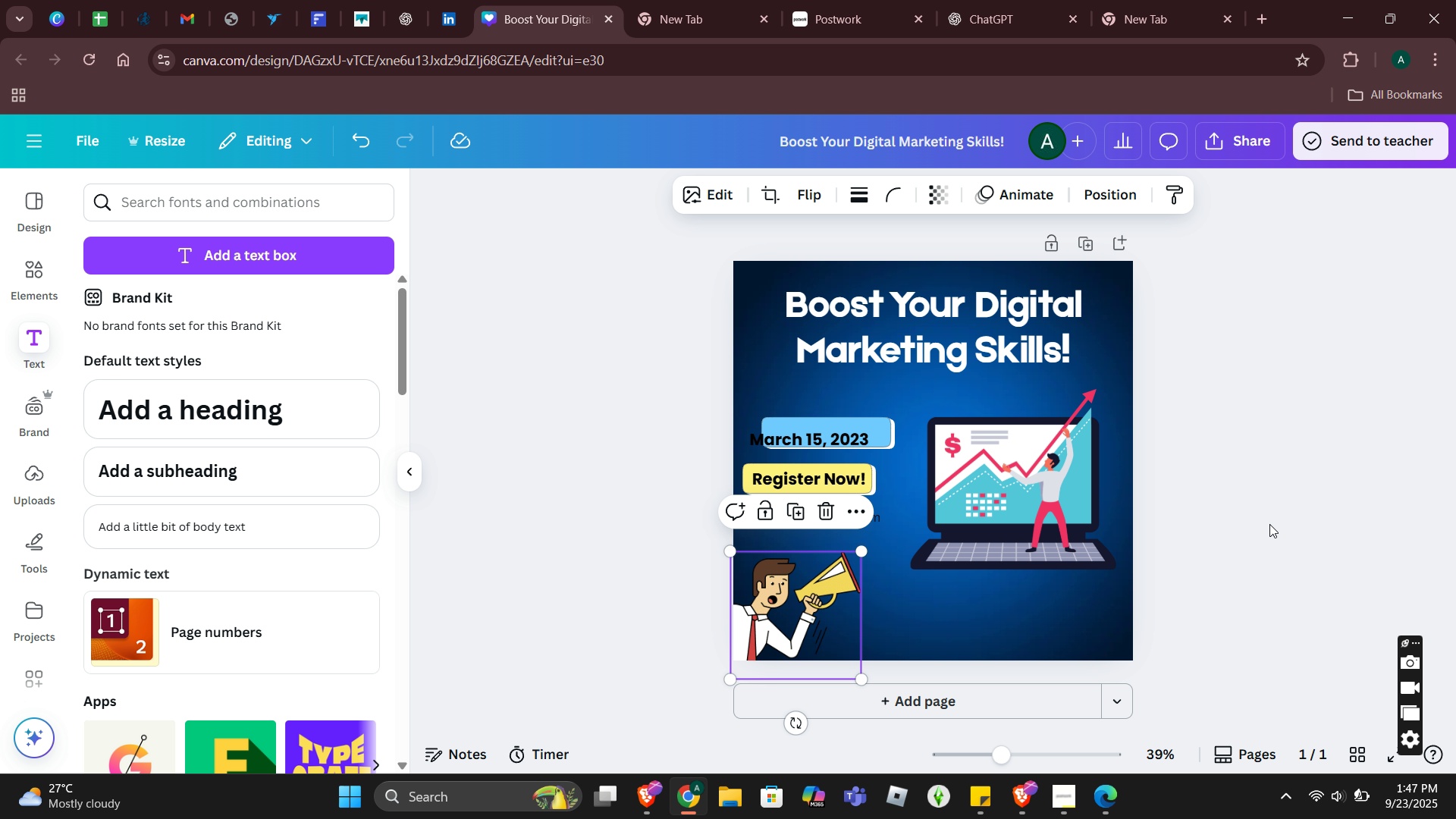 
left_click([1269, 524])
 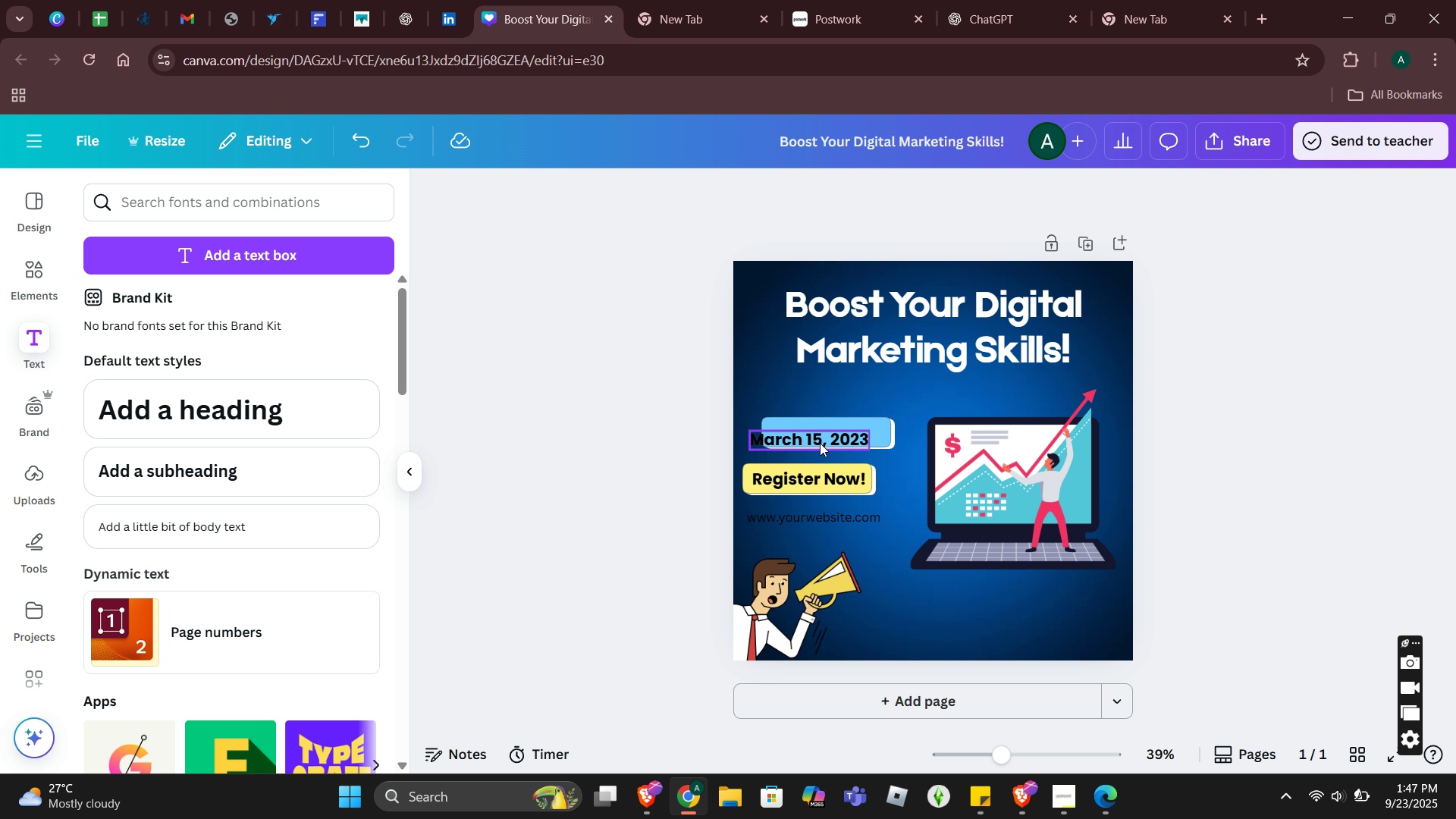 
left_click_drag(start_coordinate=[818, 441], to_coordinate=[837, 434])
 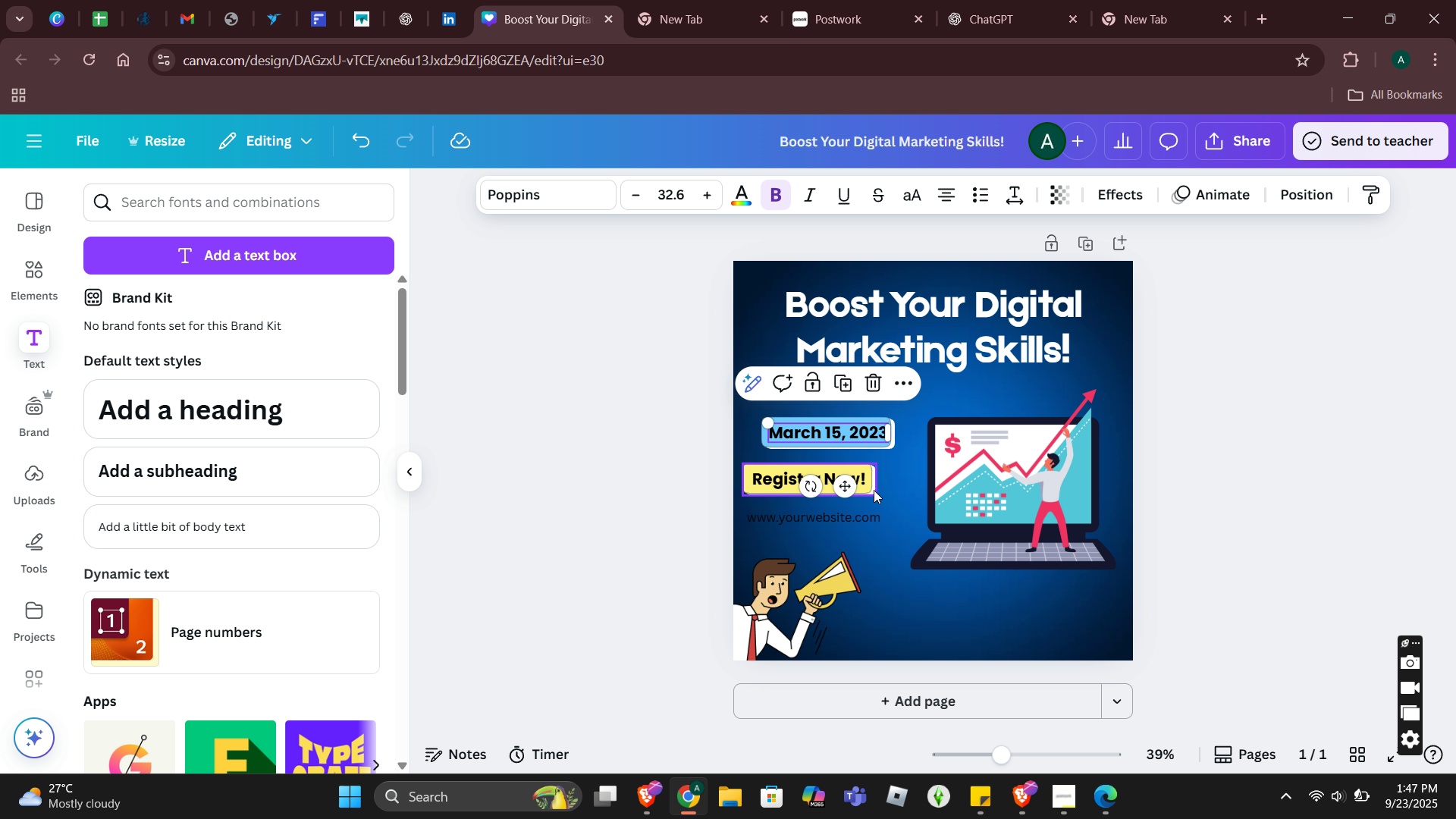 
left_click_drag(start_coordinate=[874, 490], to_coordinate=[892, 491])
 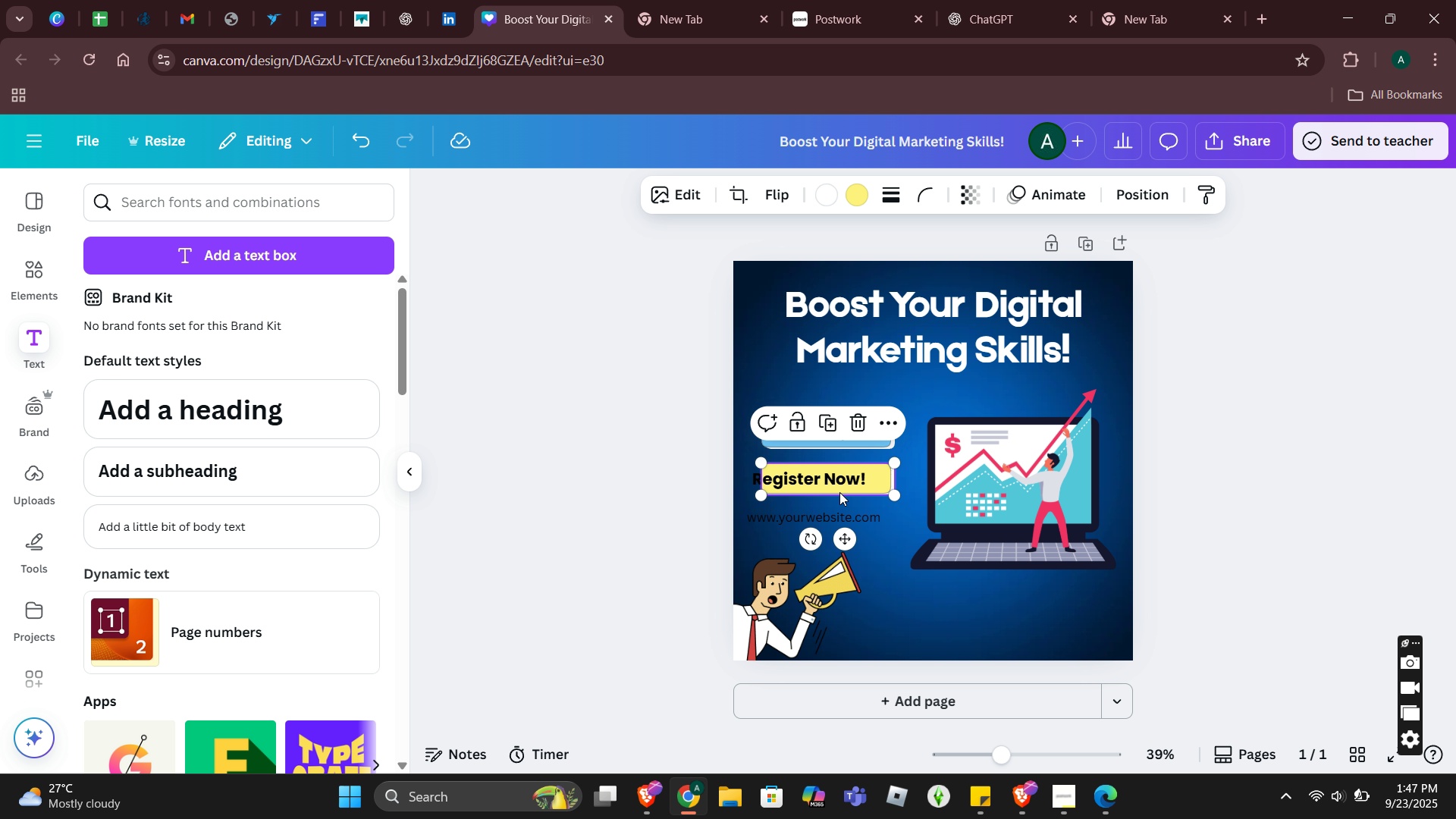 
mouse_move([823, 486])
 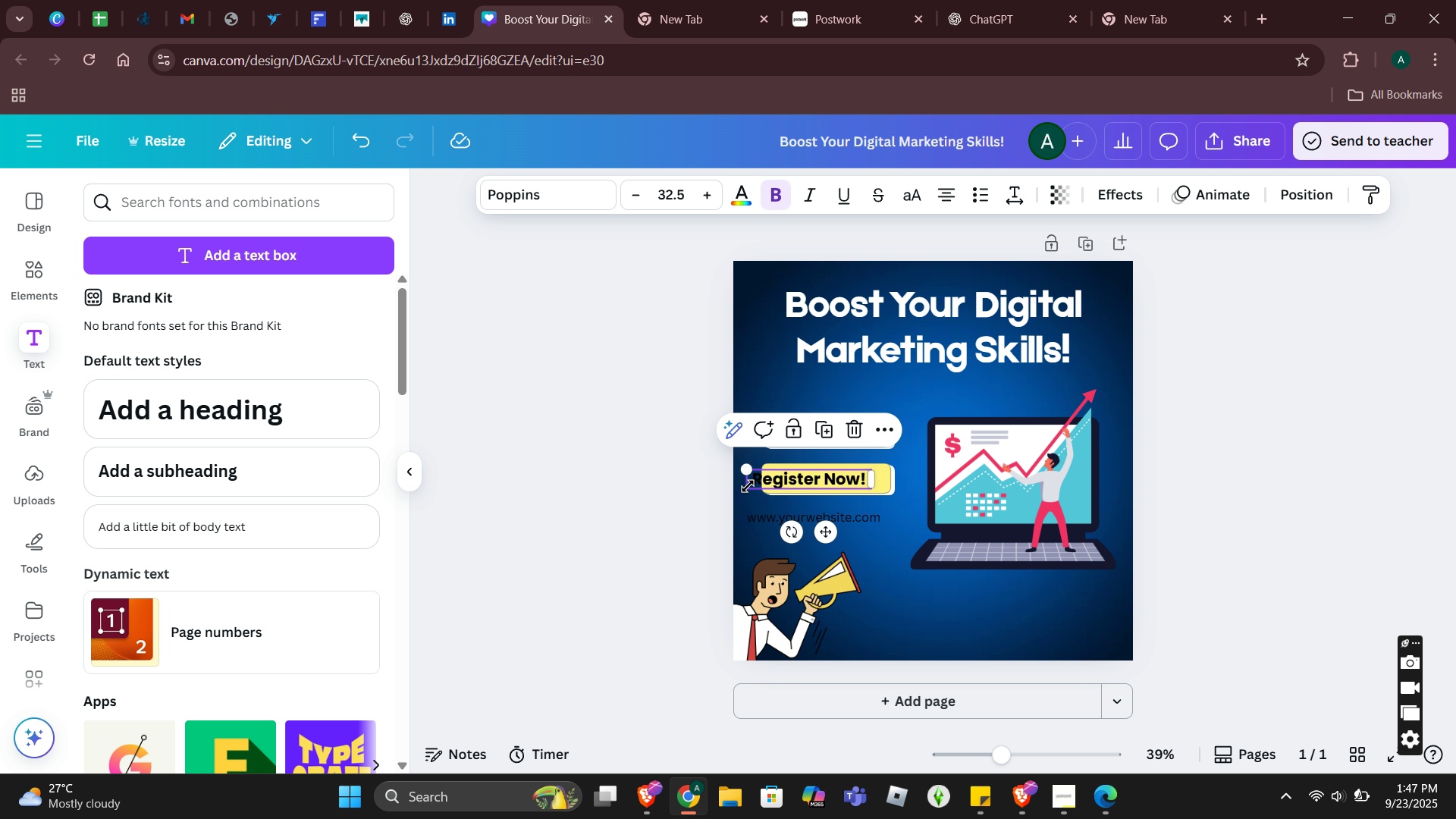 
left_click_drag(start_coordinate=[748, 486], to_coordinate=[744, 488])
 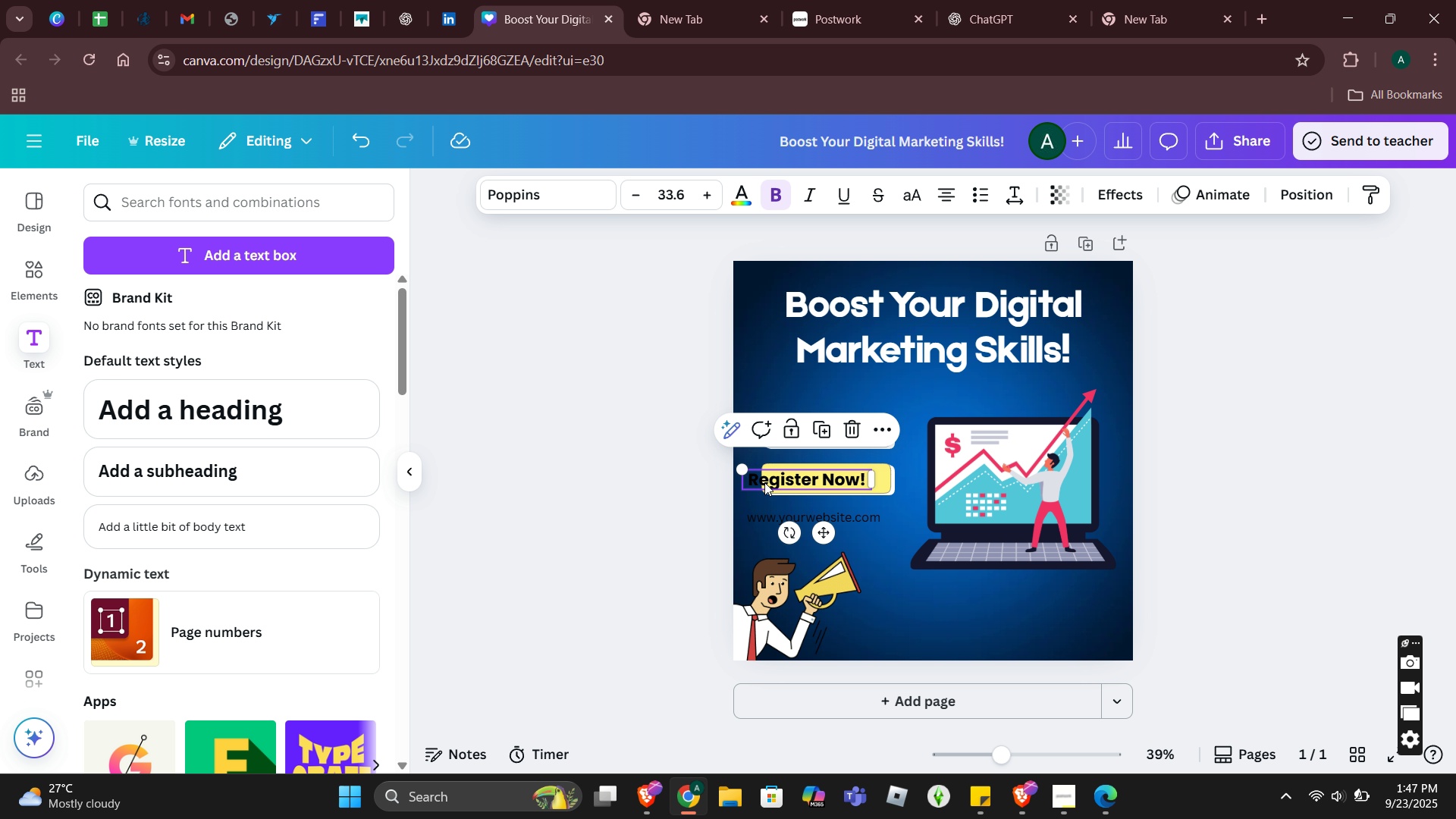 
left_click_drag(start_coordinate=[764, 482], to_coordinate=[788, 484])
 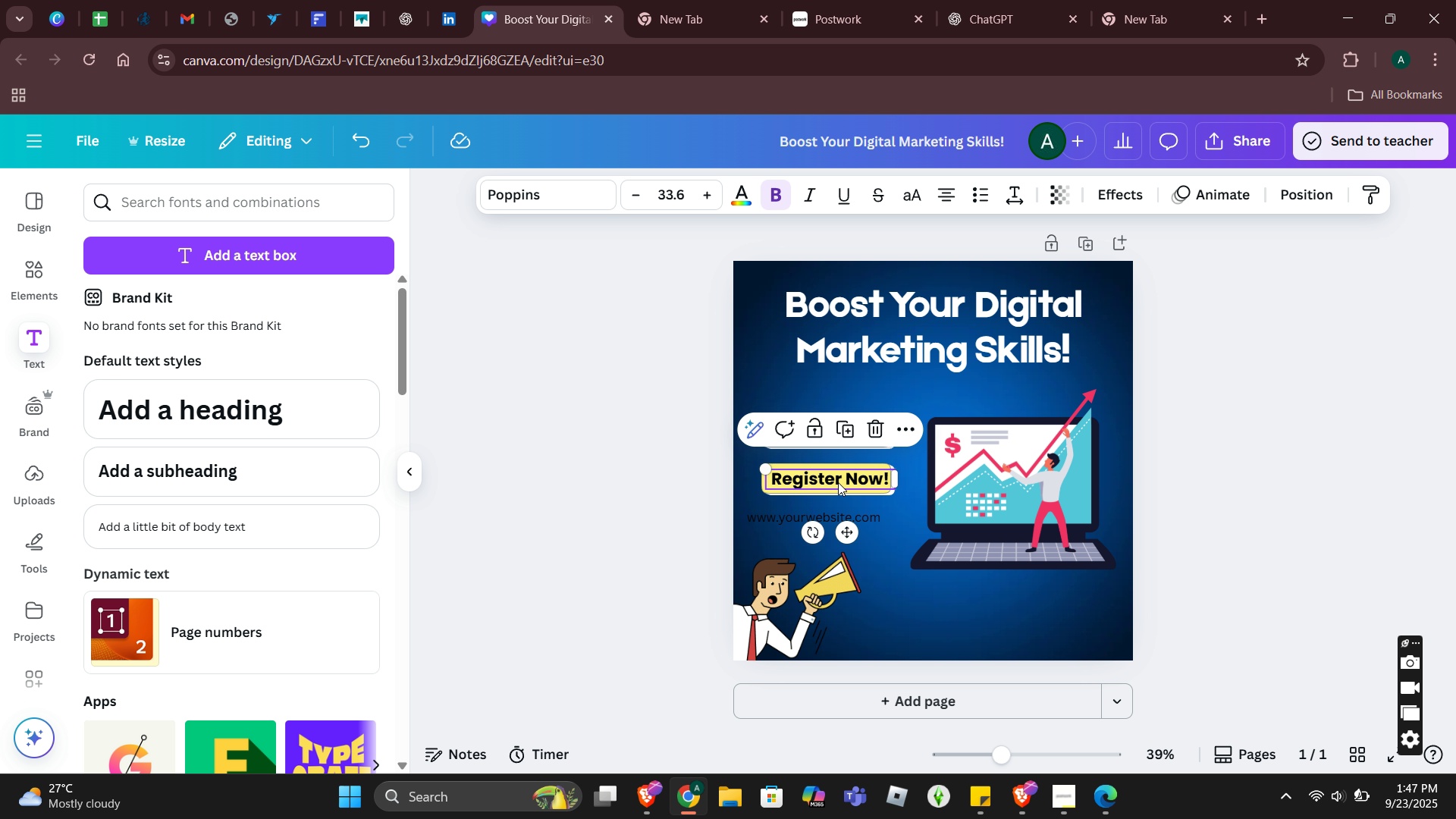 
left_click_drag(start_coordinate=[838, 475], to_coordinate=[834, 475])
 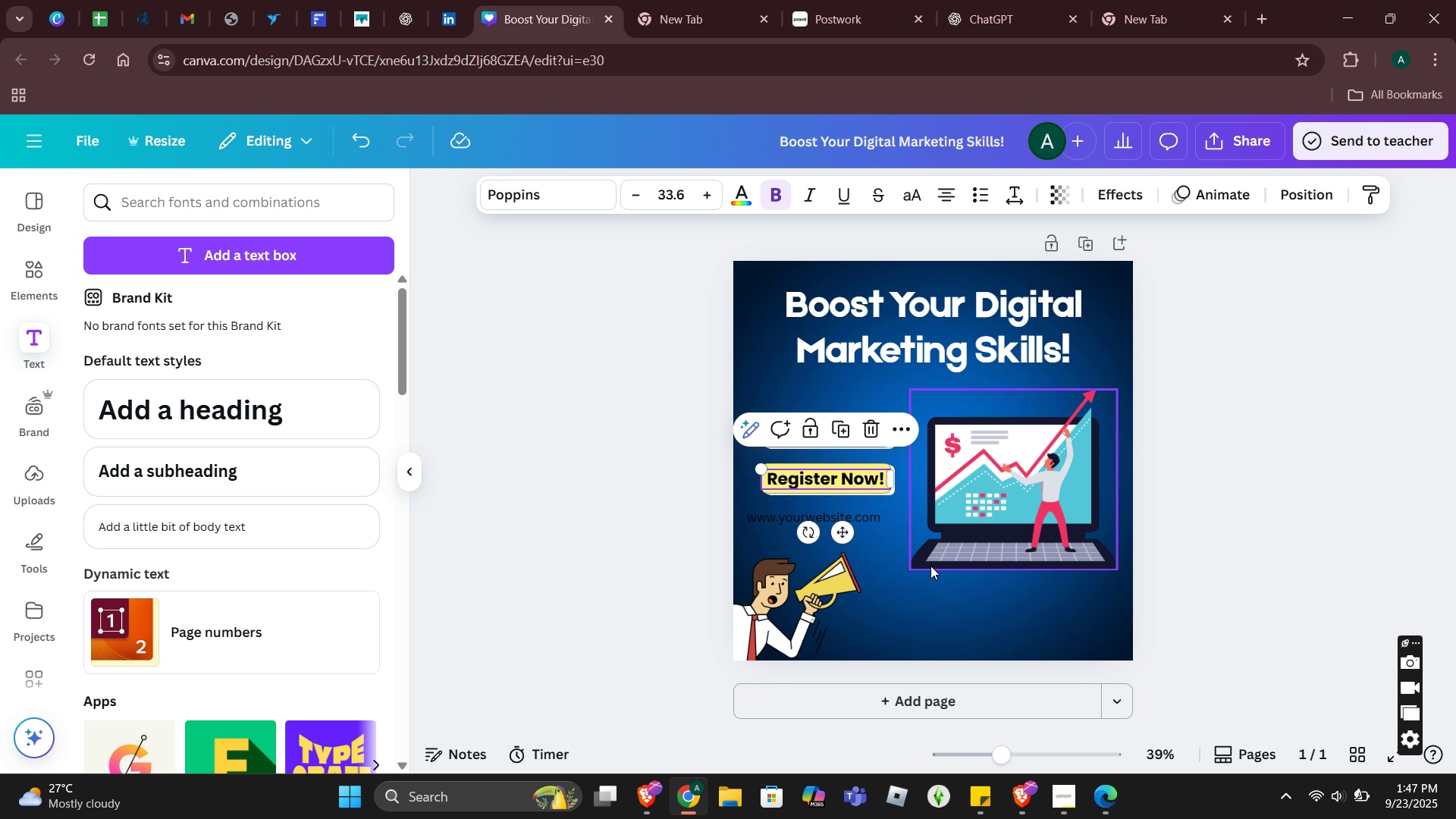 
left_click([930, 566])
 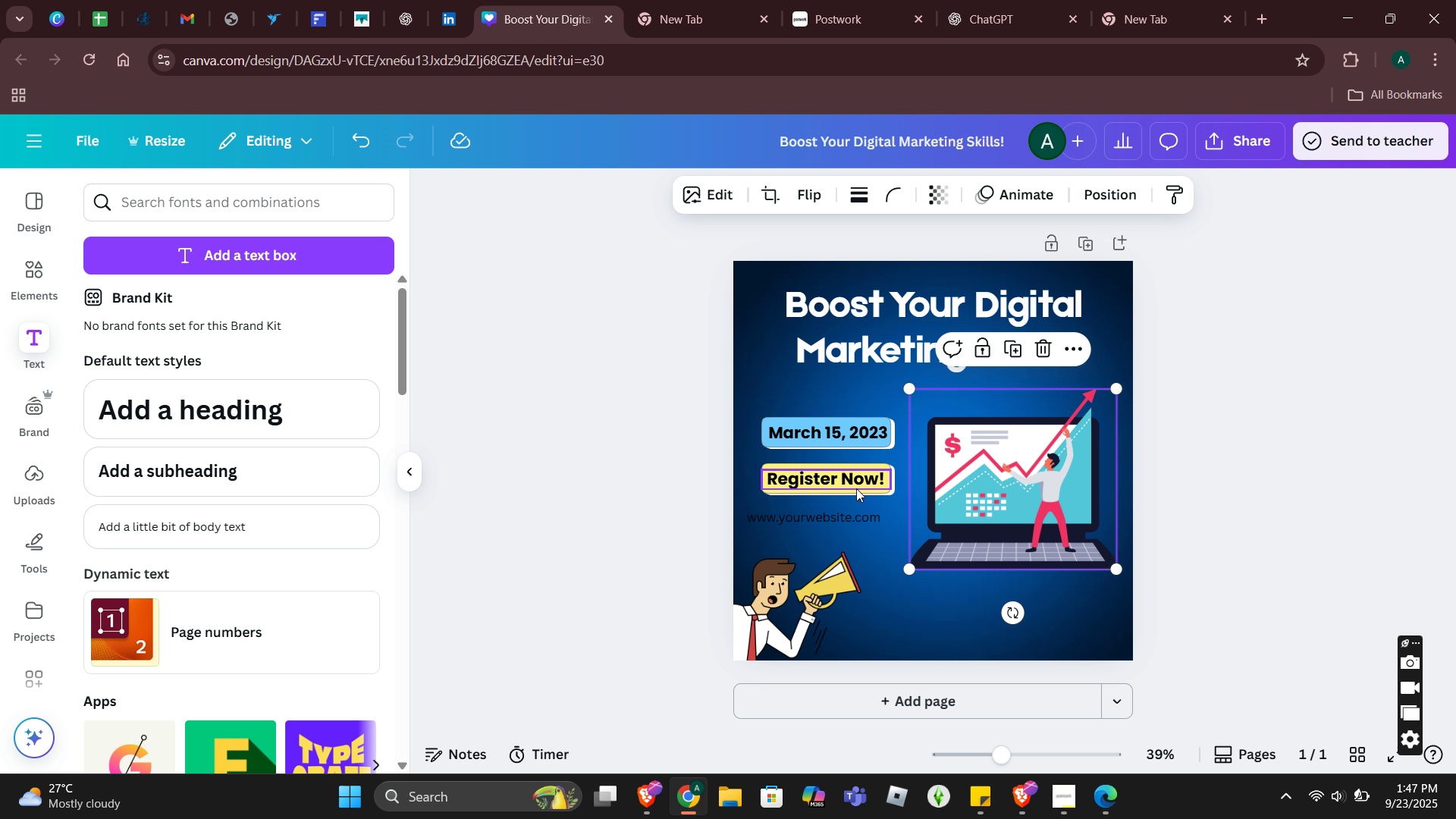 
left_click([852, 482])
 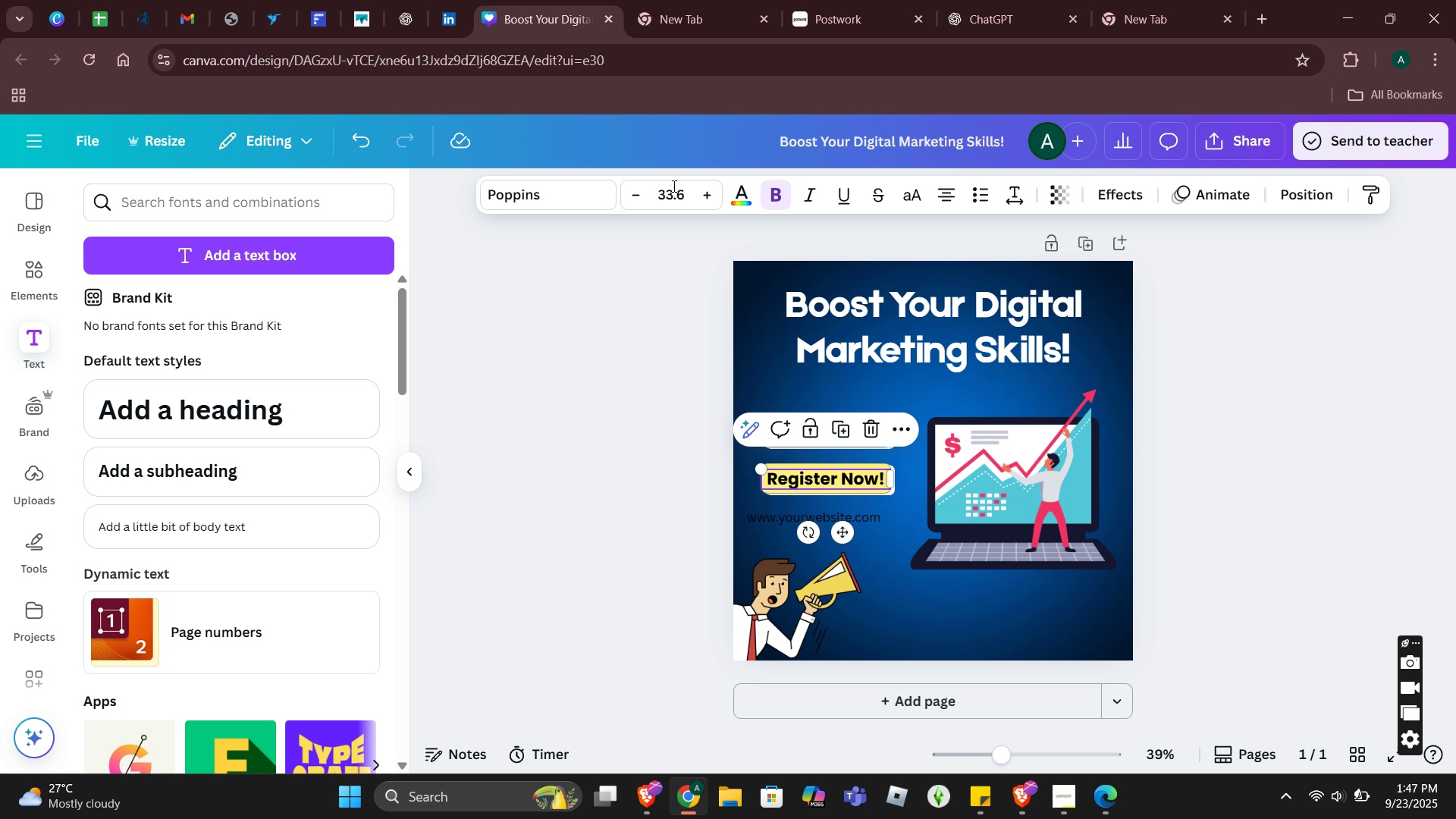 
left_click([701, 196])
 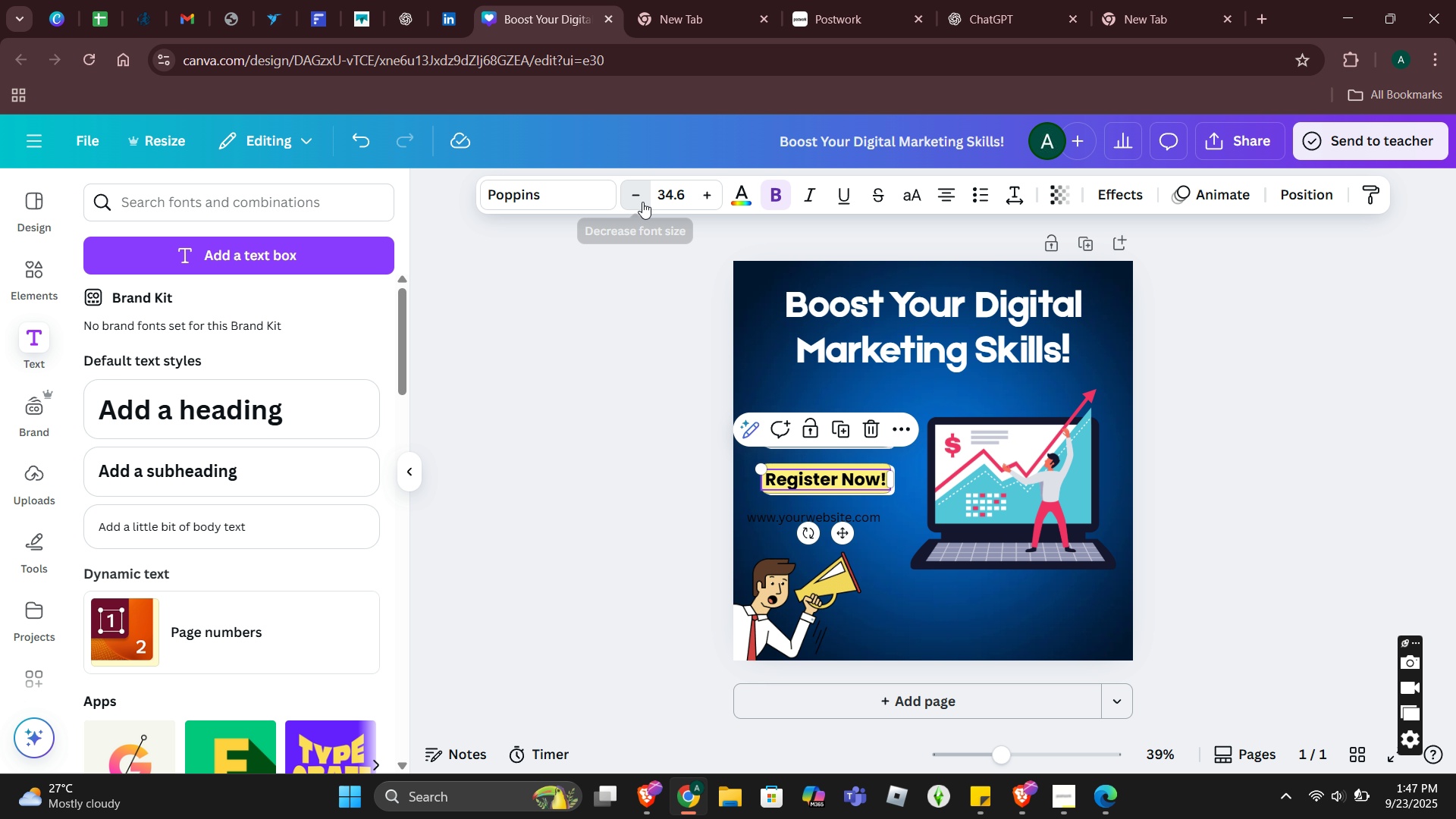 
double_click([642, 202])
 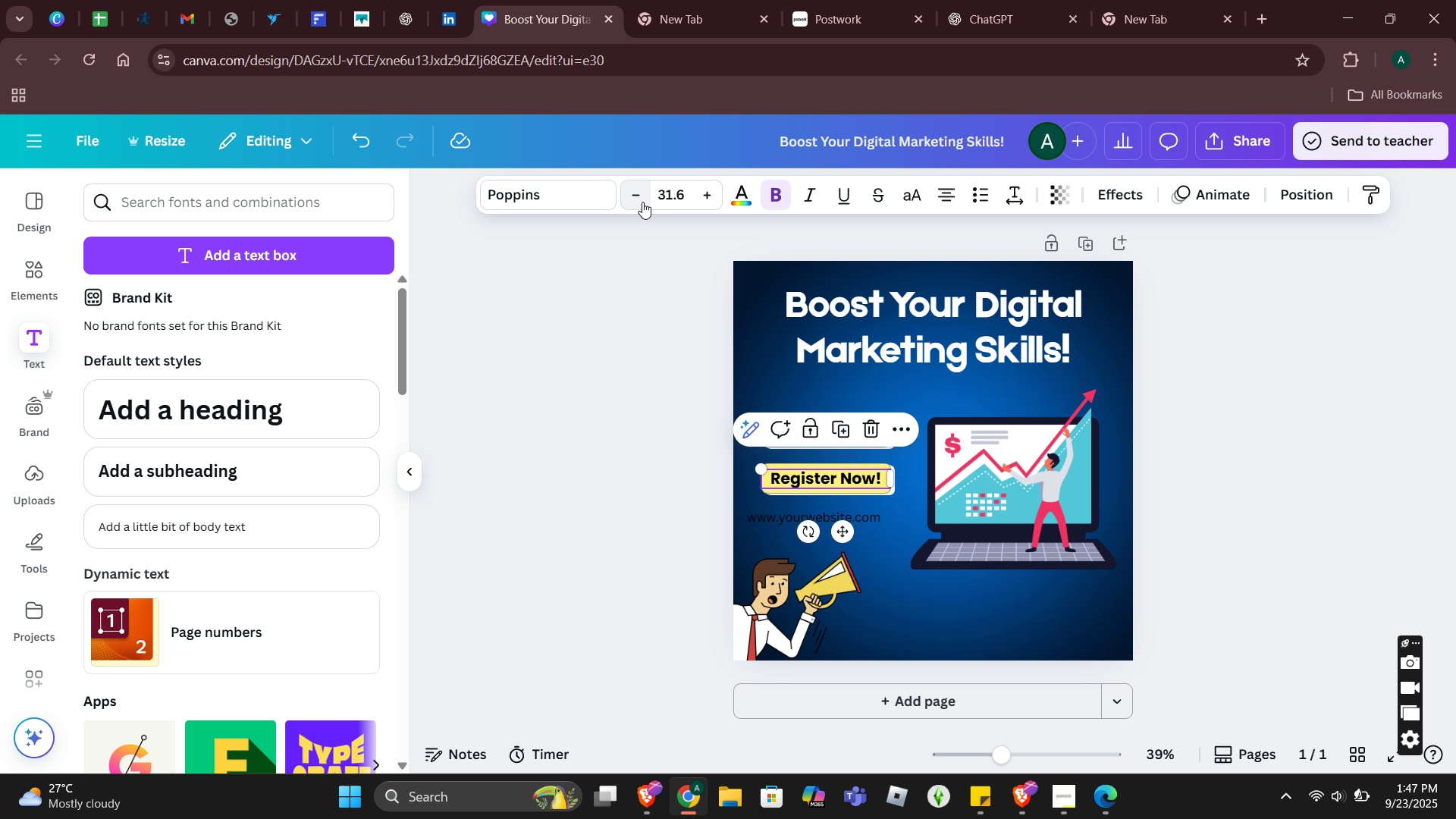 
double_click([642, 202])
 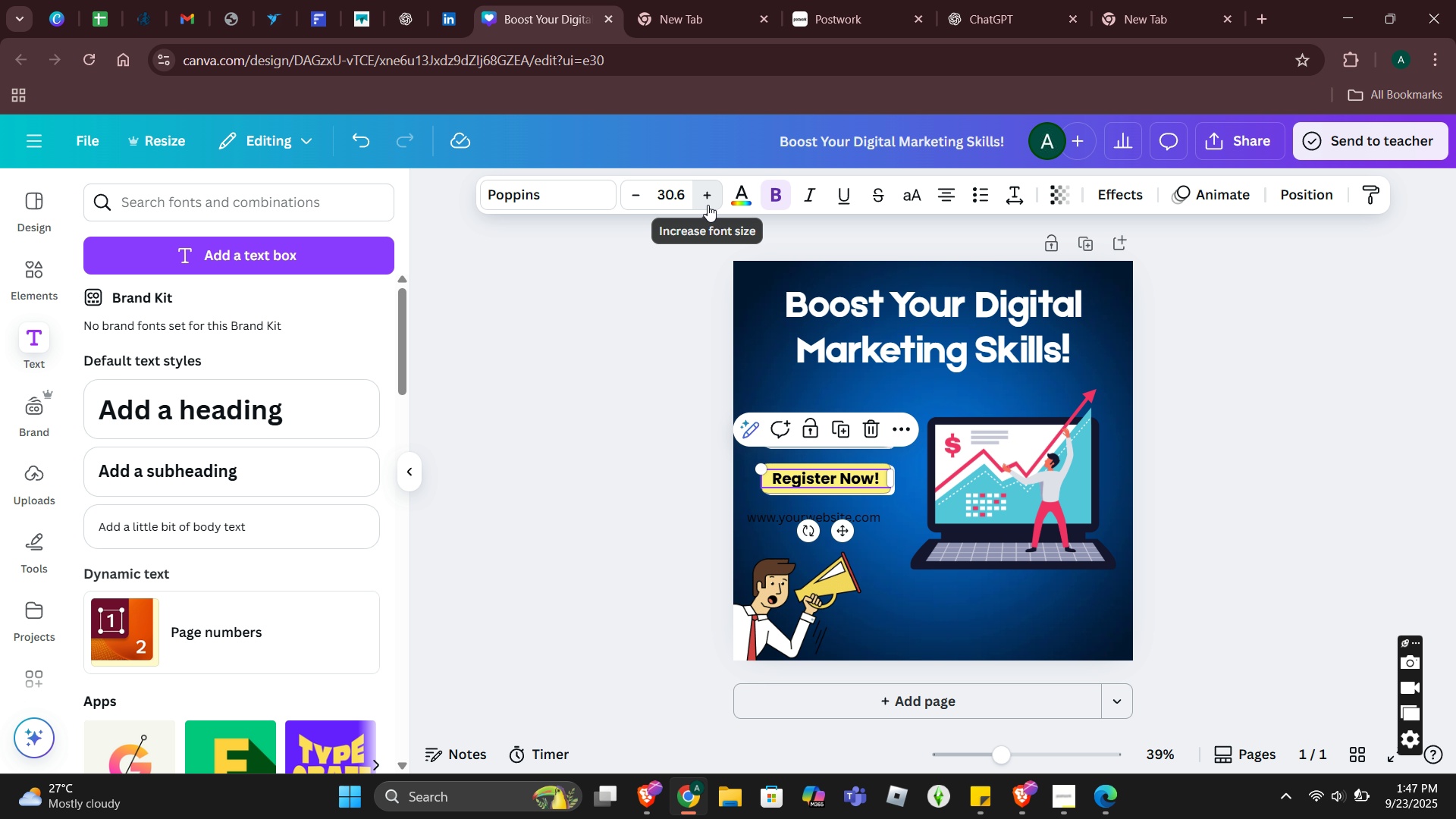 
double_click([708, 205])
 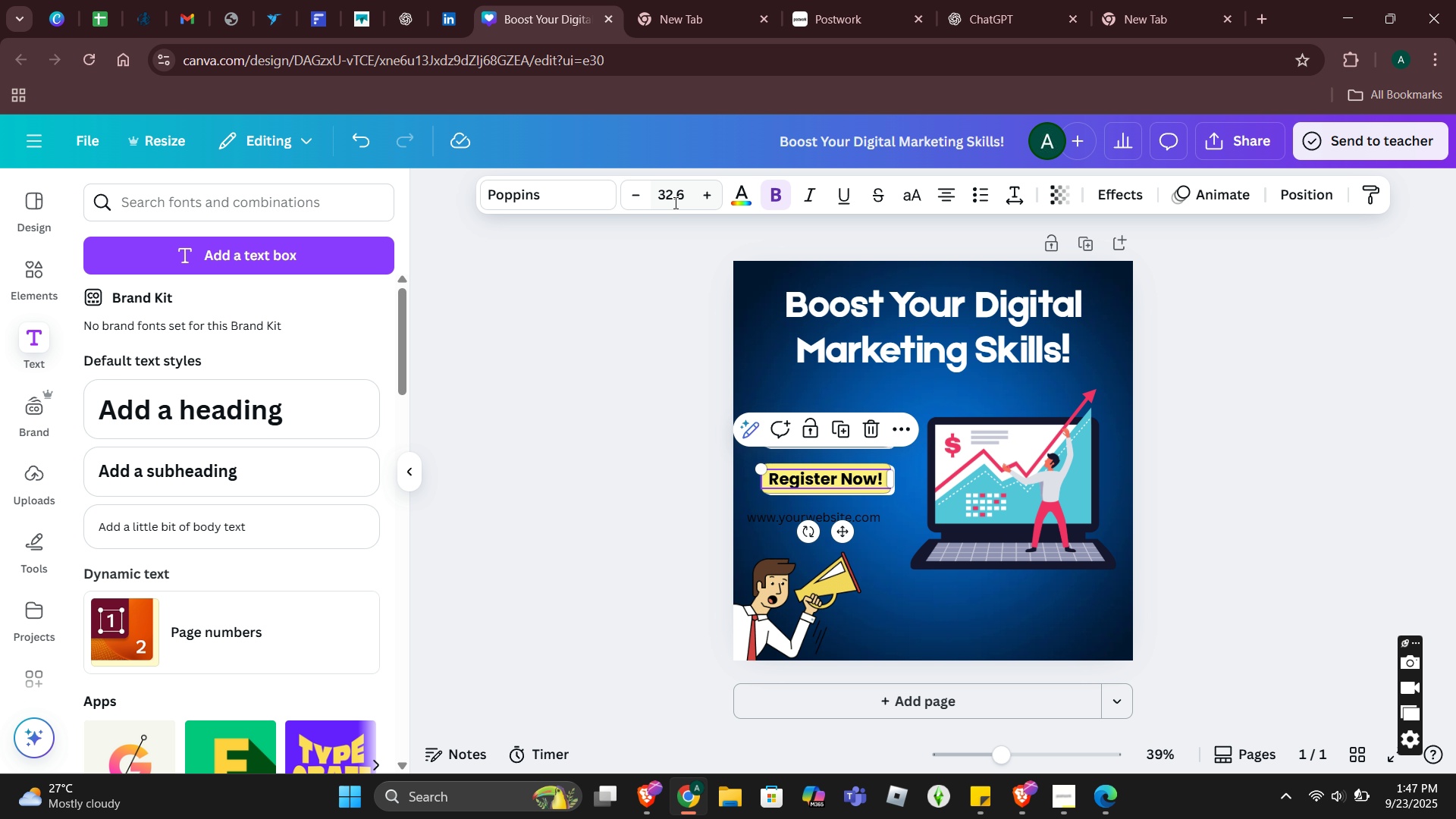 
left_click([670, 201])
 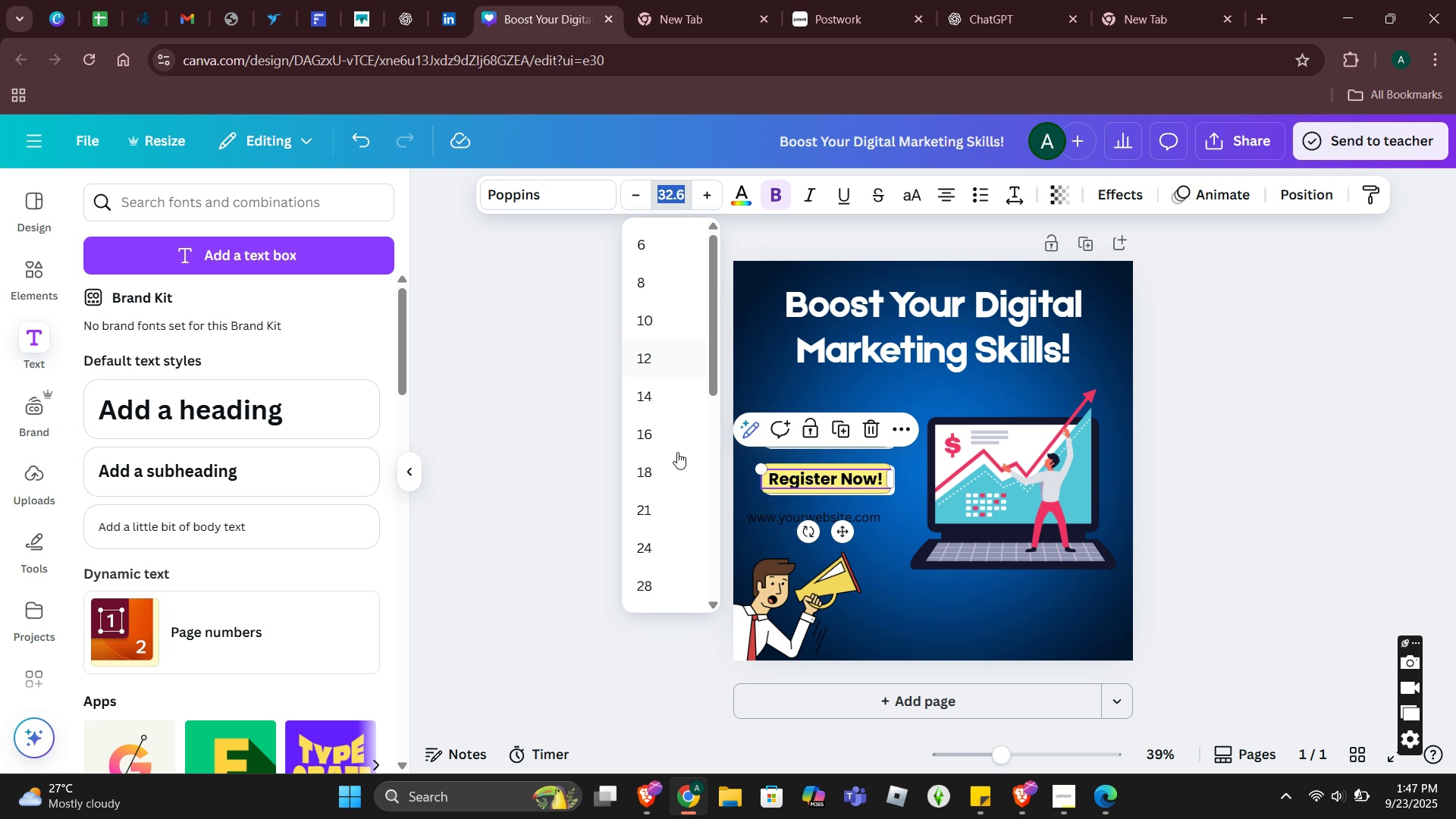 
scroll: coordinate [661, 538], scroll_direction: down, amount: 3.0
 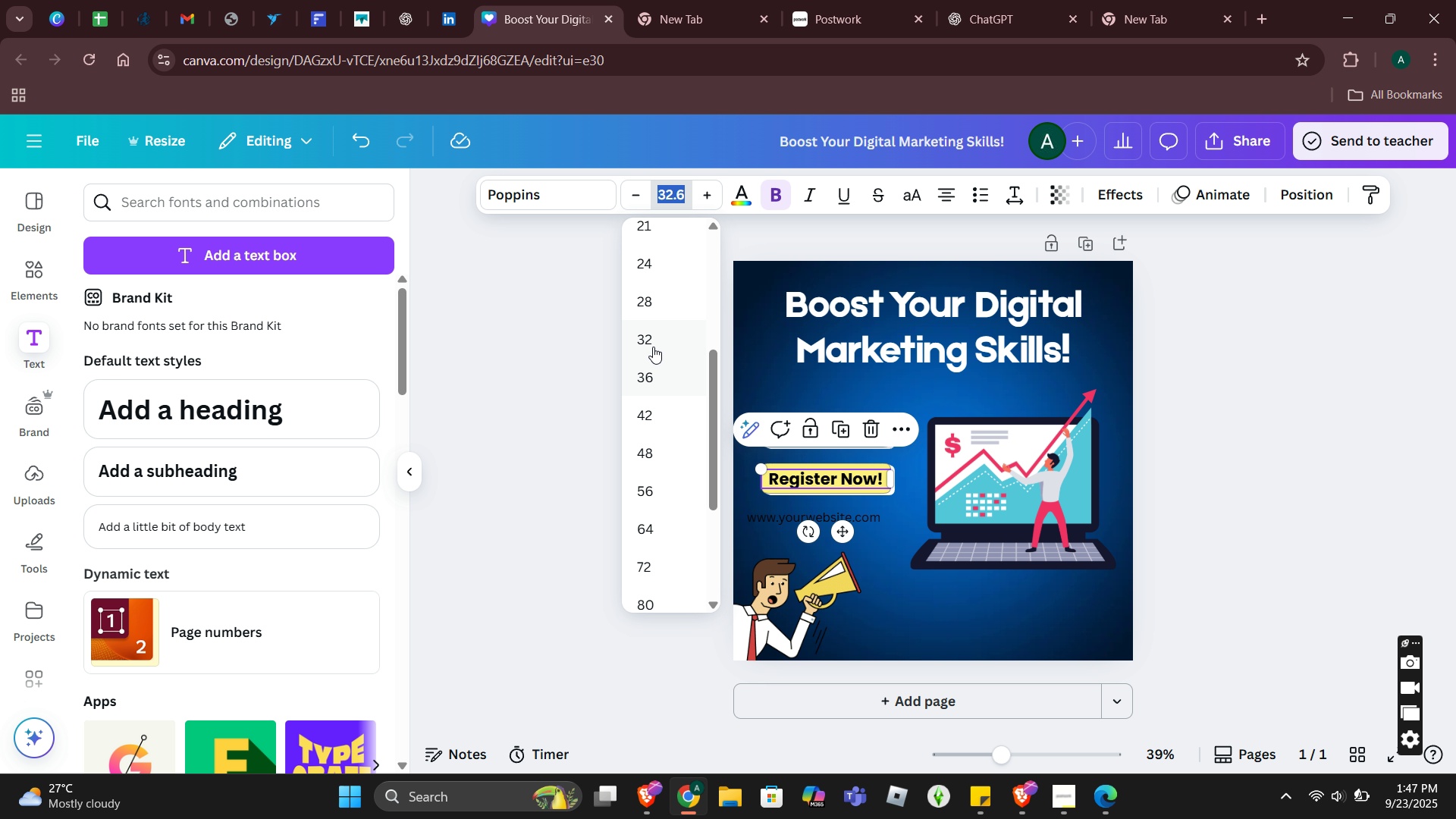 
left_click([652, 344])
 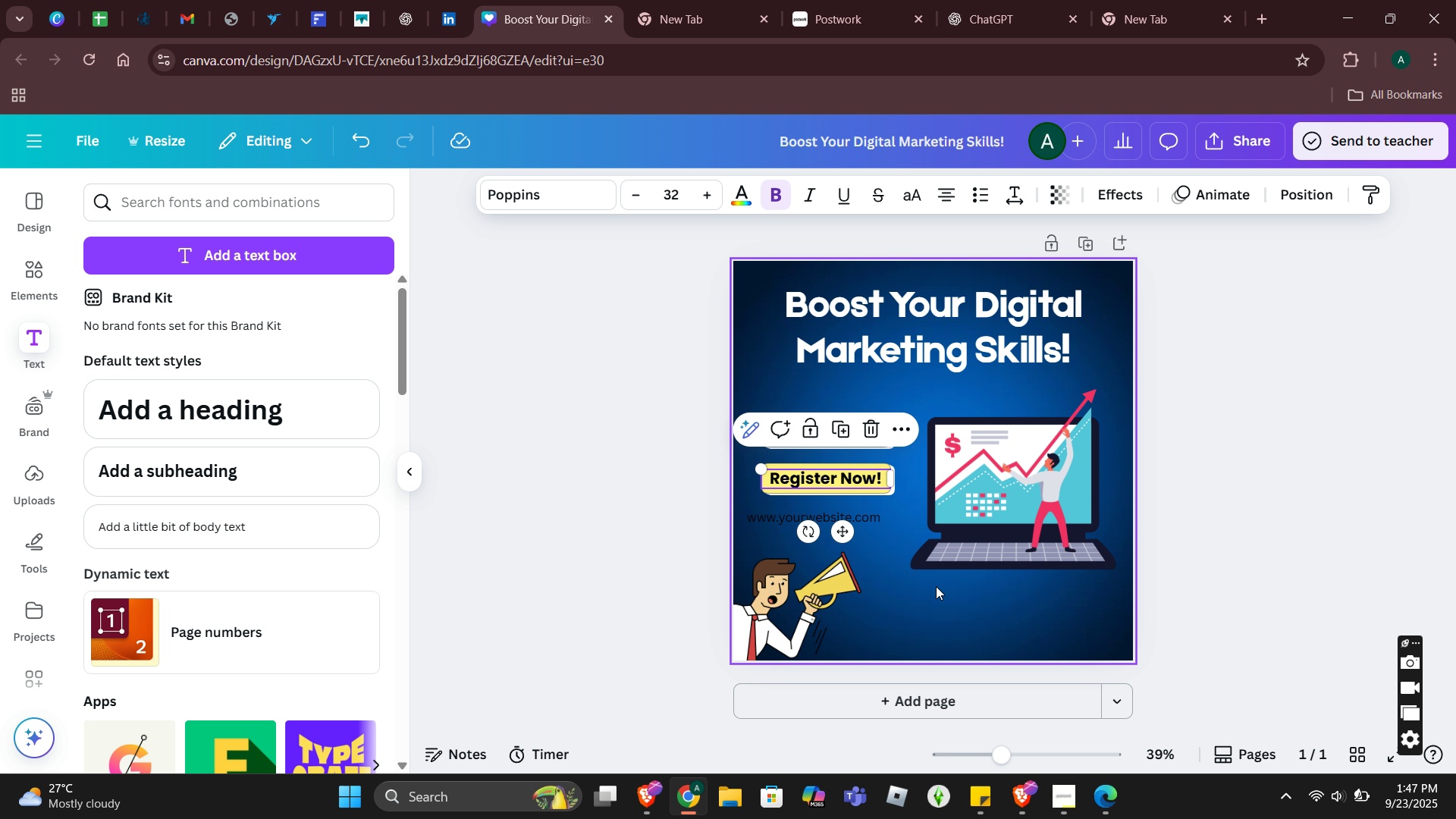 
left_click([936, 585])
 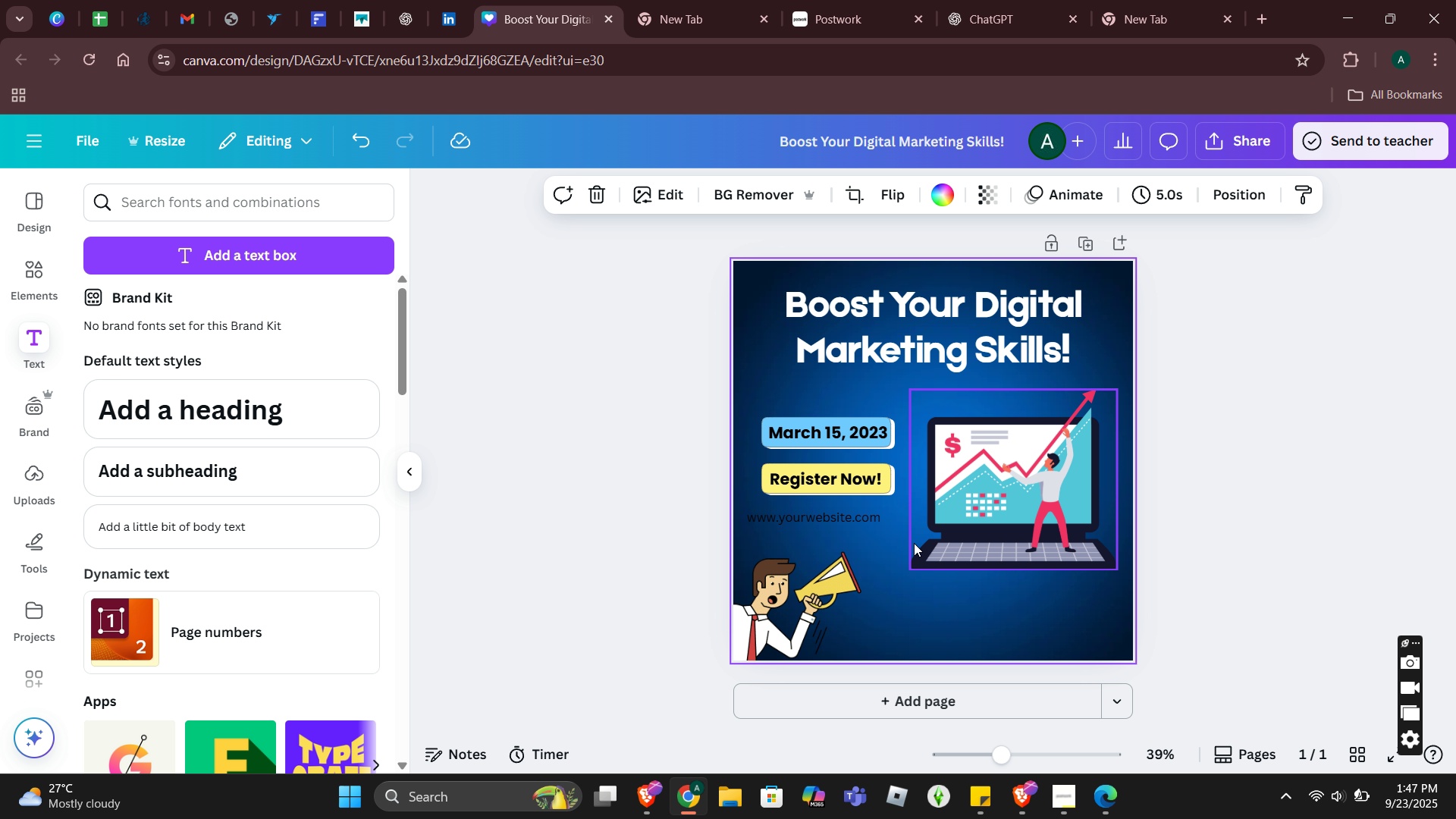 
double_click([856, 431])
 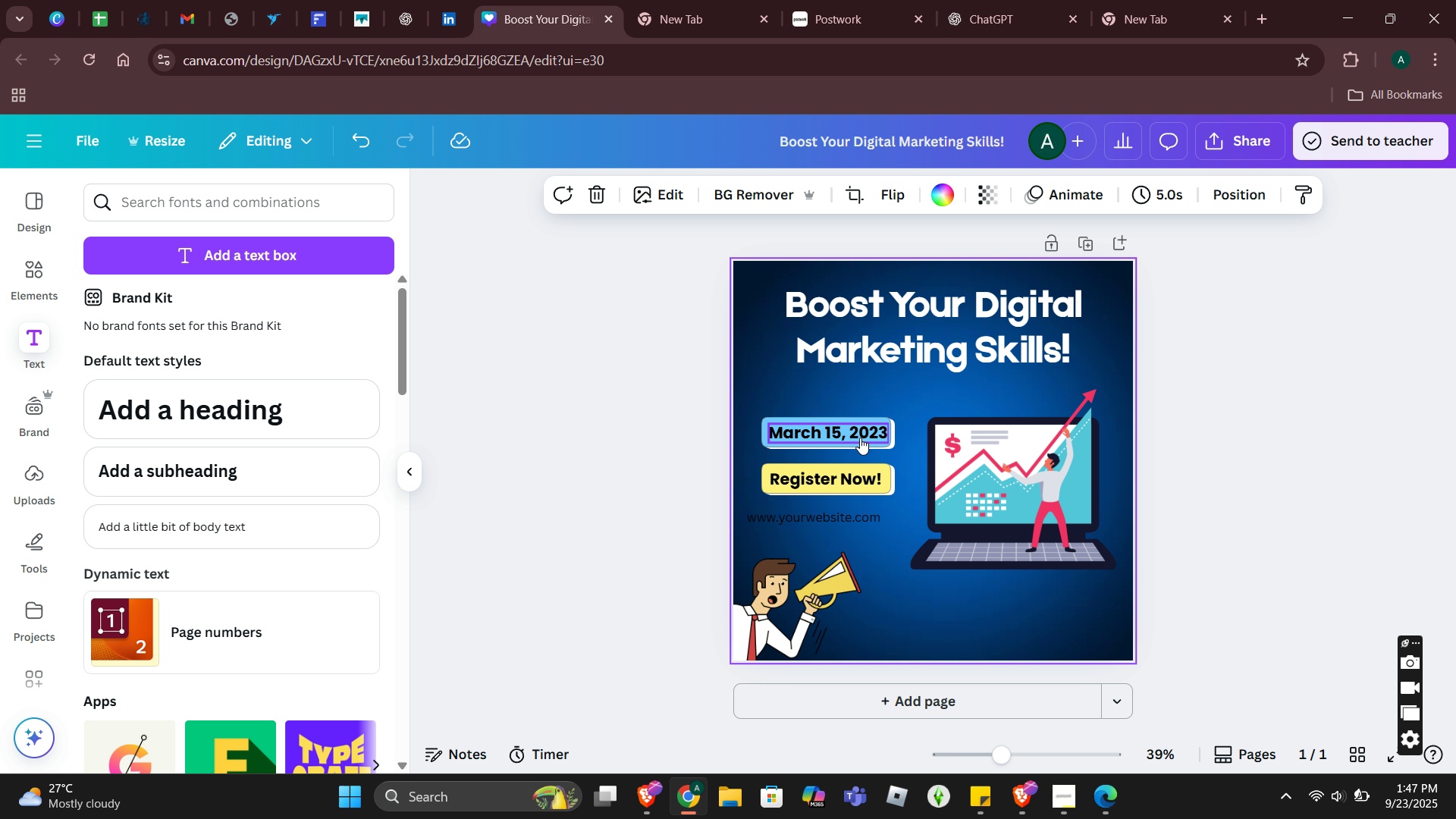 
triple_click([860, 438])
 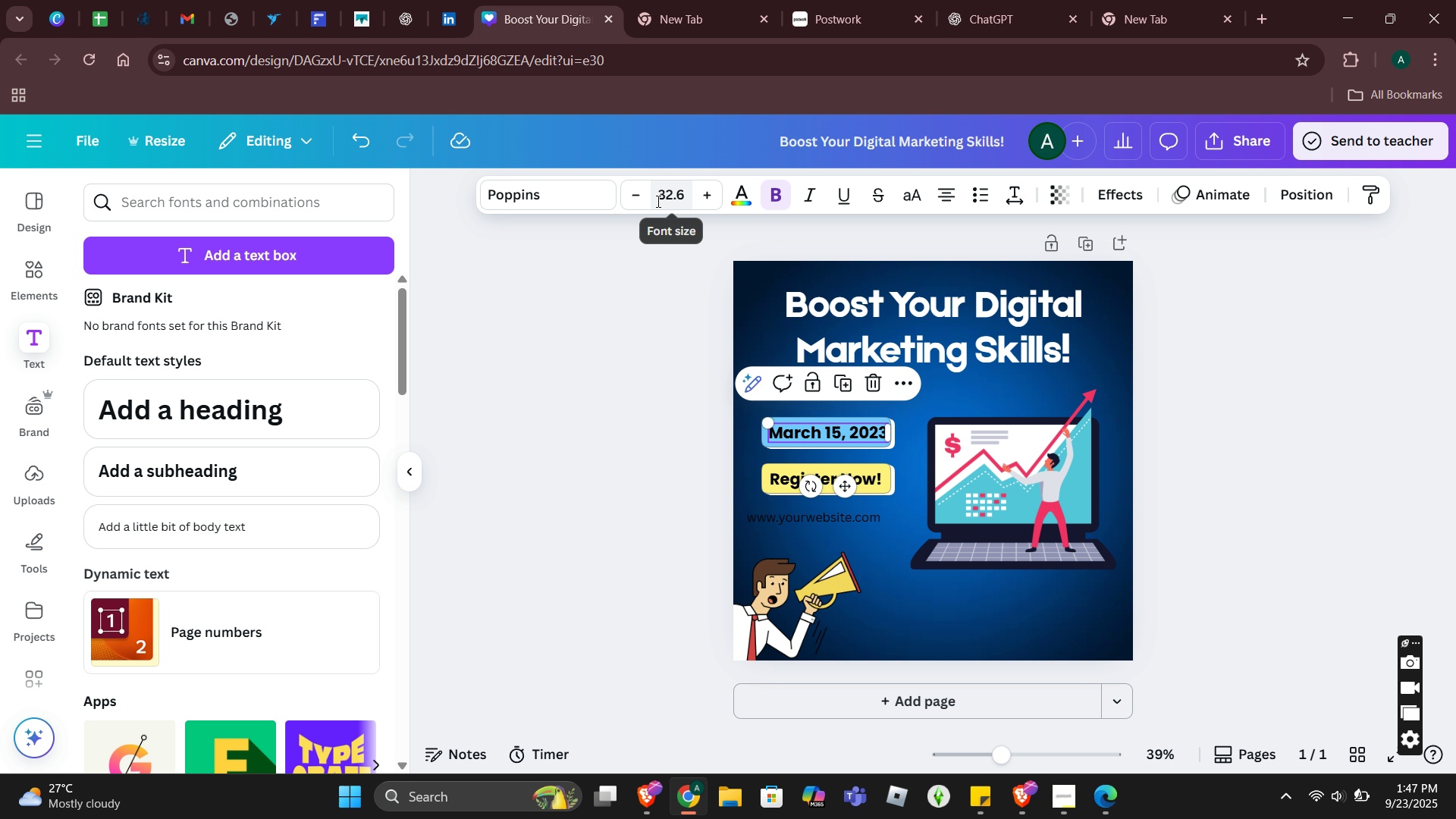 
left_click([686, 200])
 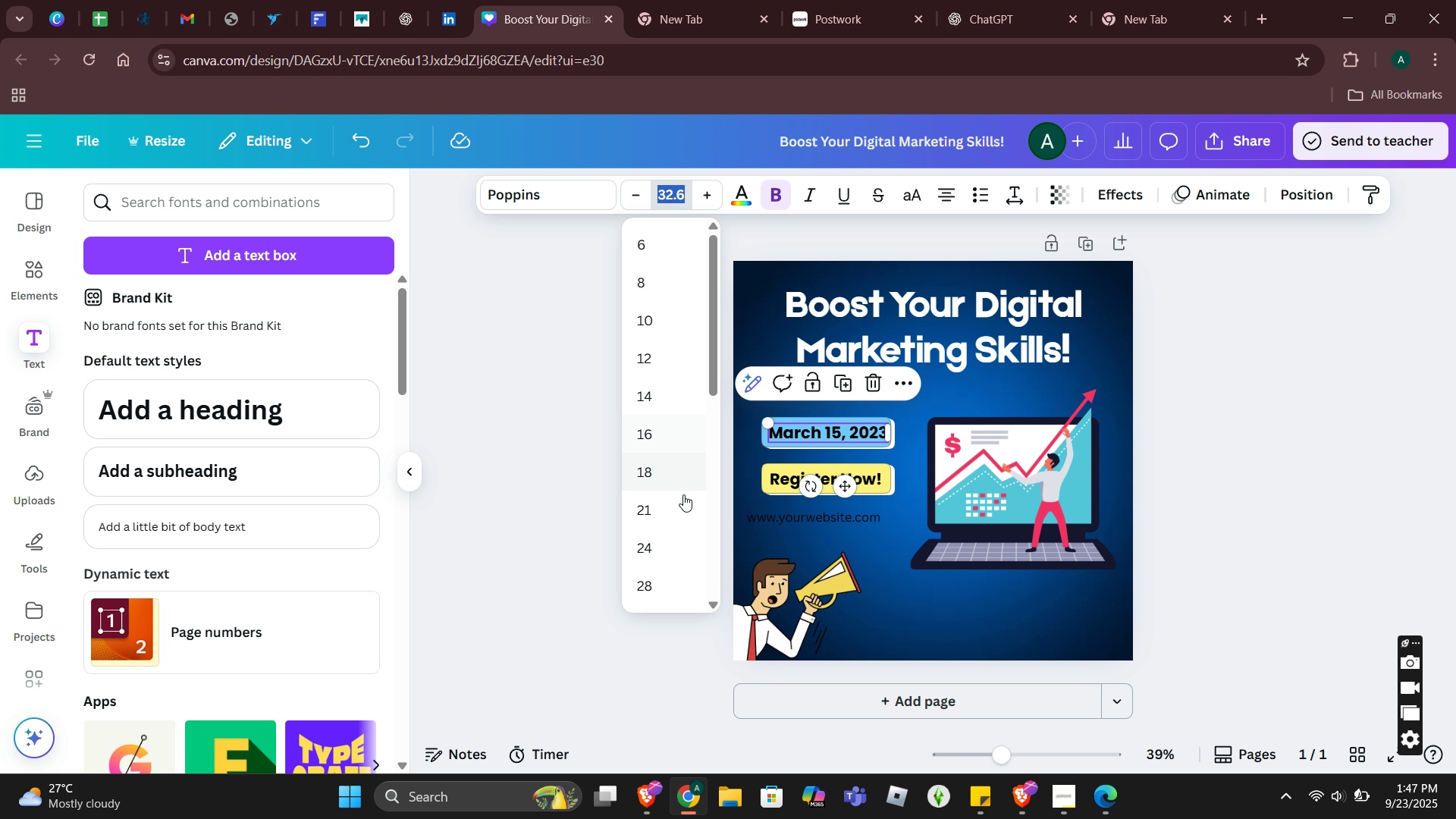 
scroll: coordinate [657, 537], scroll_direction: down, amount: 2.0
 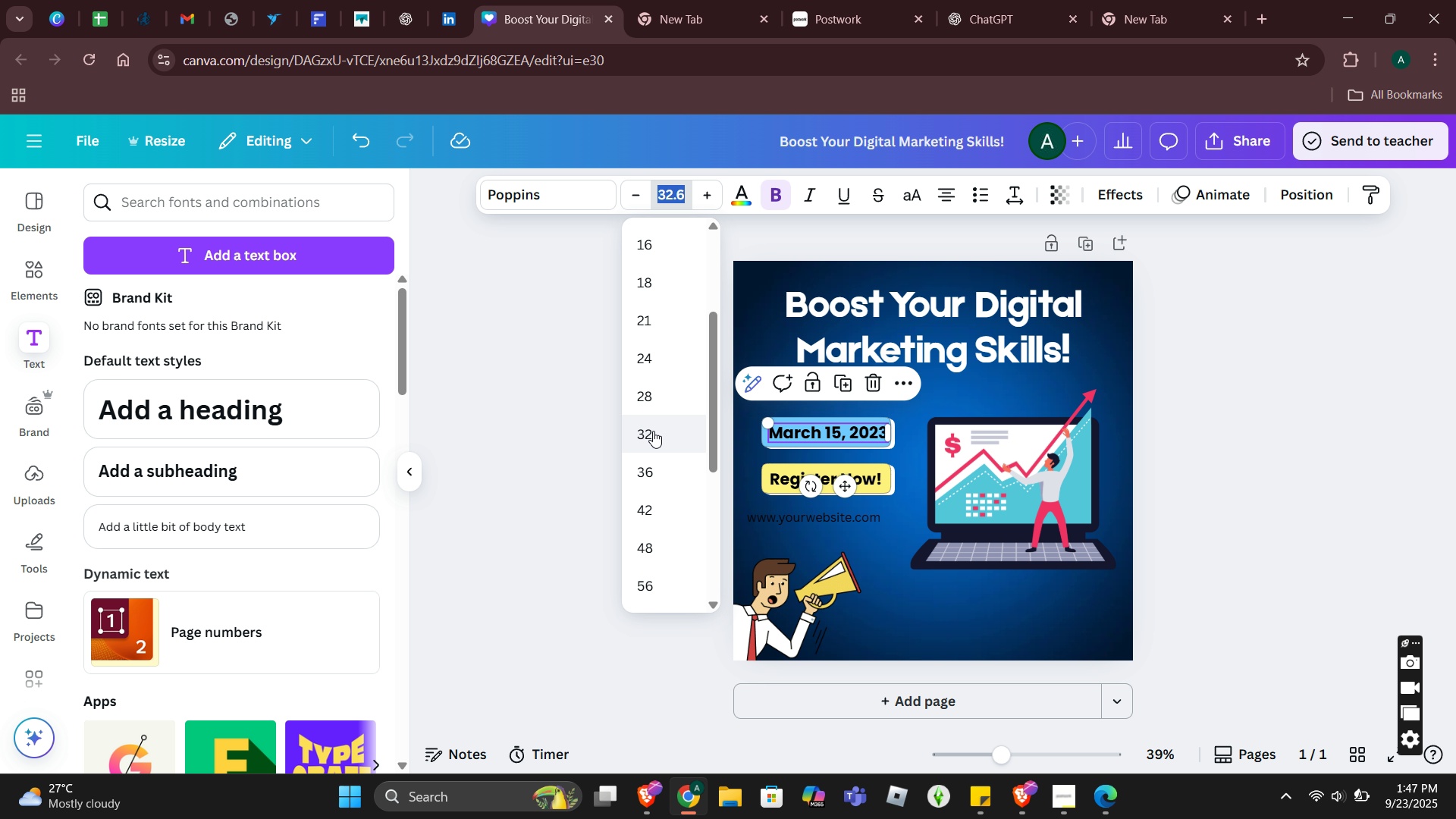 
left_click([653, 431])
 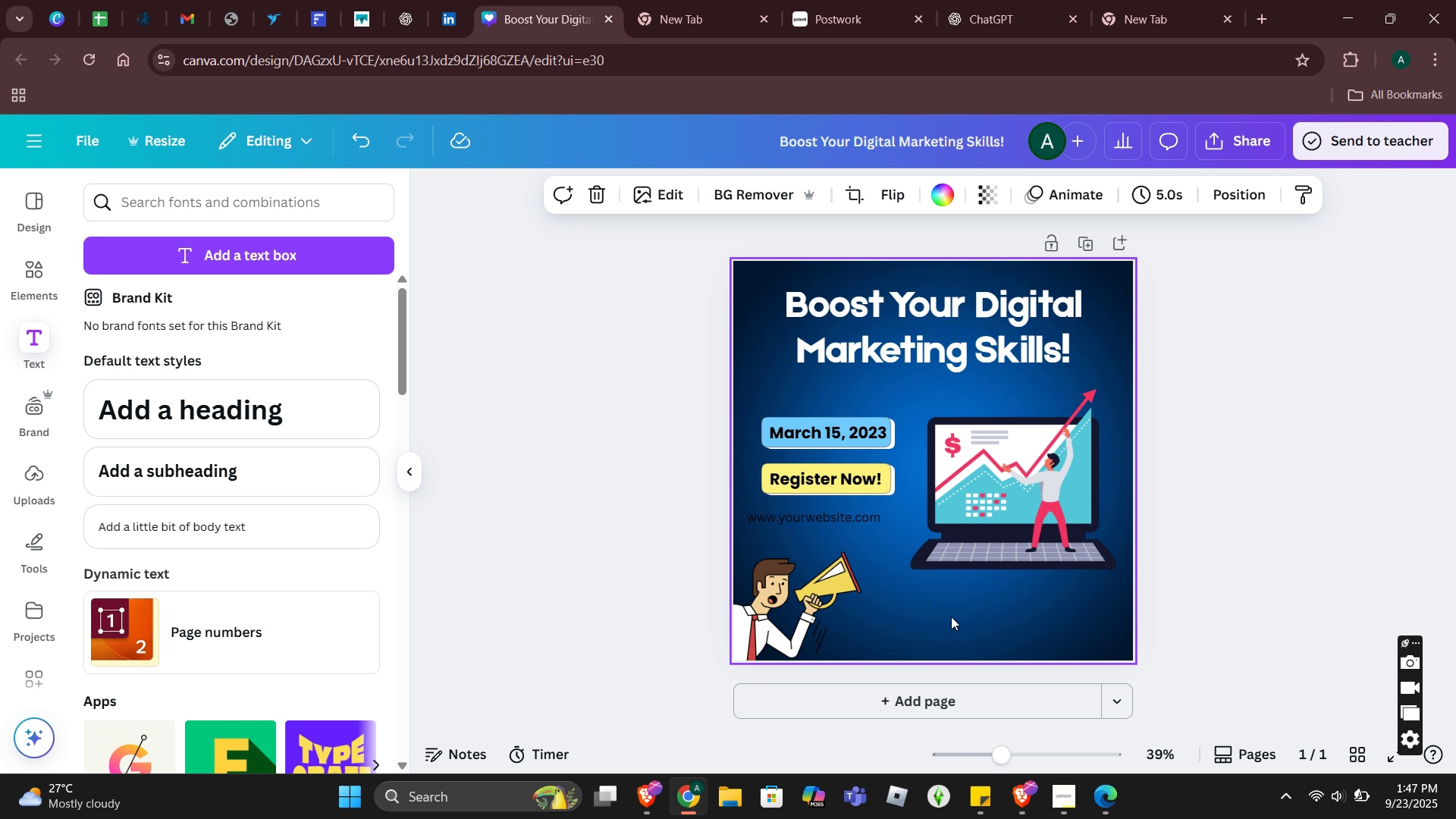 
wait(15.47)
 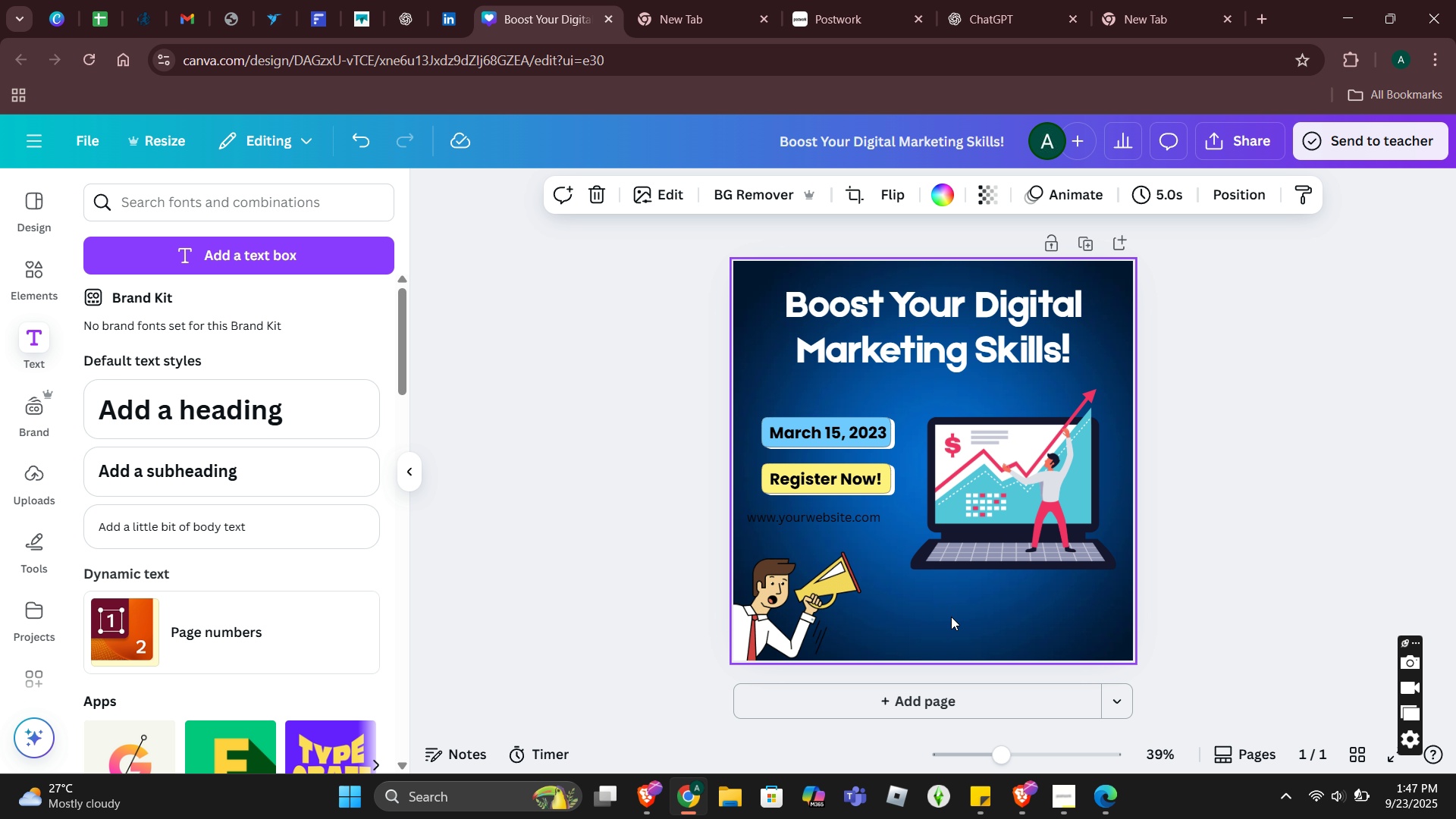 
left_click([846, 522])
 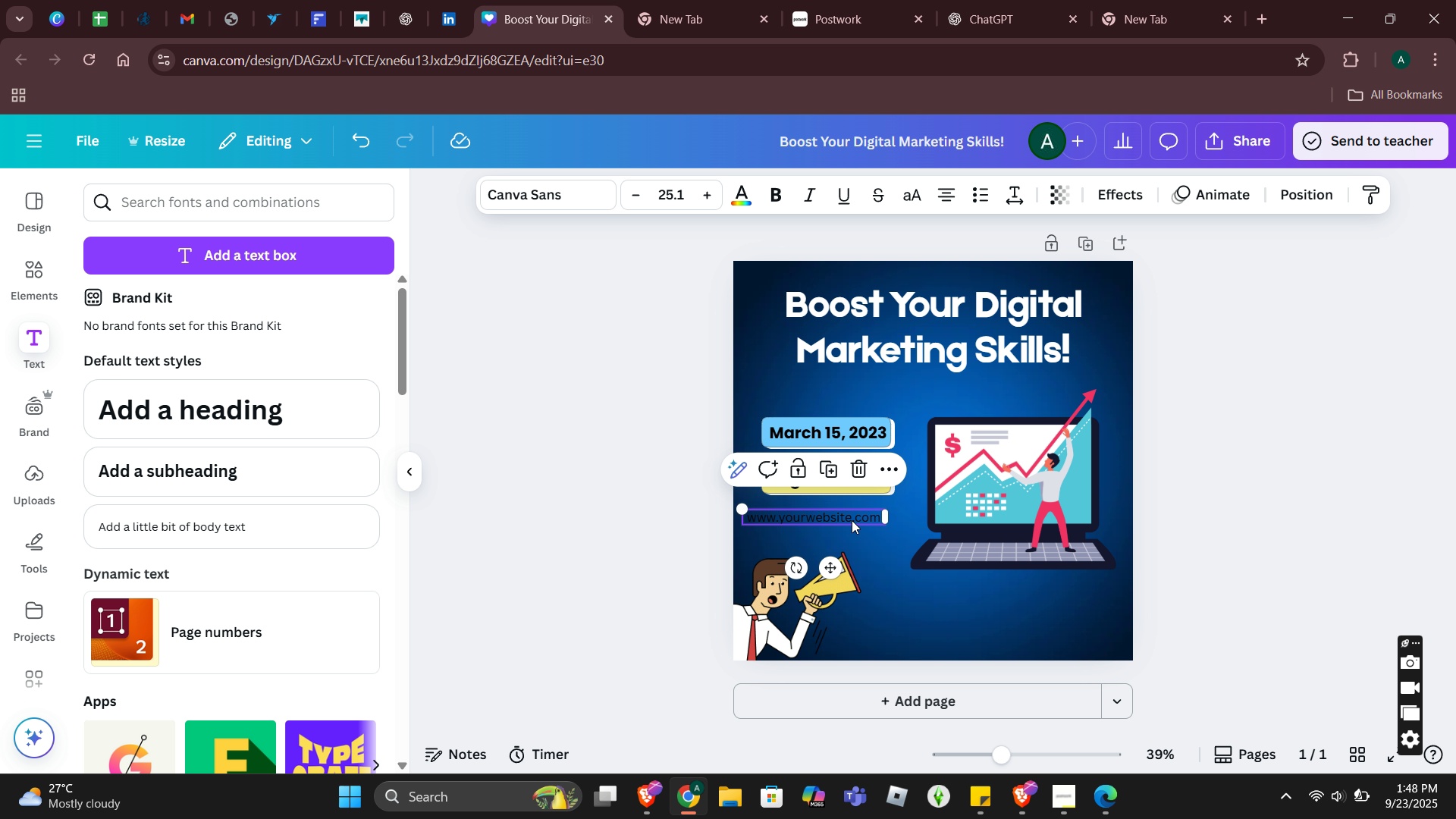 
left_click_drag(start_coordinate=[846, 520], to_coordinate=[864, 521])
 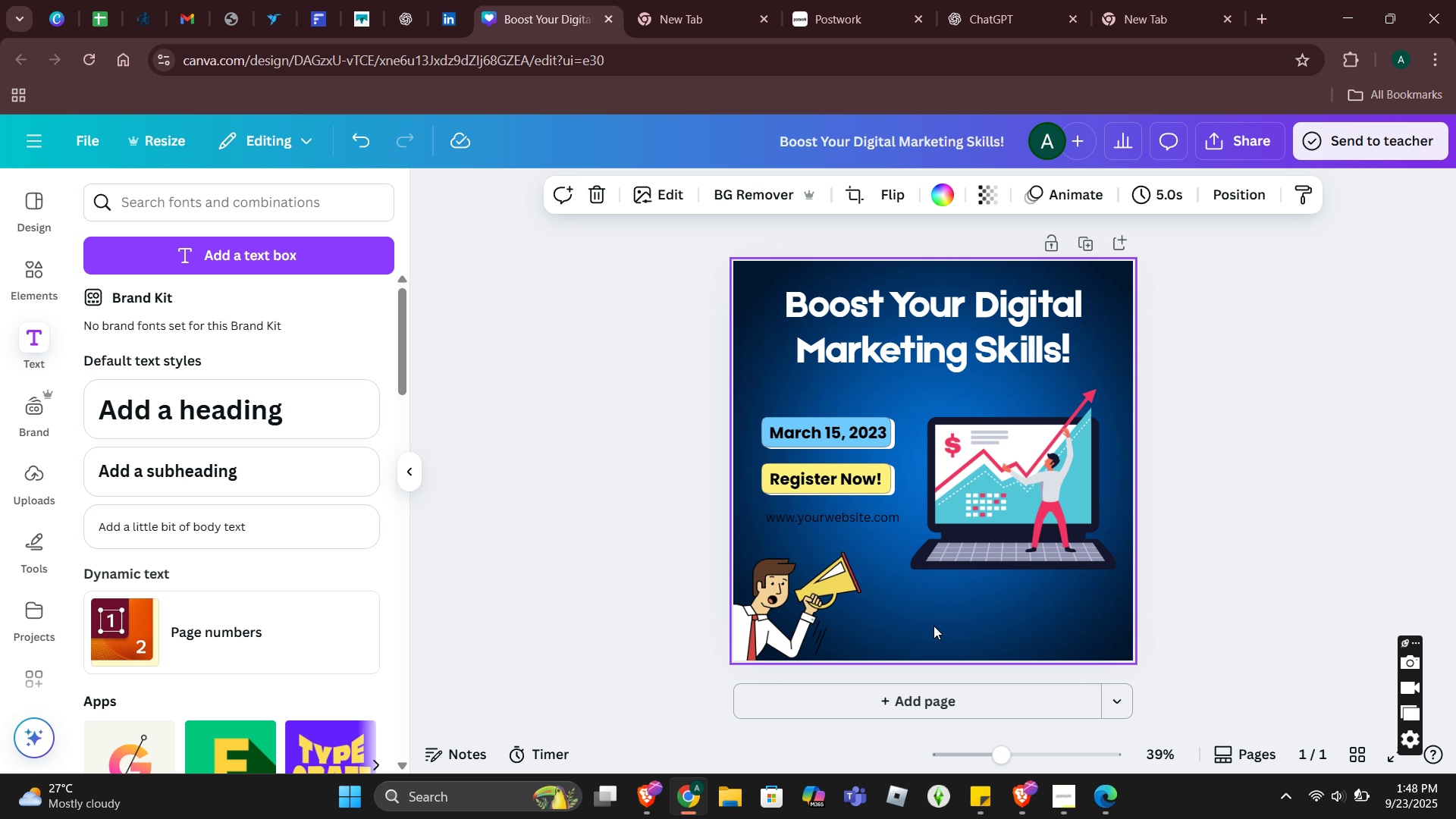 
left_click([934, 625])
 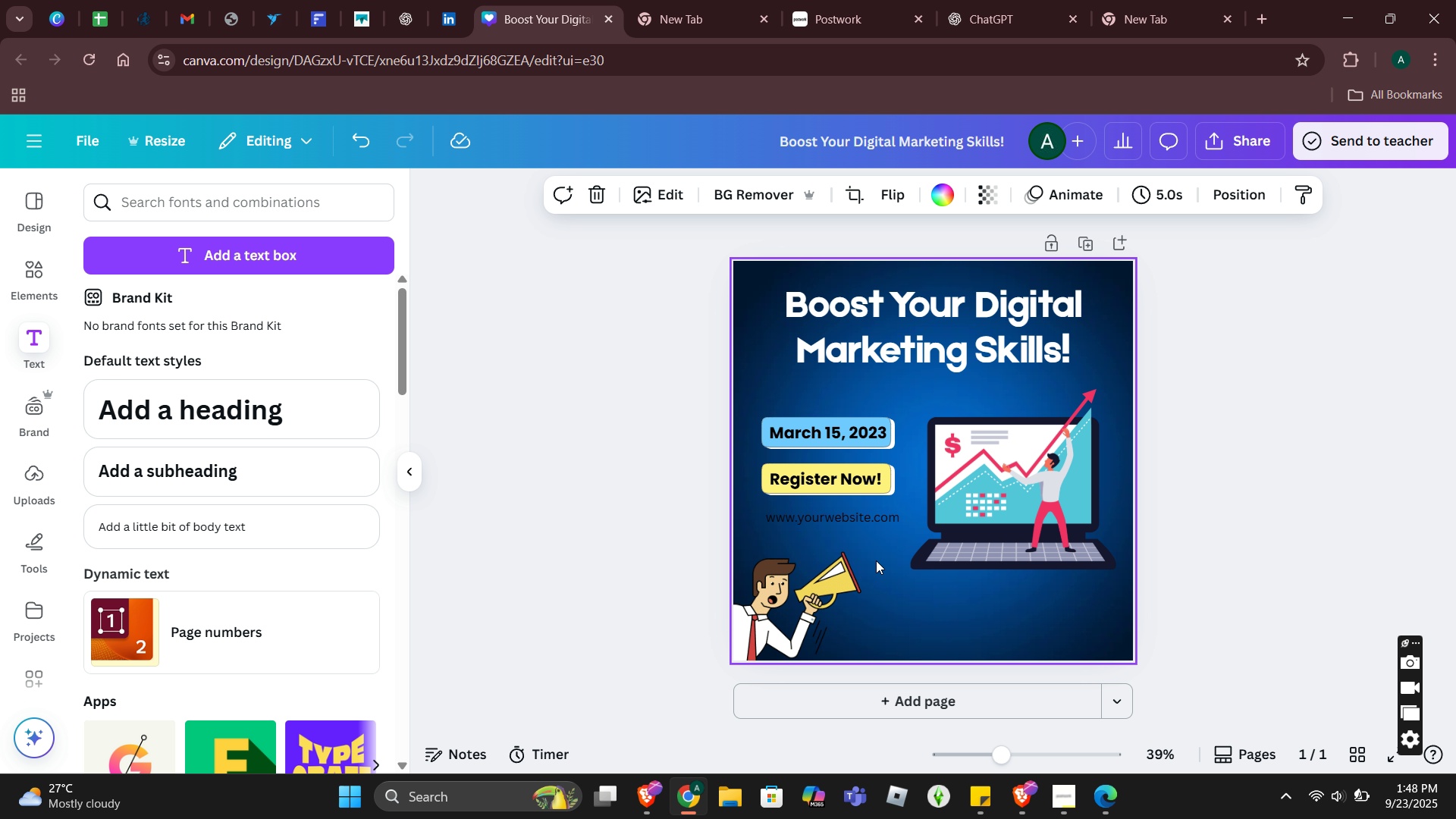 
wait(5.15)
 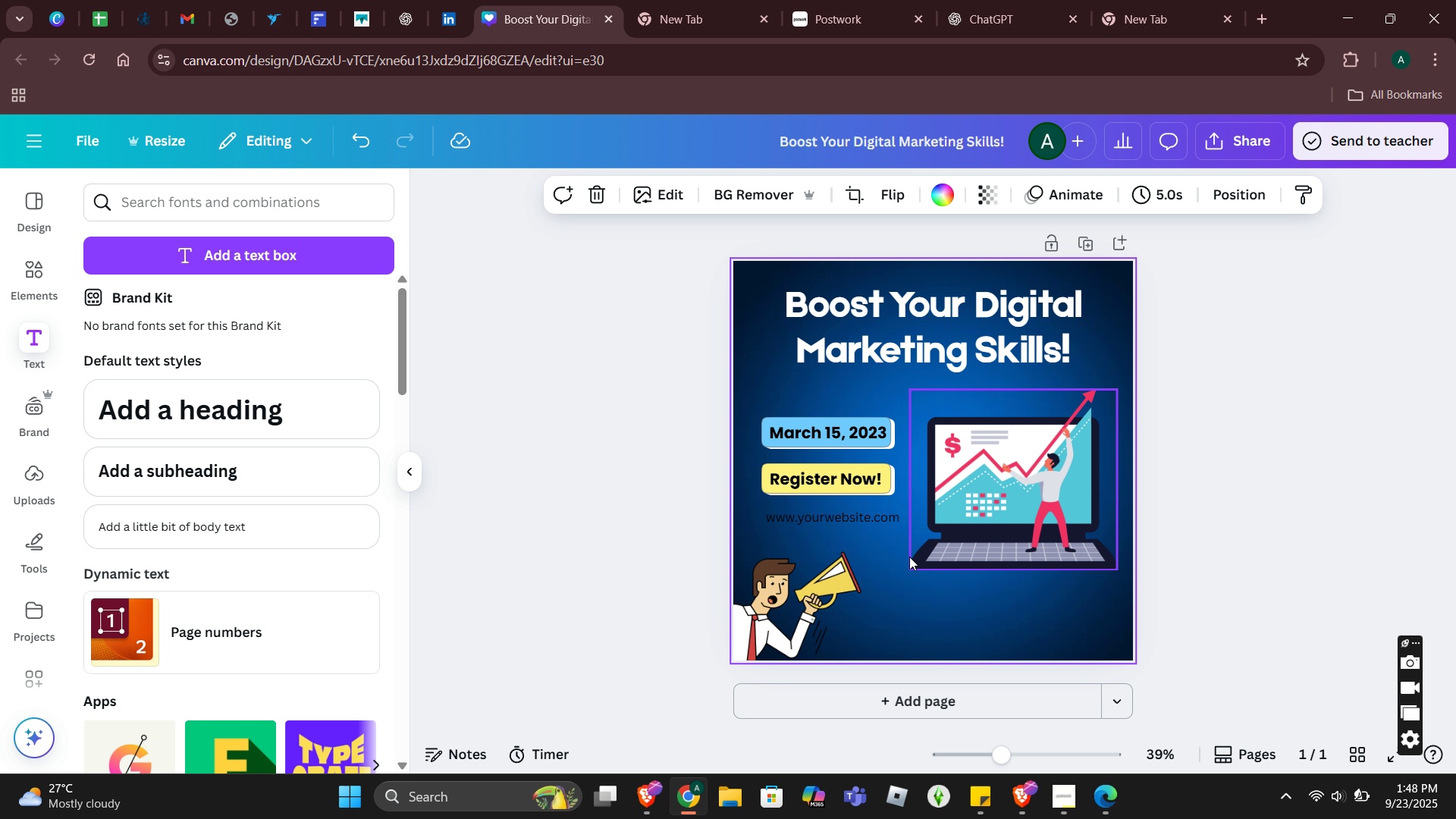 
left_click_drag(start_coordinate=[868, 523], to_coordinate=[864, 524])
 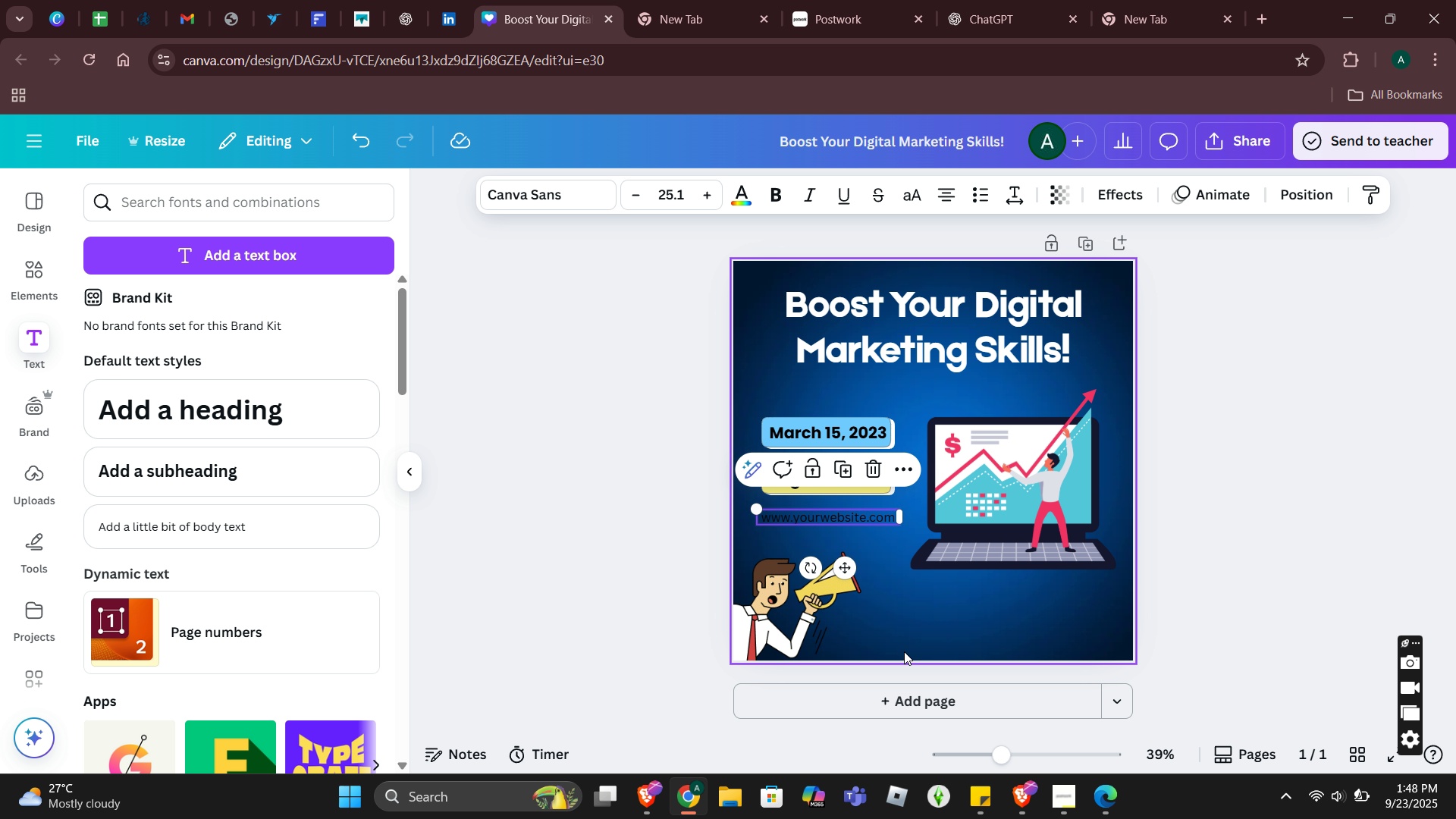 
left_click([899, 651])
 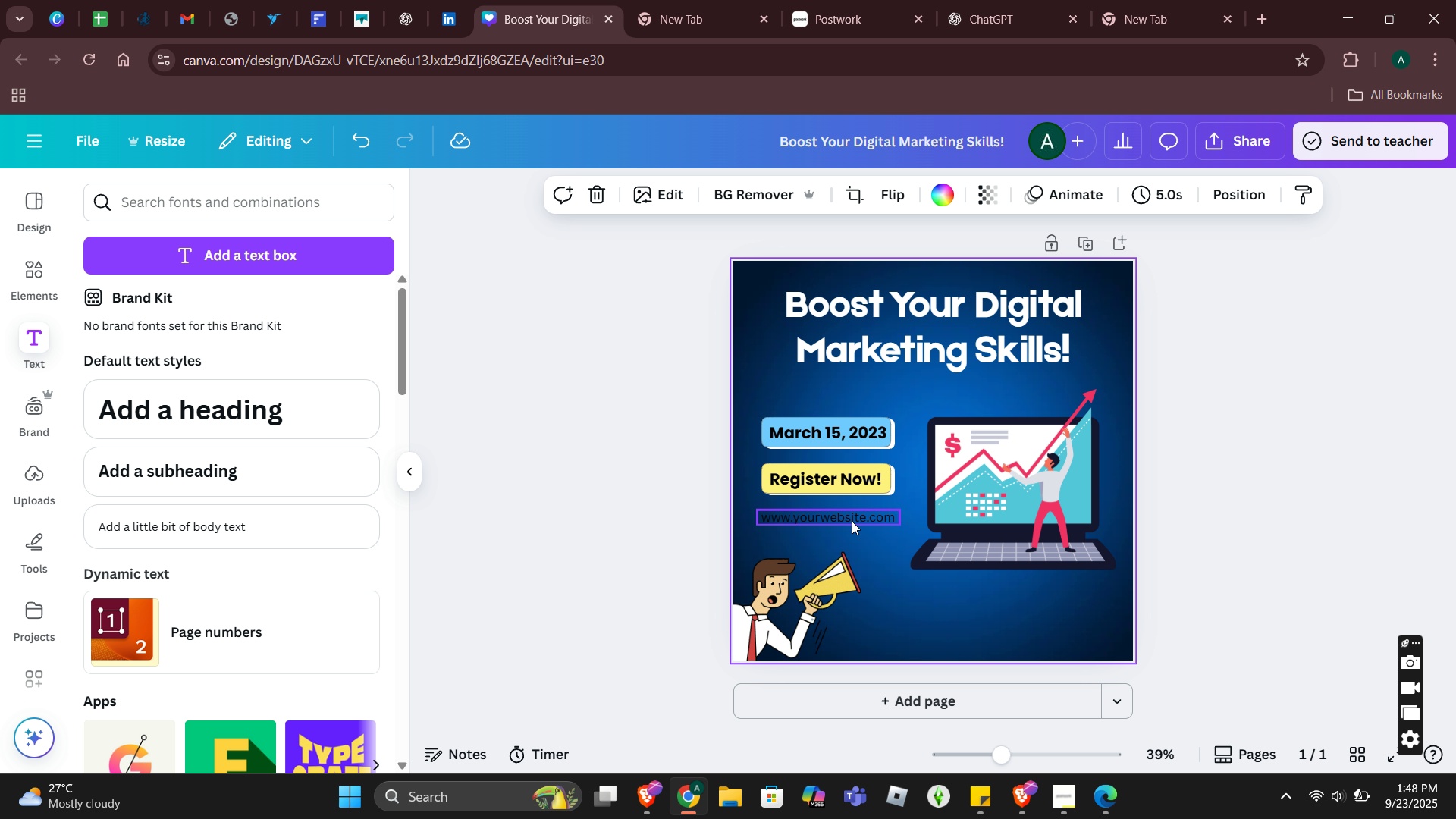 
left_click([852, 521])
 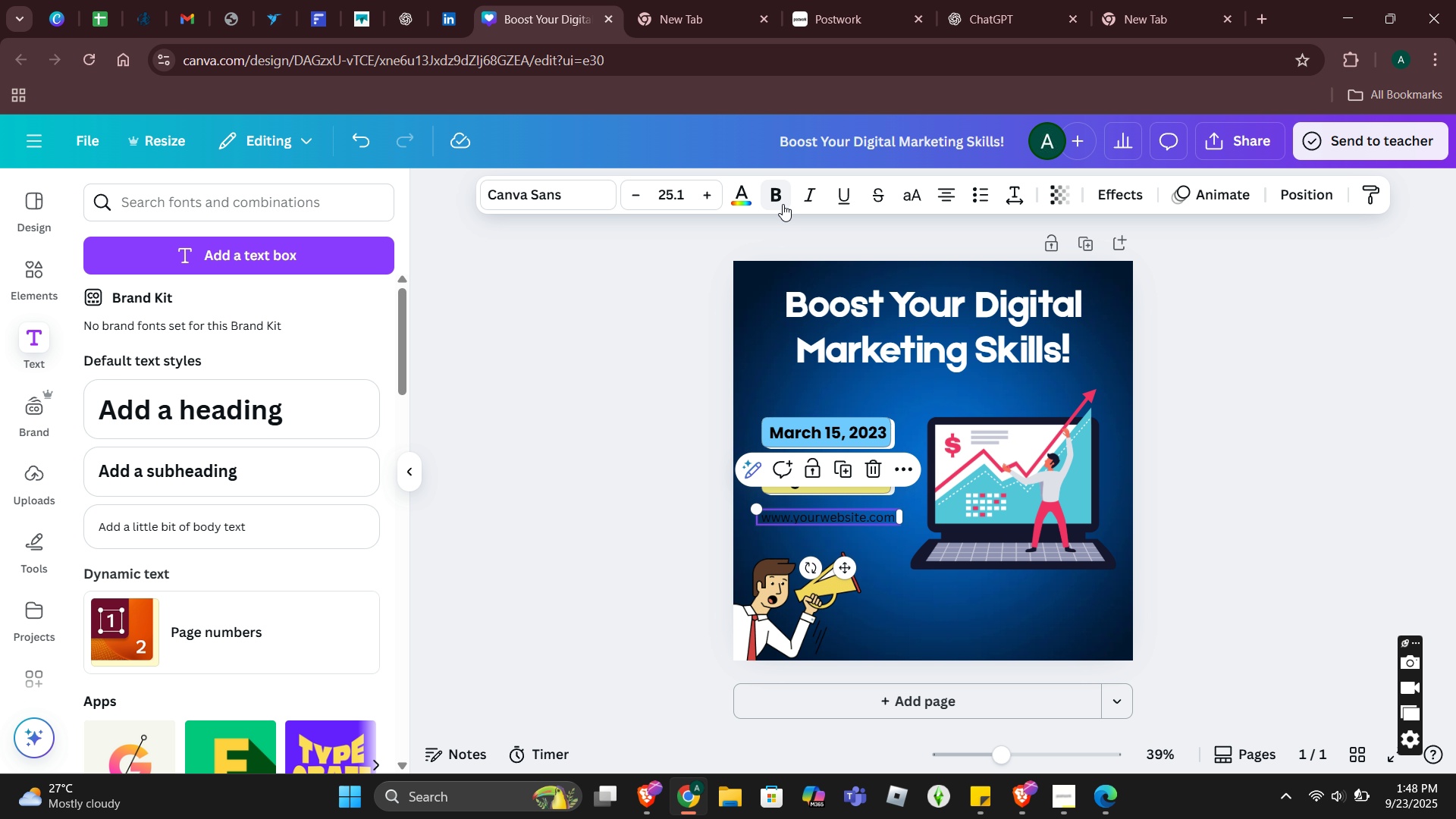 
left_click([774, 205])
 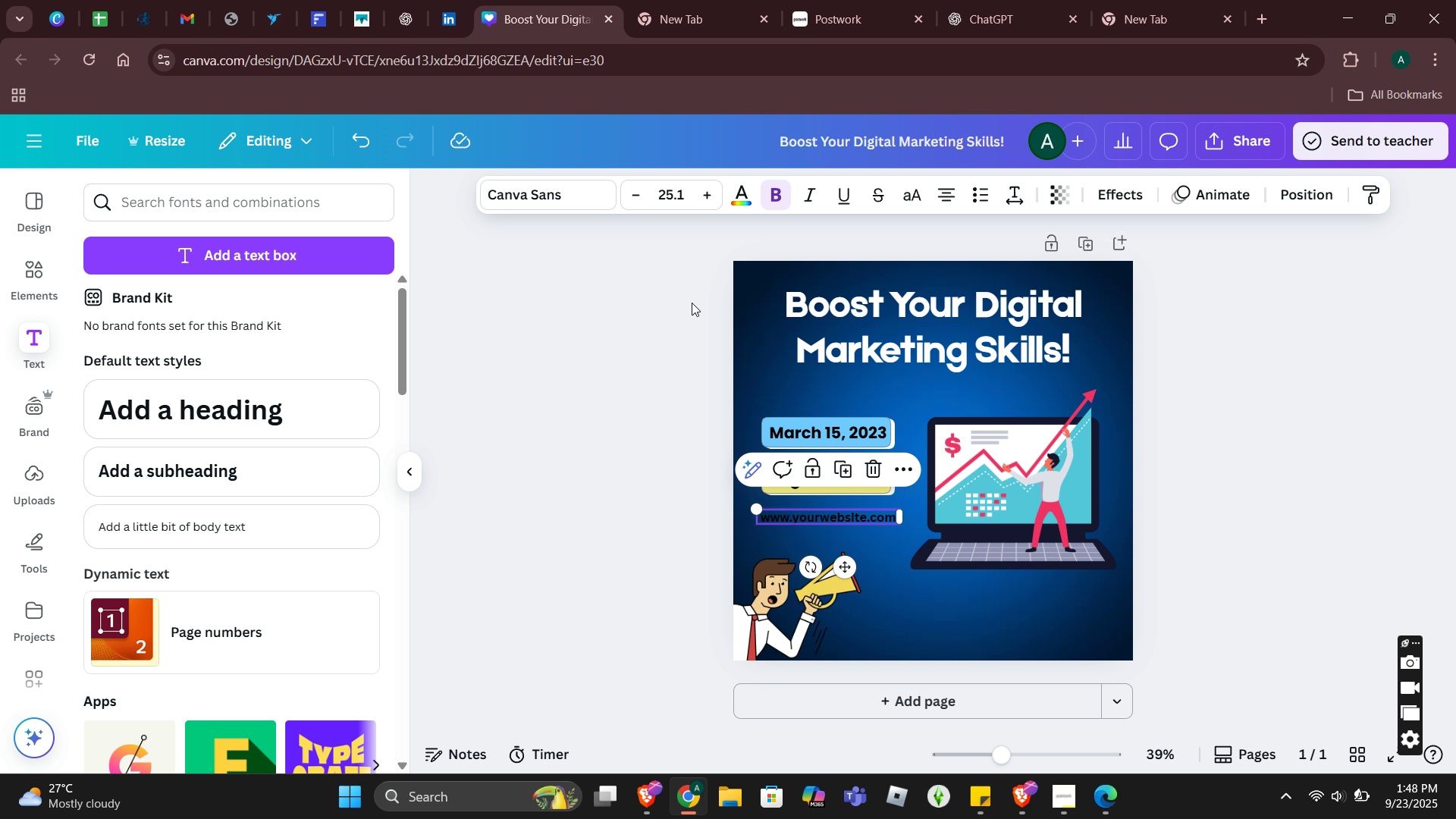 
left_click([916, 607])
 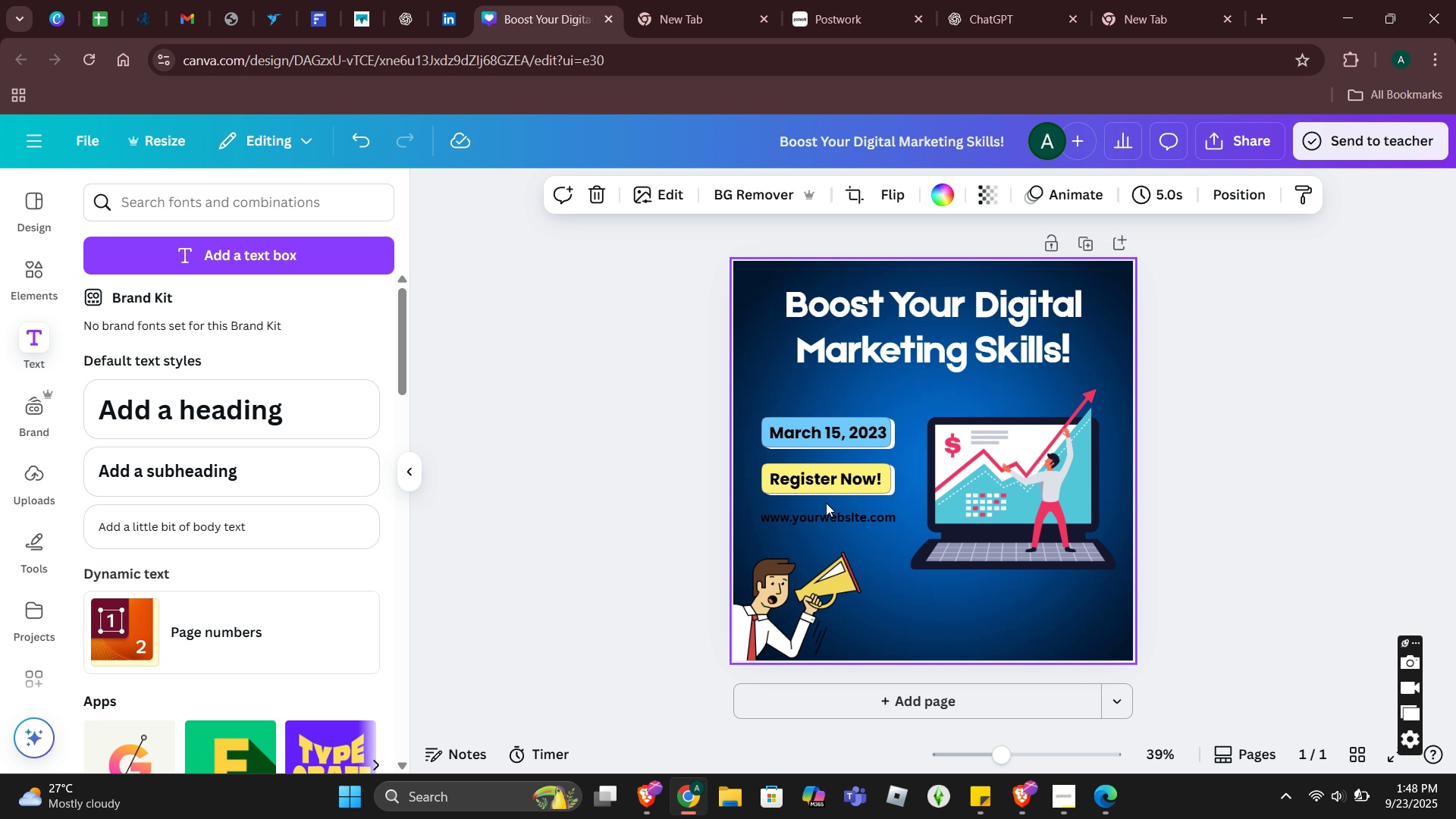 
left_click([835, 521])
 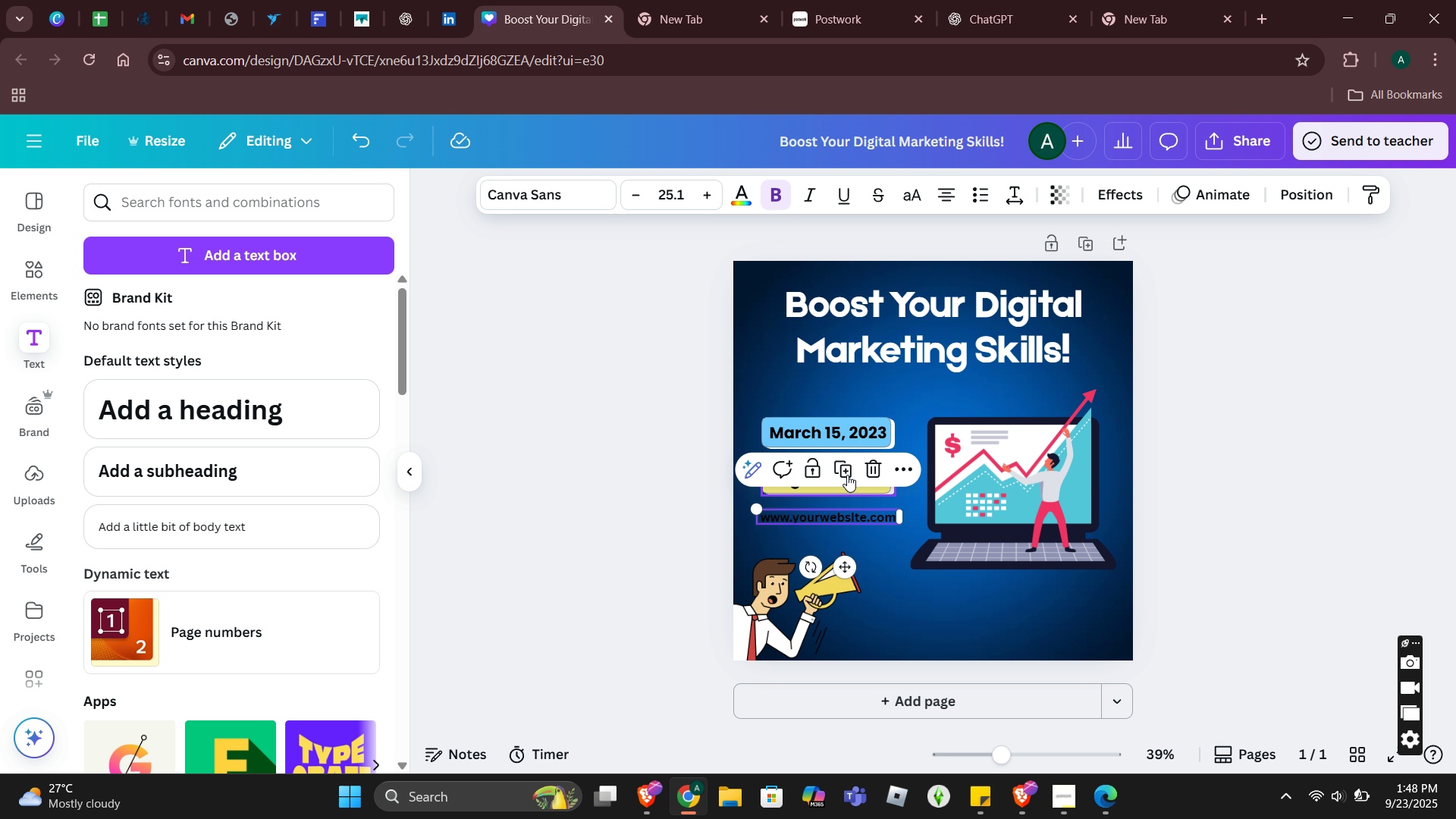 
left_click([745, 202])
 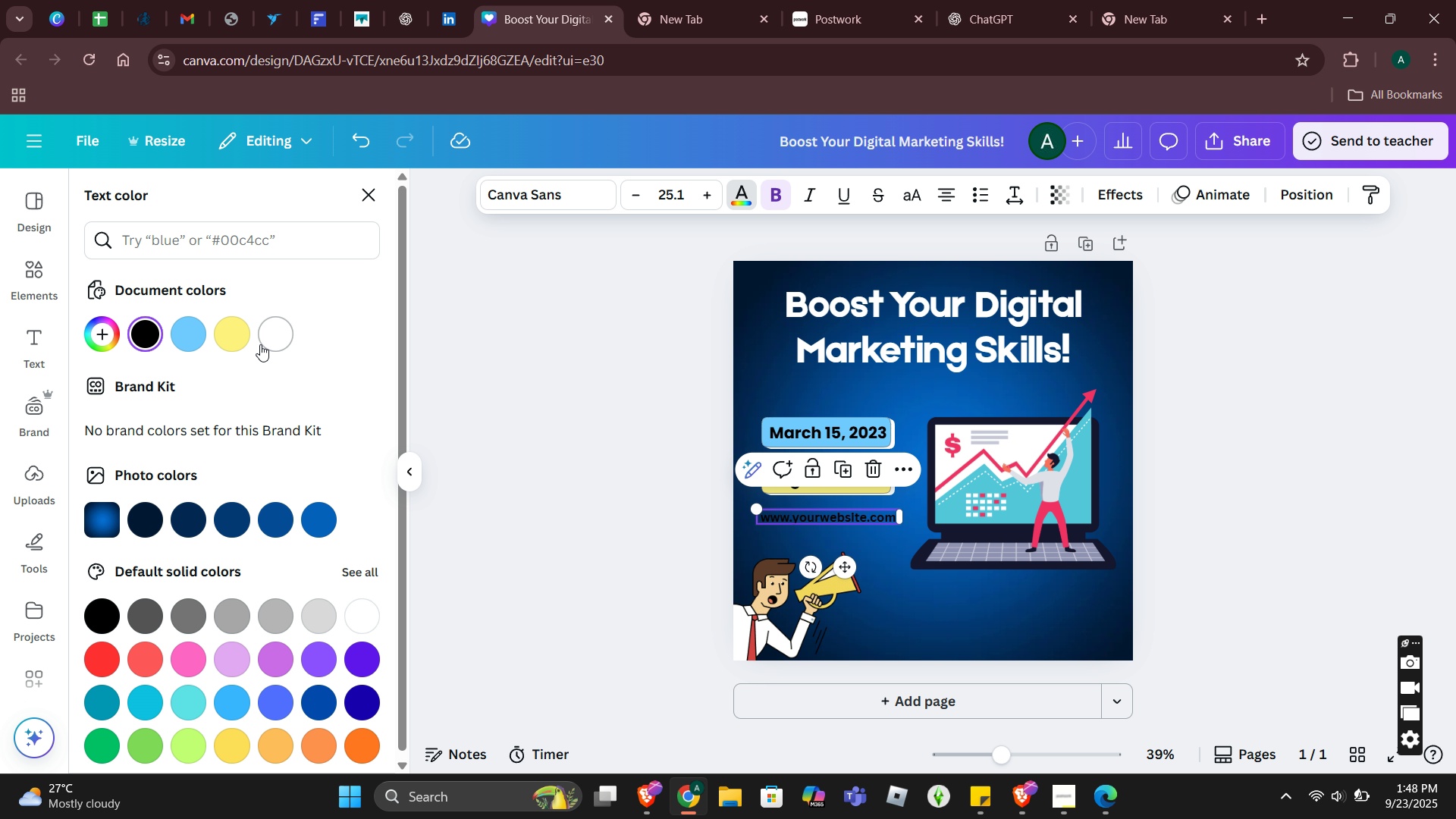 
left_click([287, 337])
 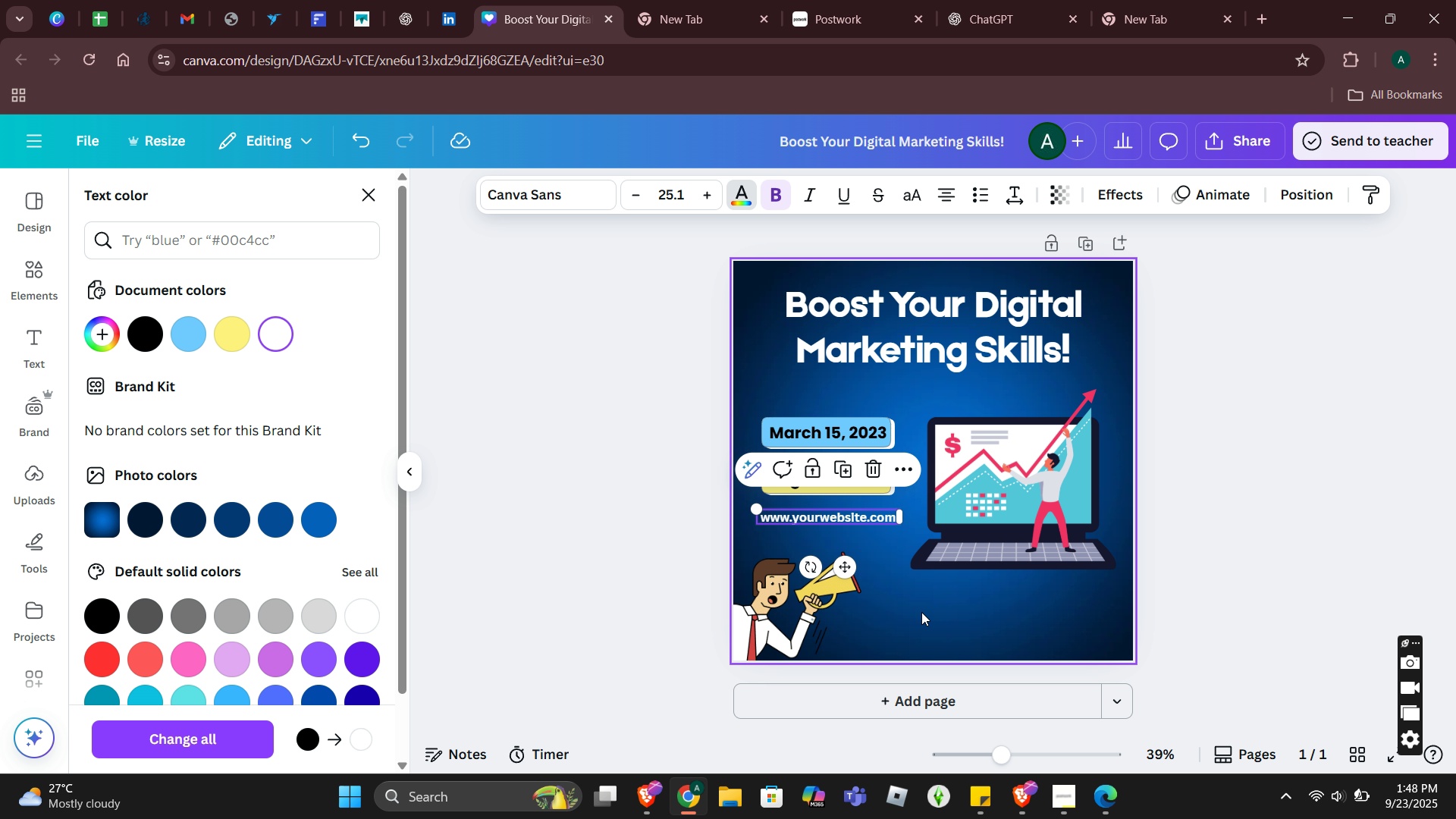 
left_click([921, 612])
 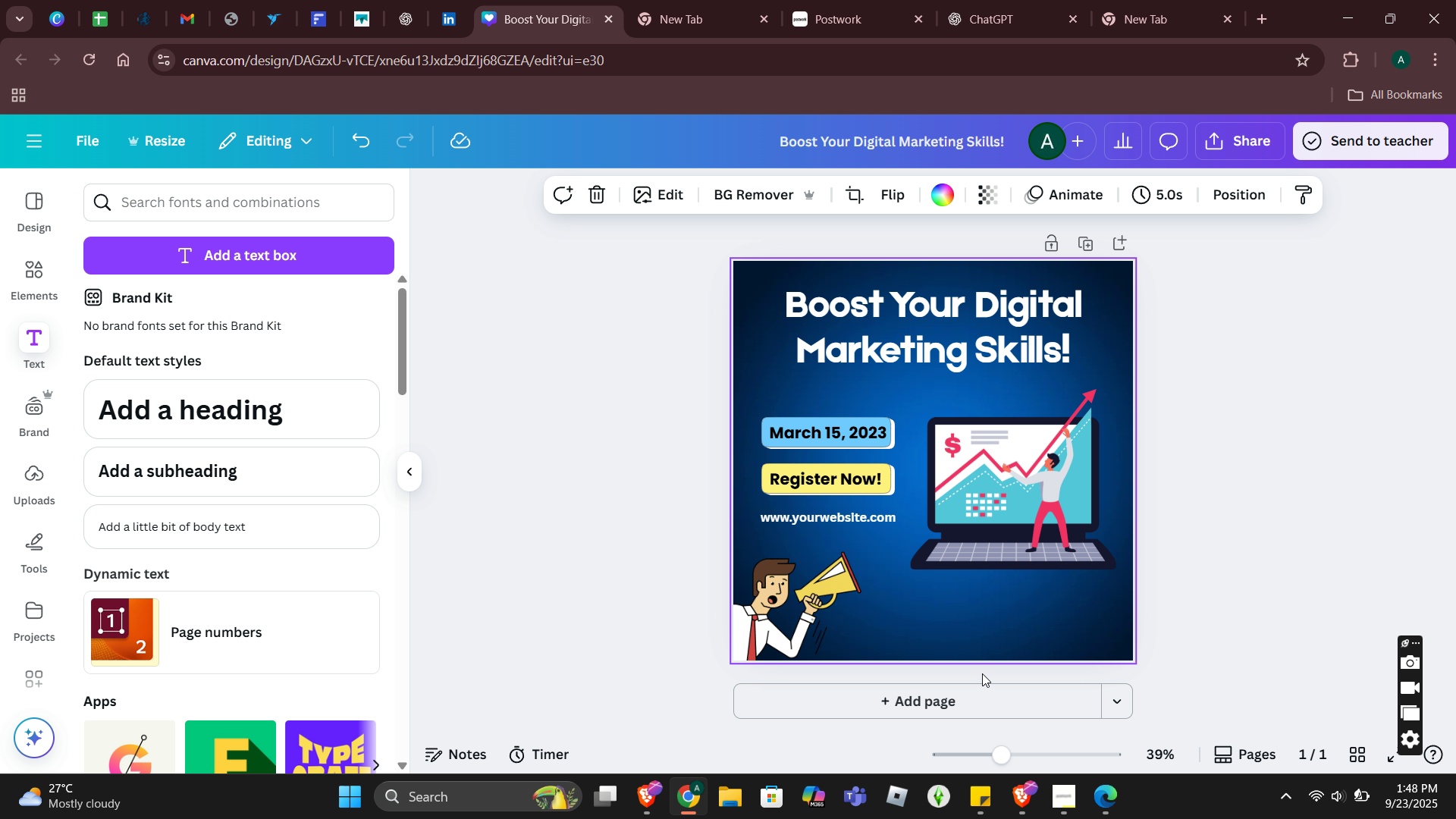 
wait(6.88)
 